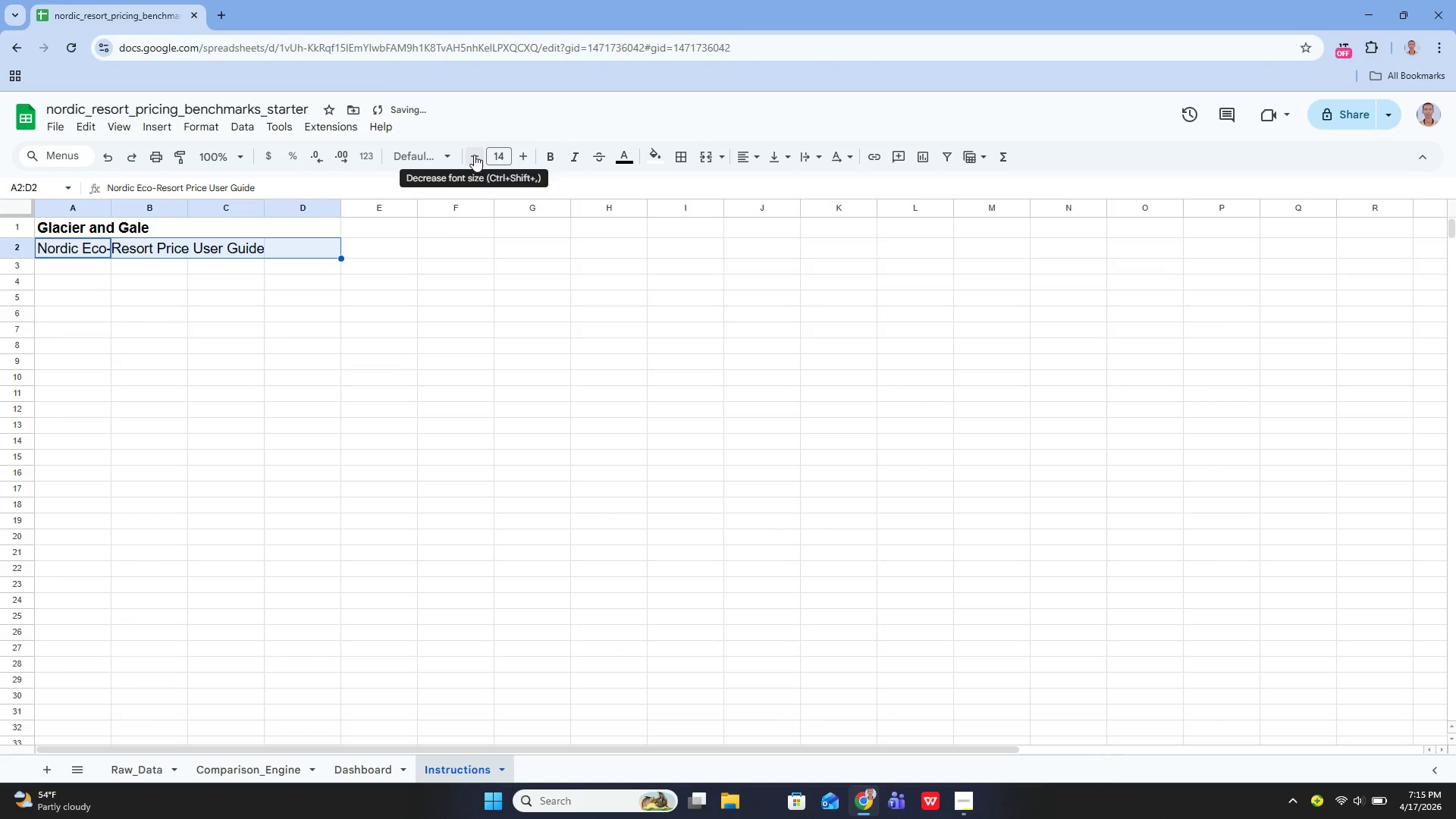 
double_click([474, 155])
 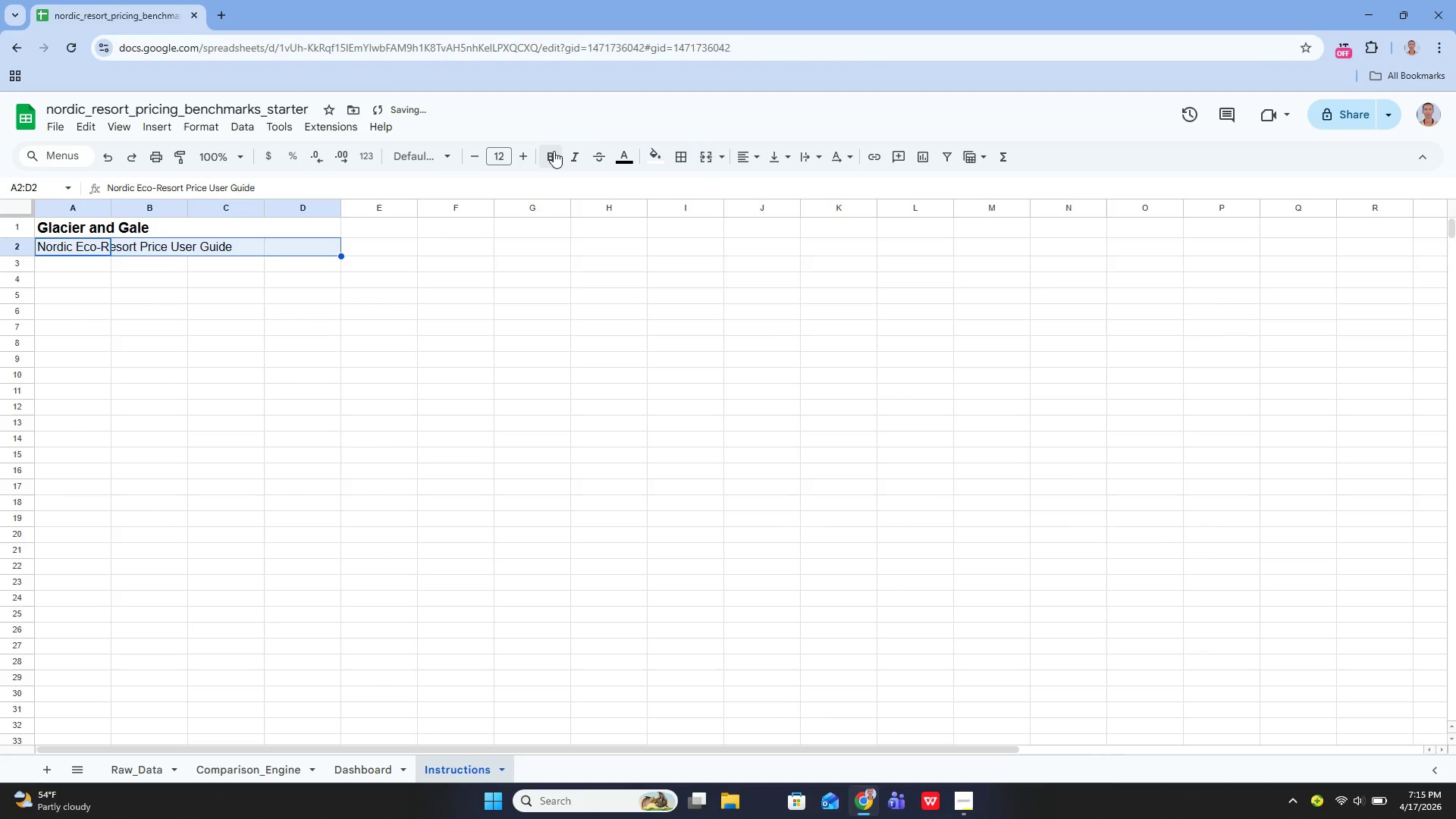 
left_click([554, 151])
 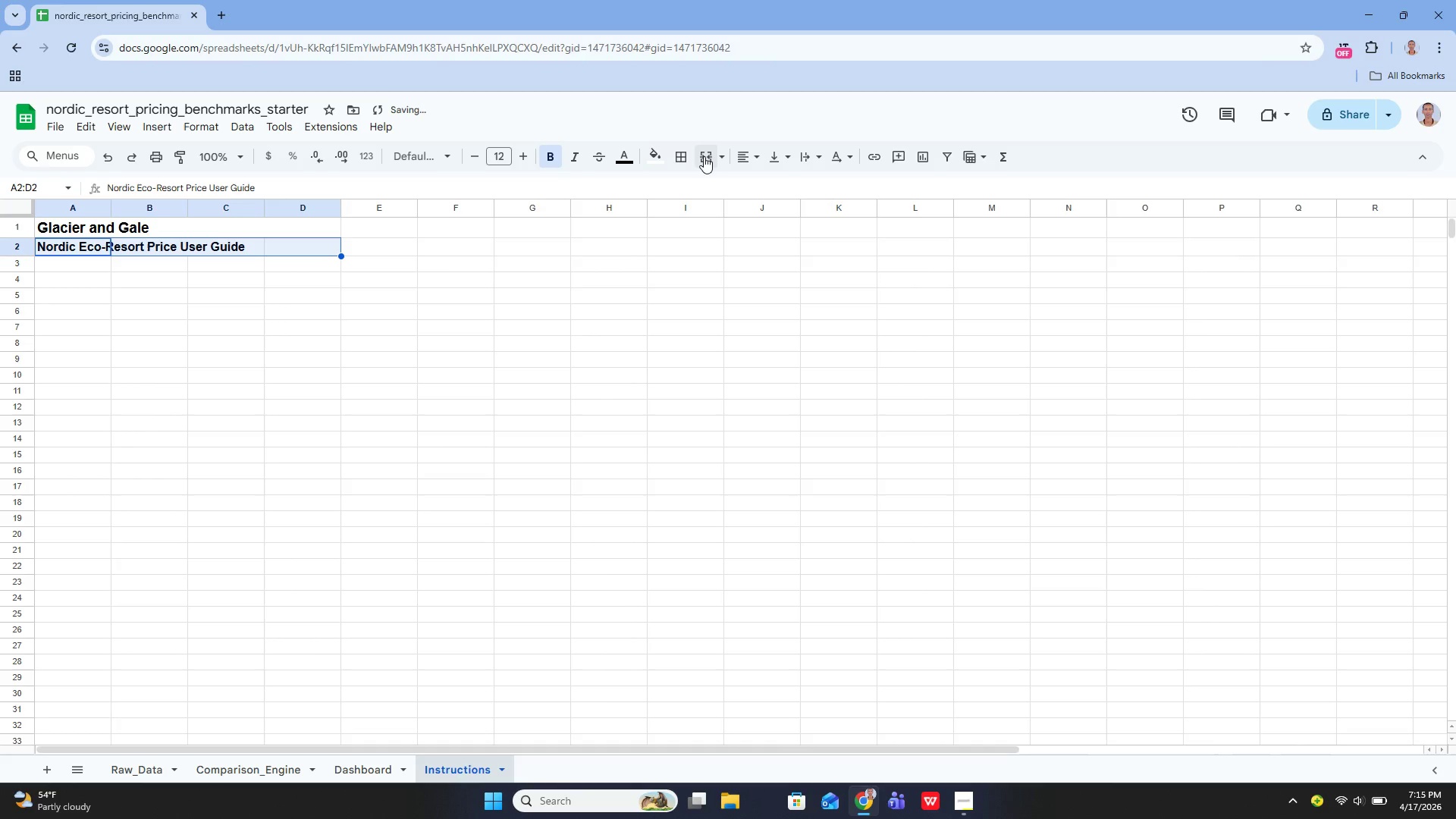 
left_click([704, 156])
 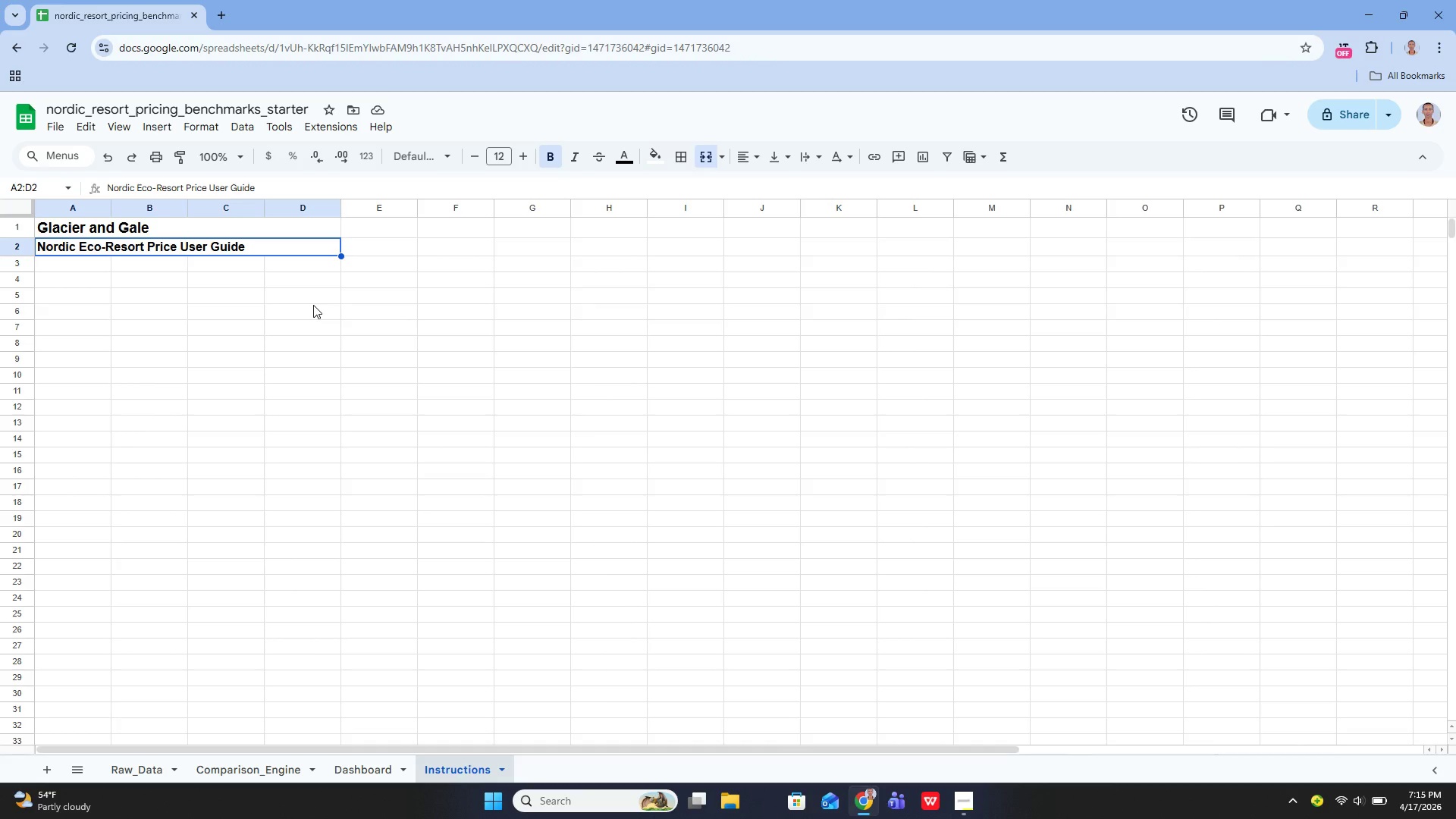 
wait(12.0)
 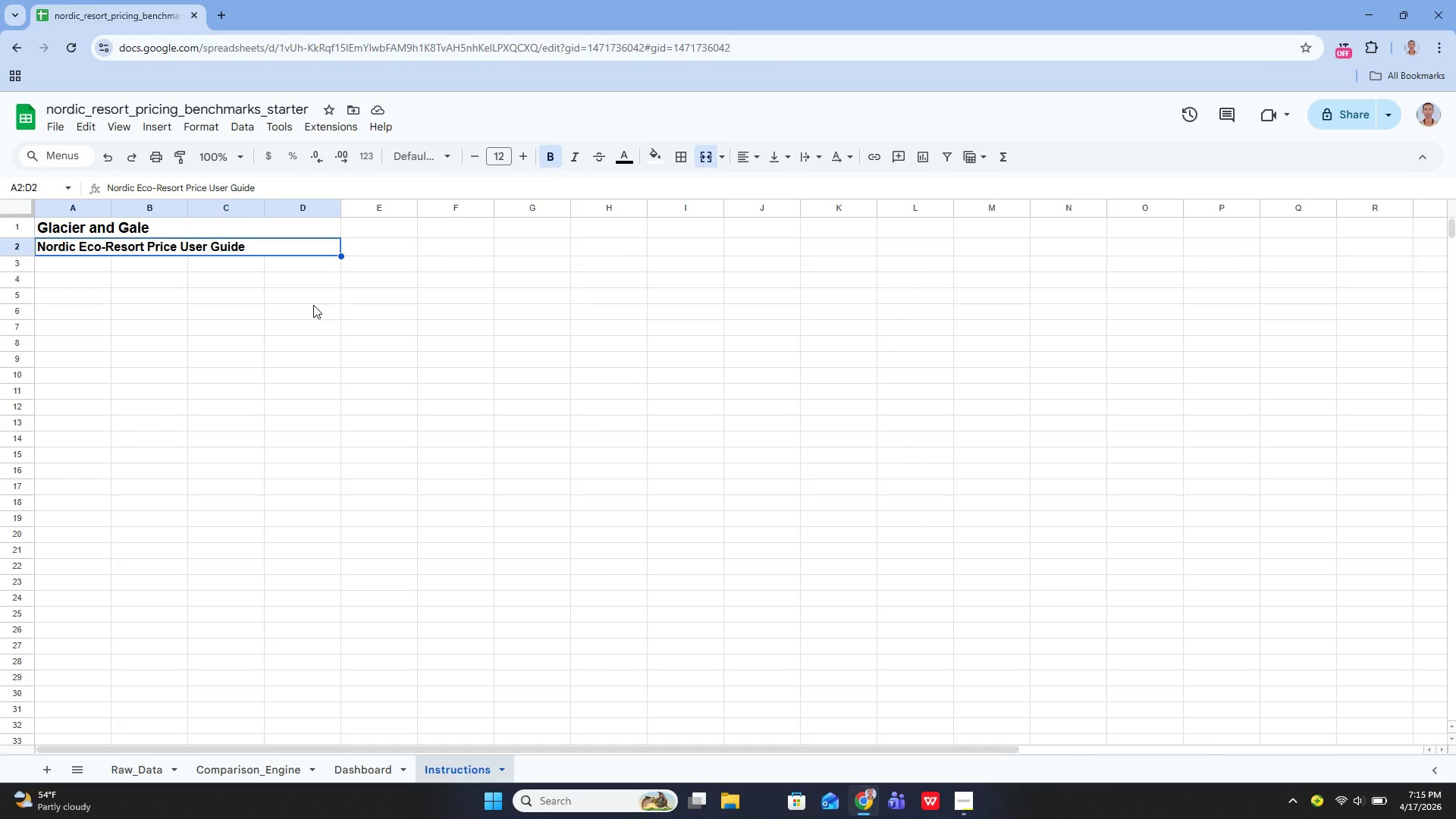 
left_click([64, 278])
 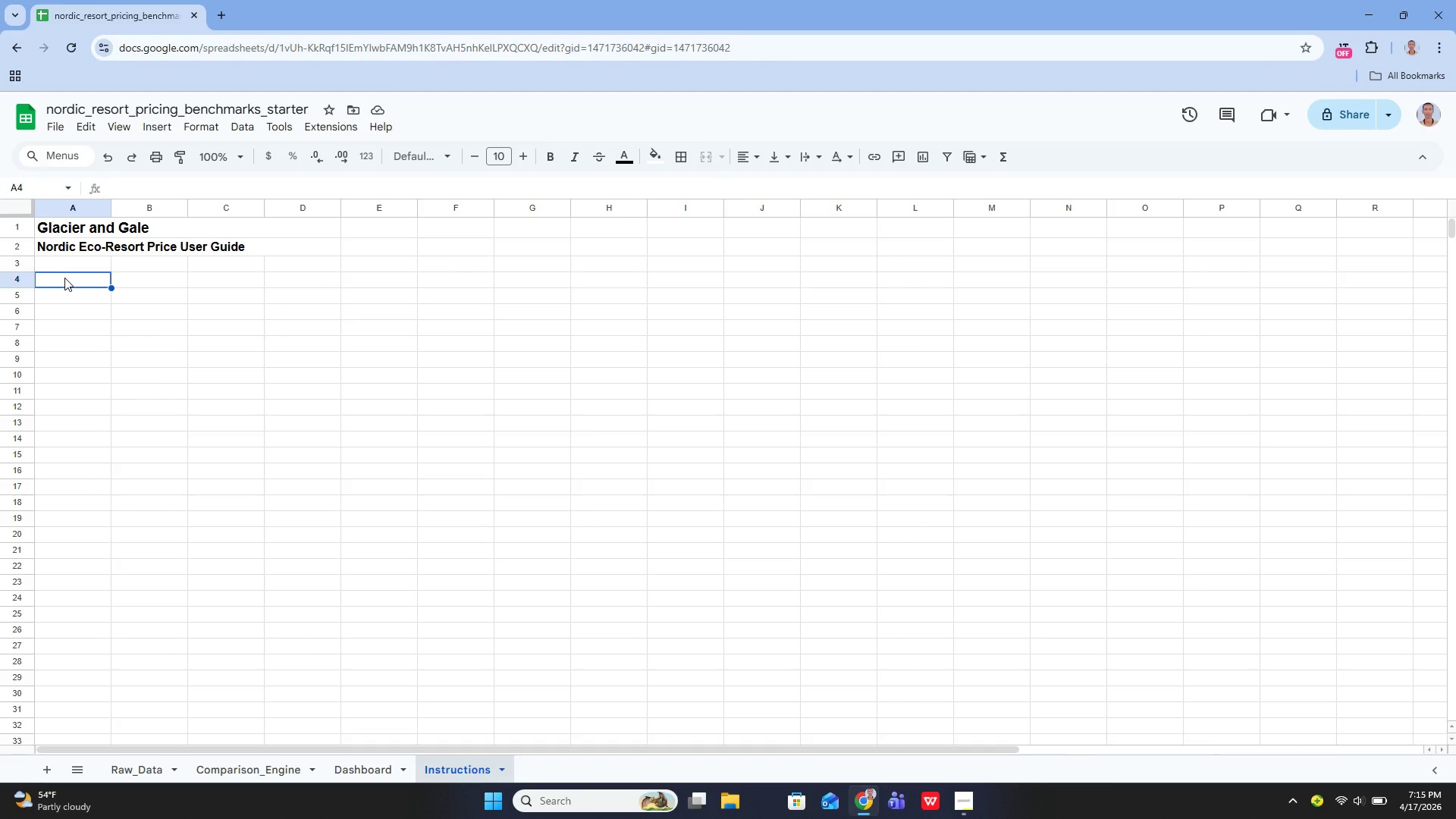 
key(Enter)
 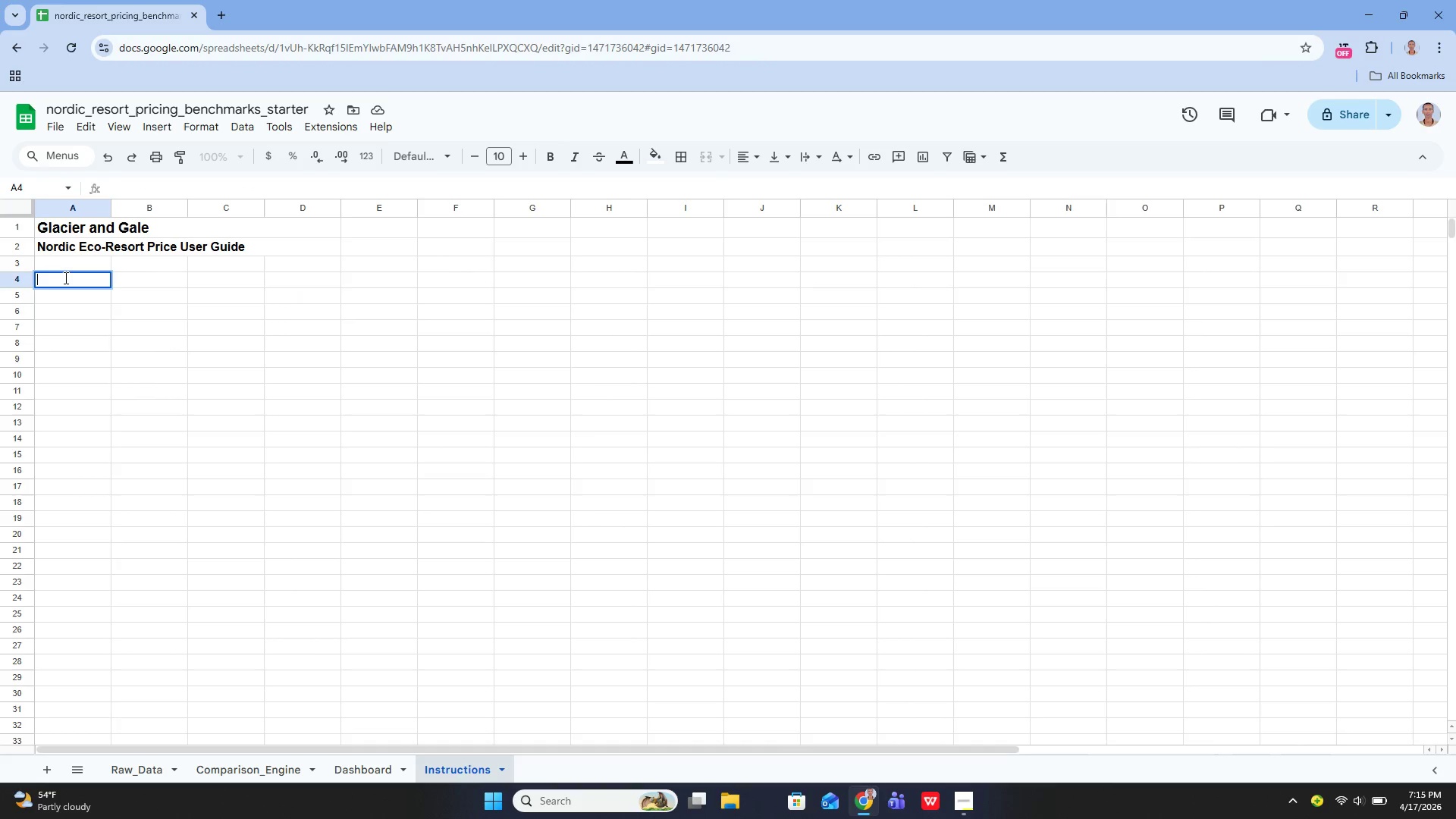 
type(HOW TO USE THIS TOO:)
key(Backspace)
type(L)
 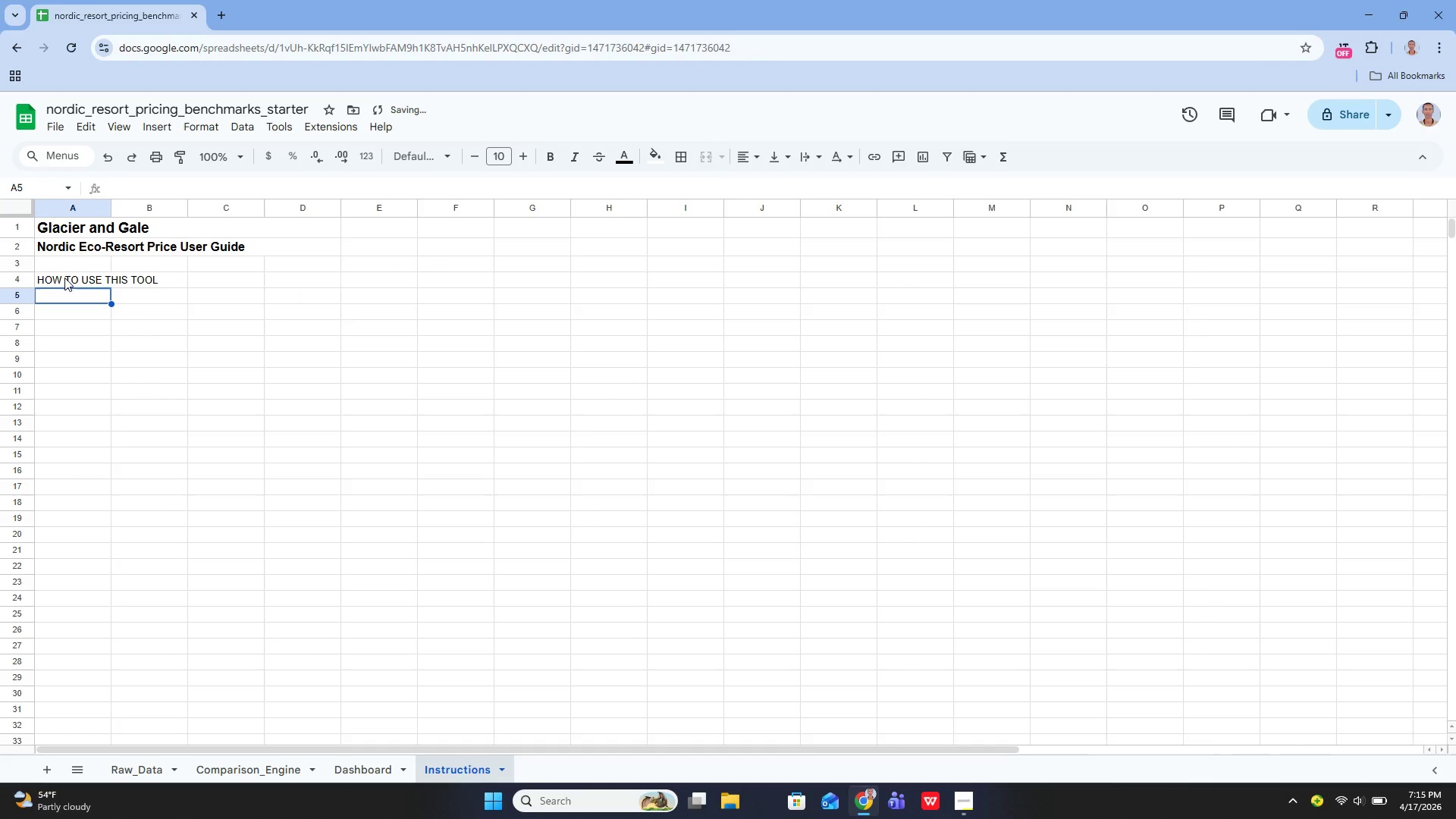 
 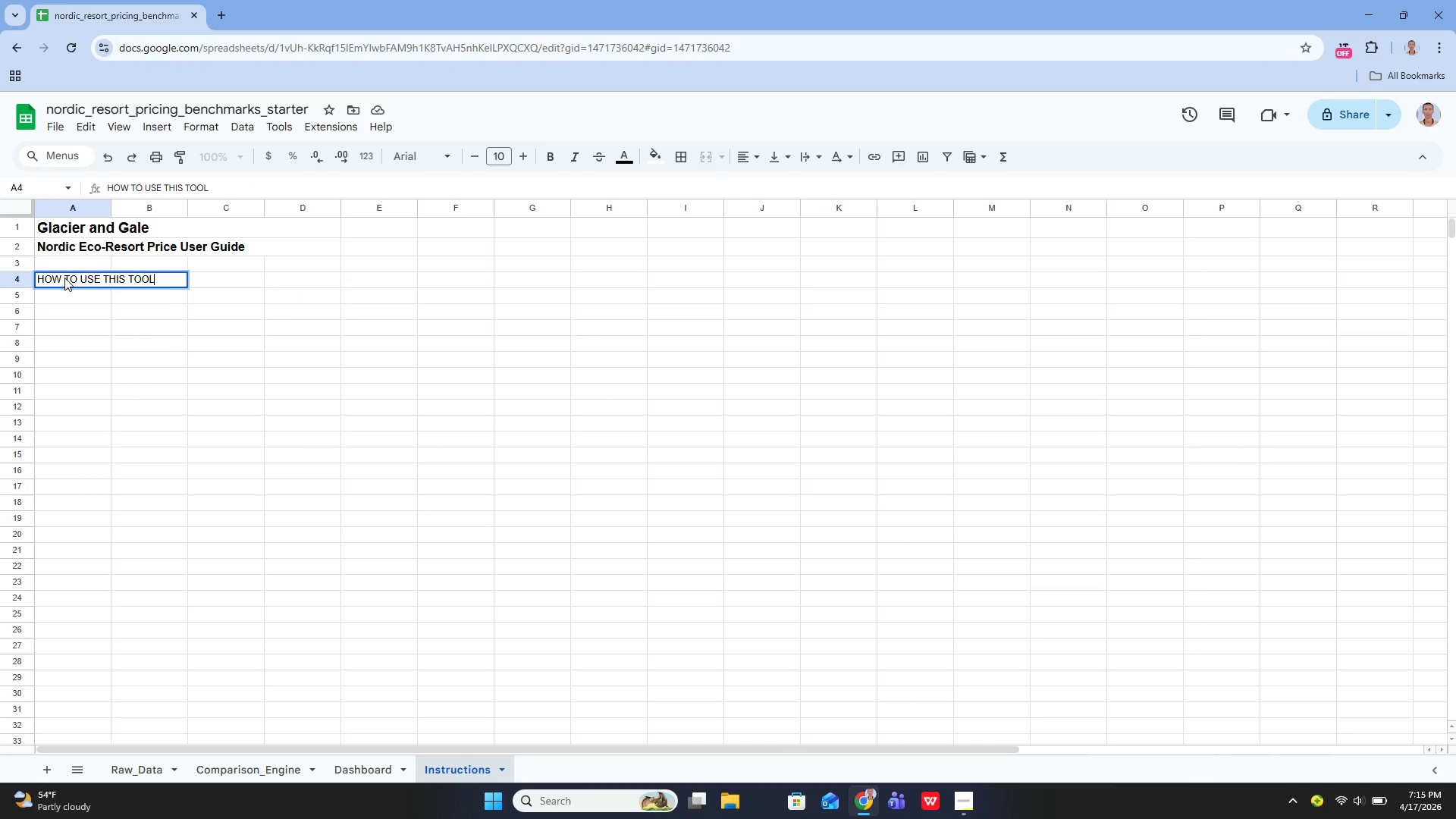 
key(Enter)
 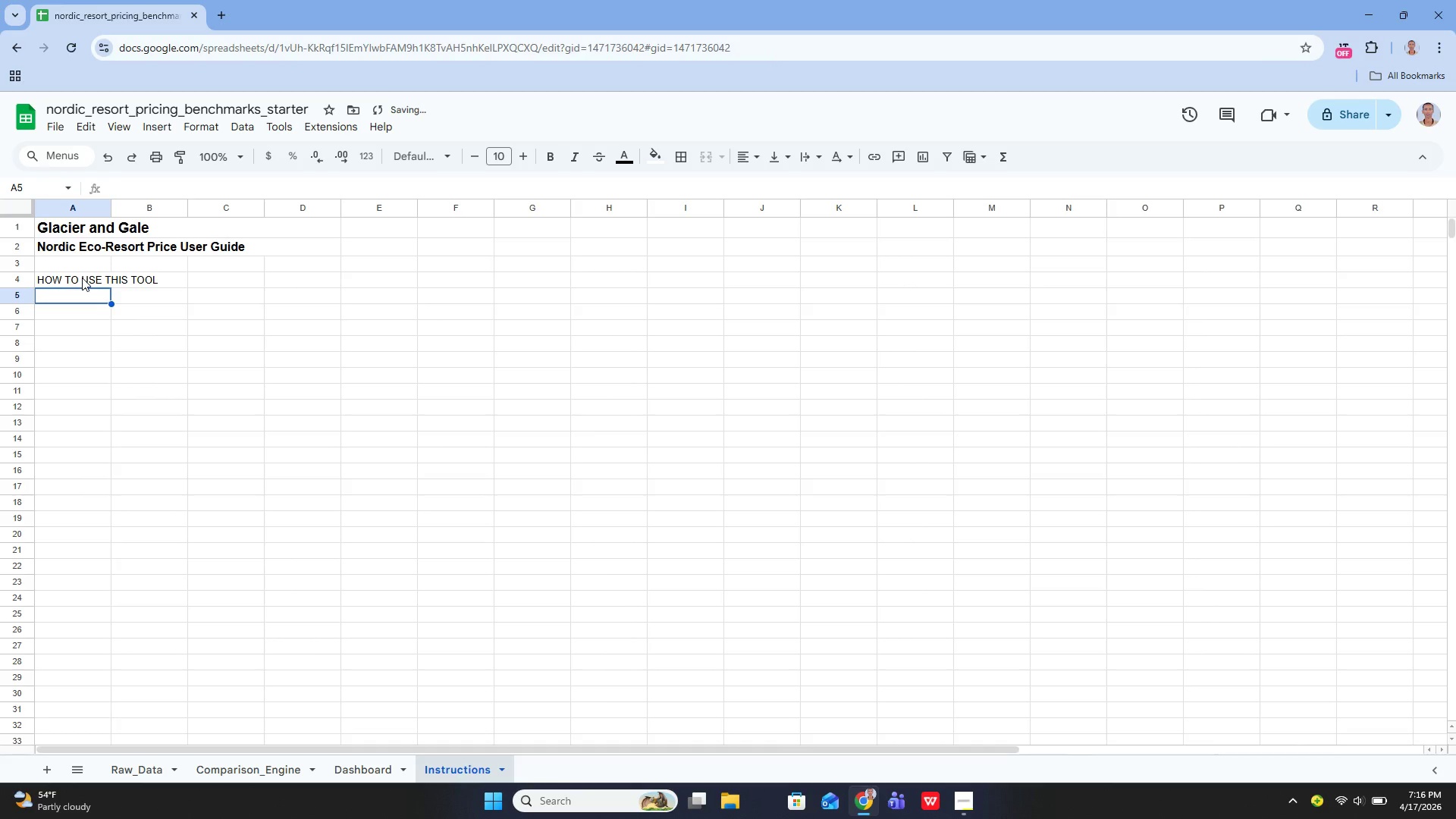 
left_click([80, 275])
 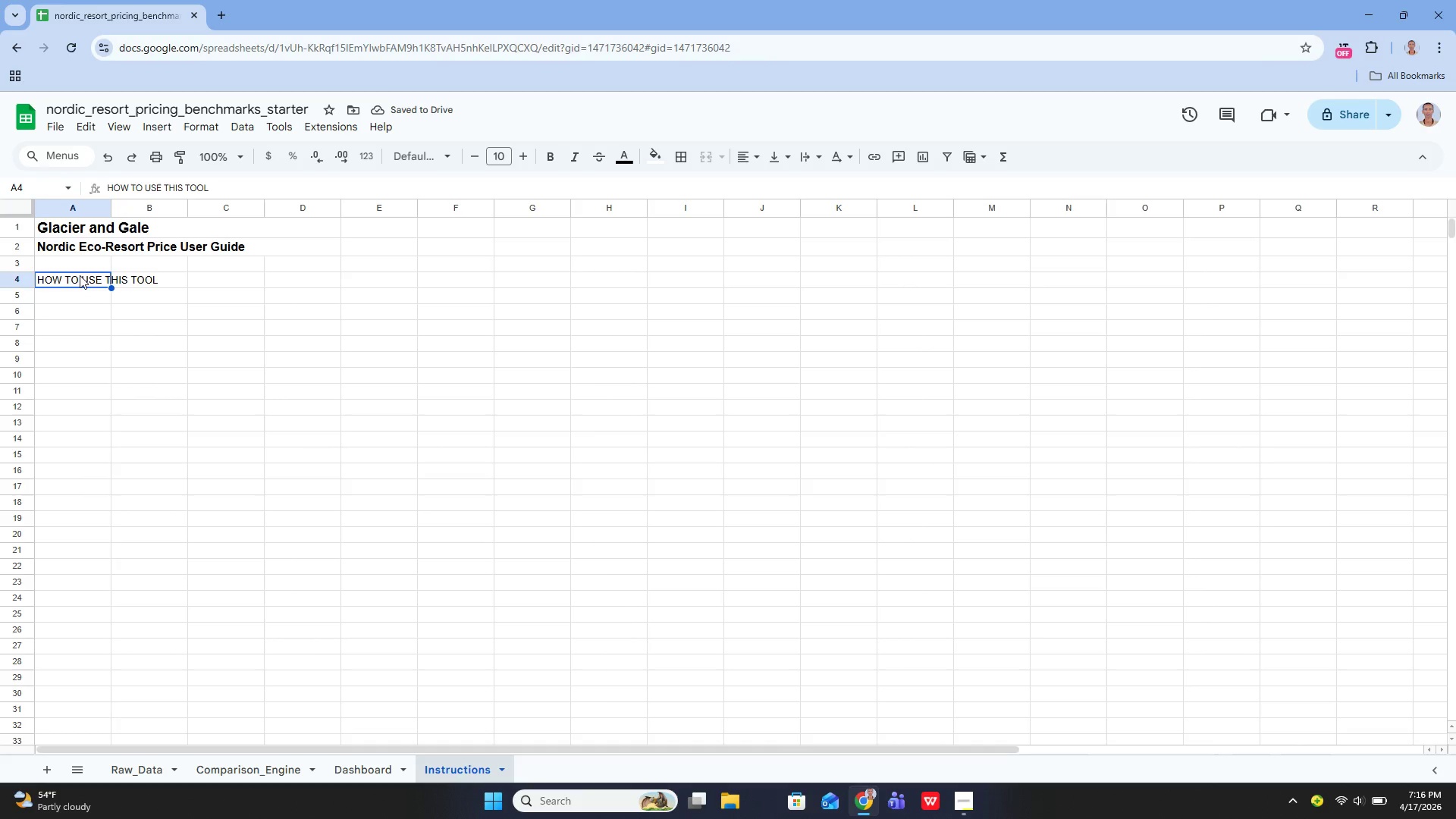 
left_click_drag(start_coordinate=[80, 275], to_coordinate=[281, 281])
 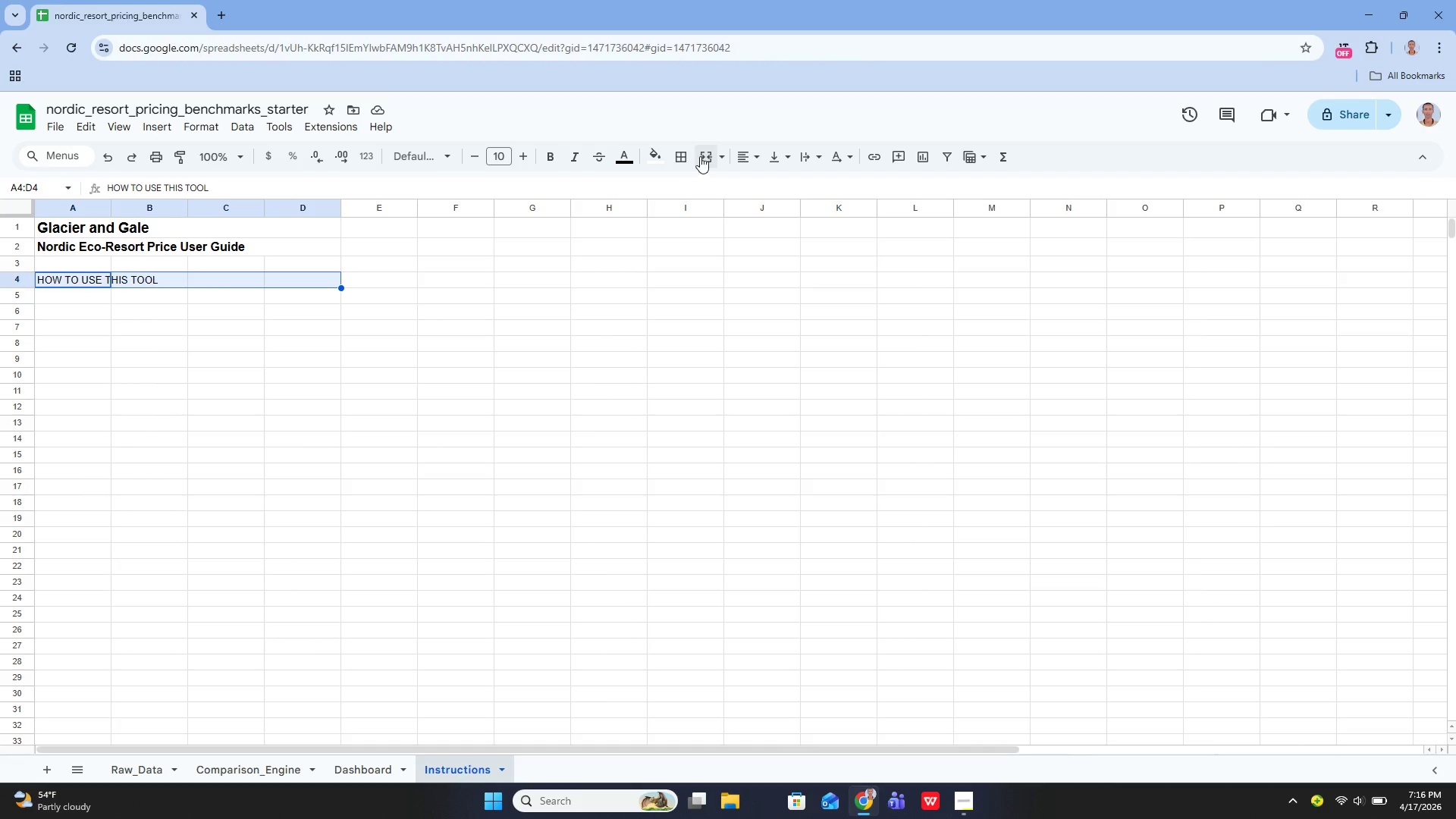 
left_click([700, 156])
 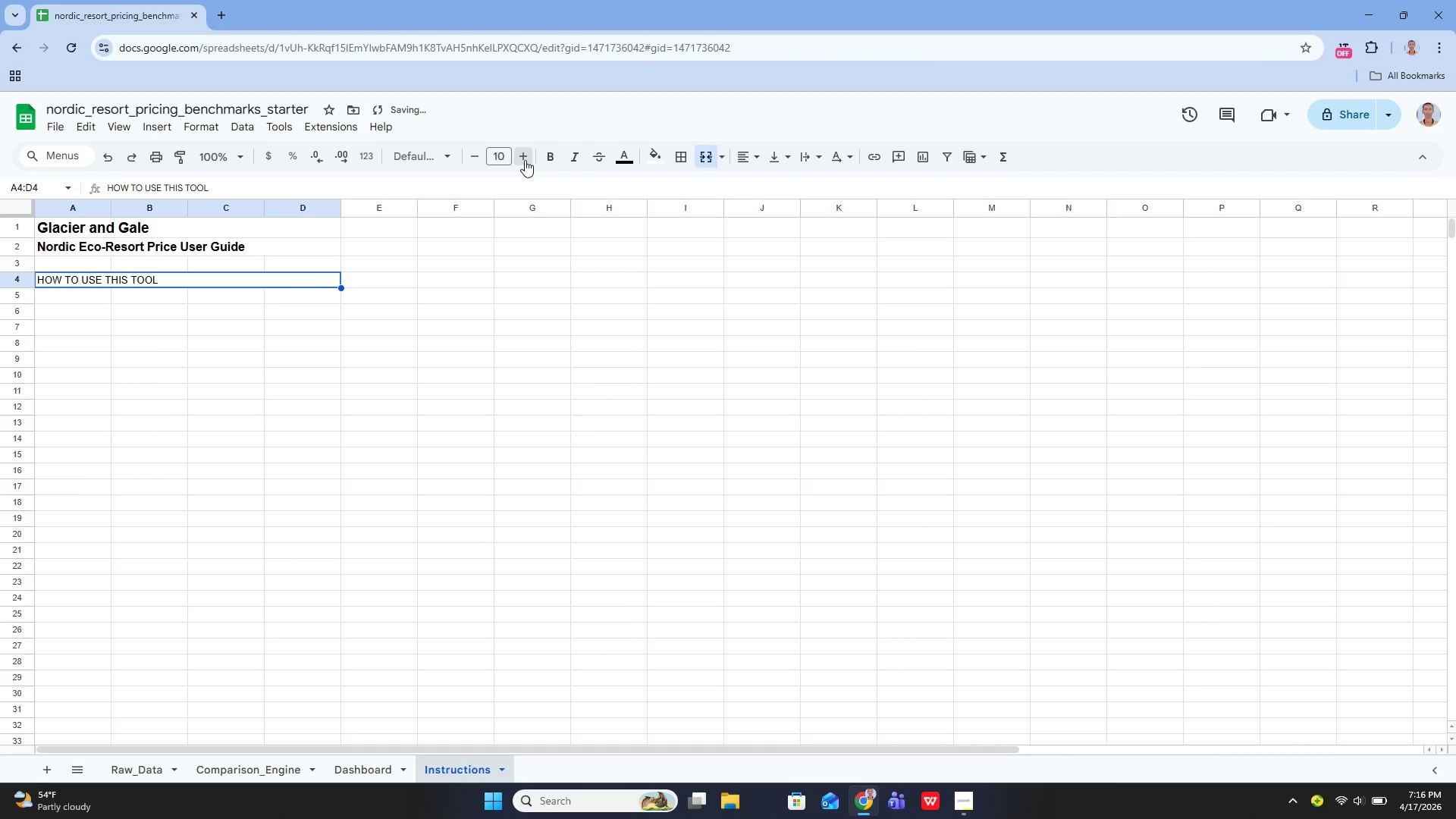 
double_click([525, 160])
 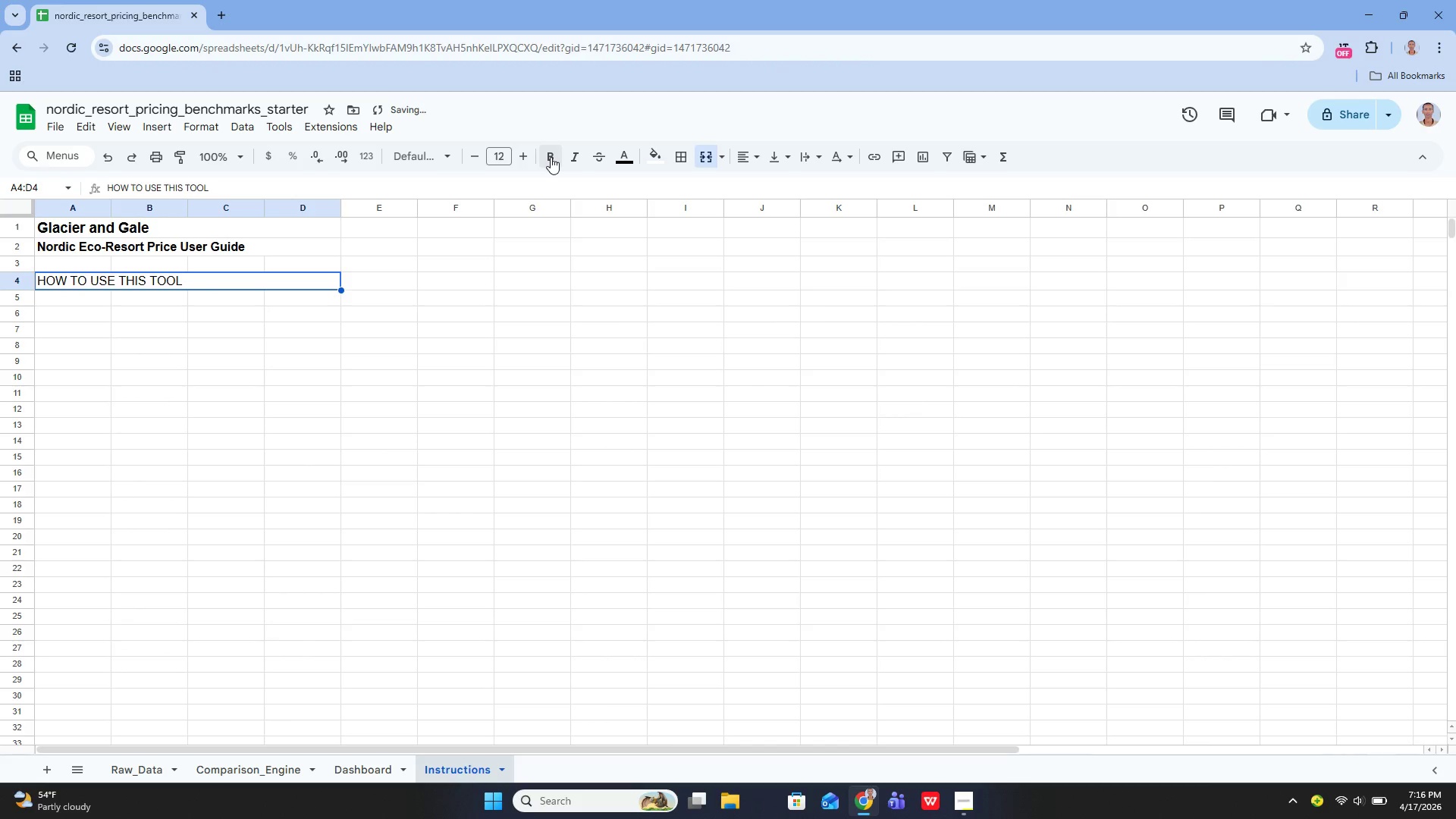 
left_click([551, 157])
 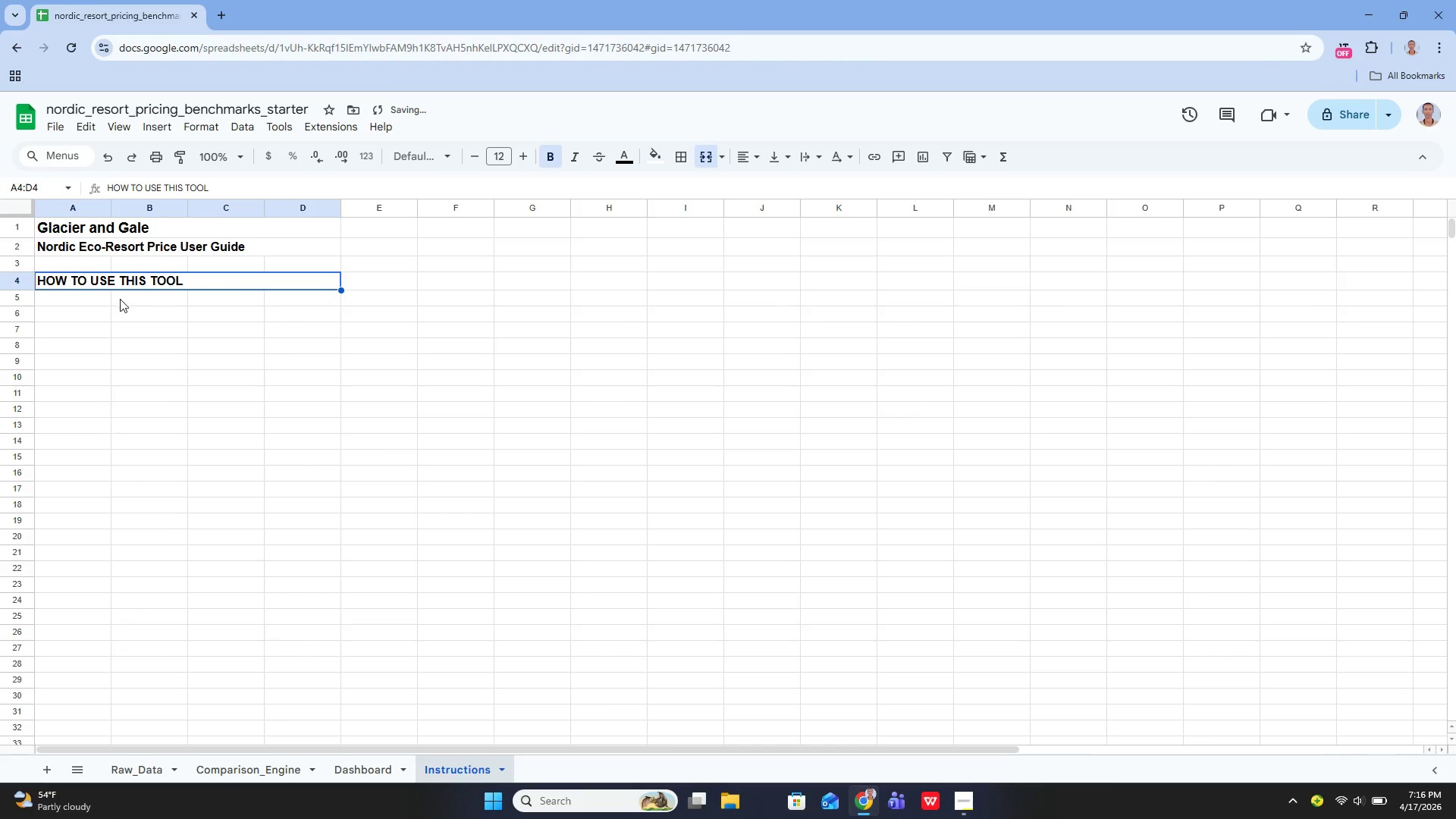 
left_click([102, 299])
 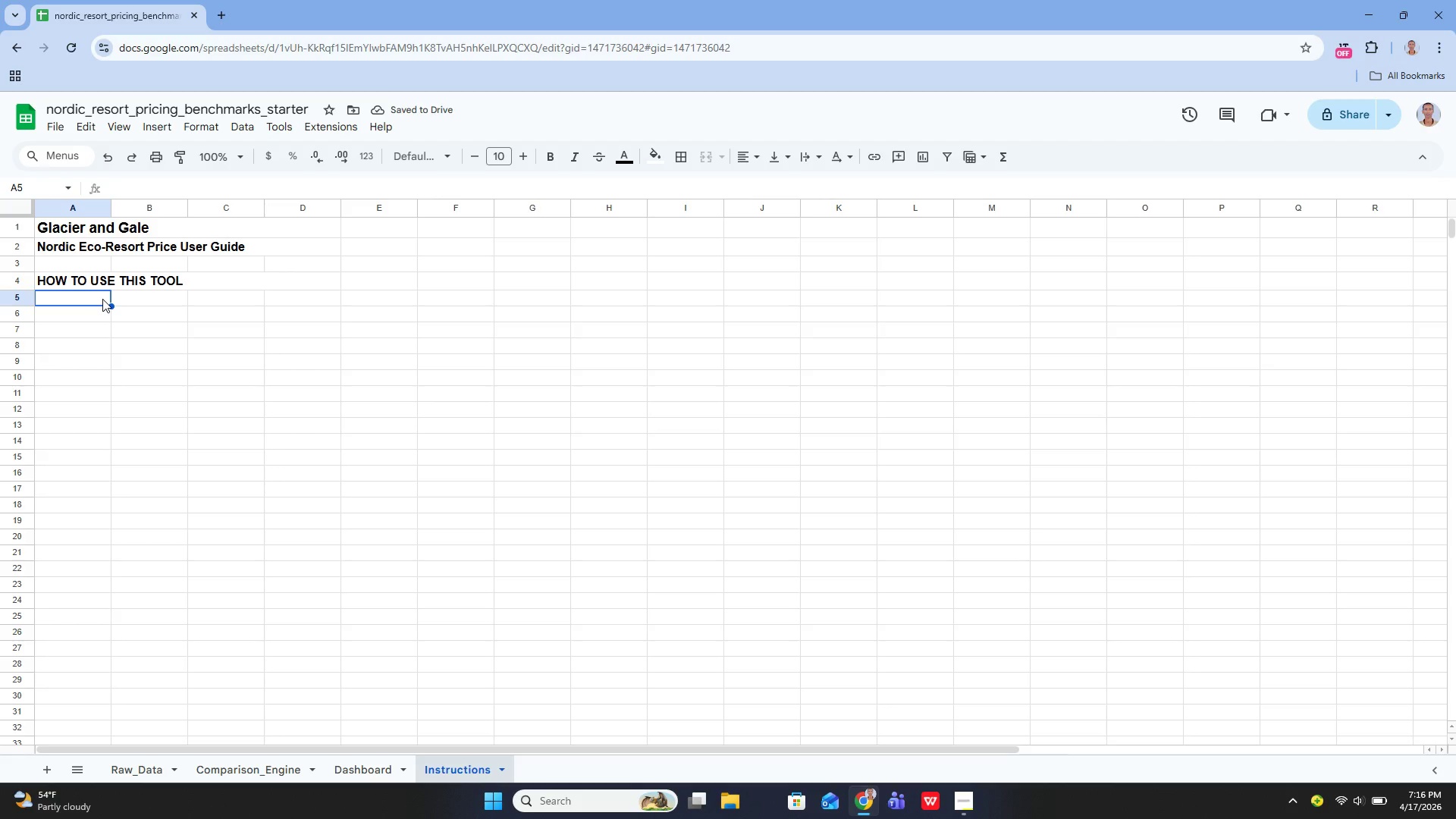 
key(Enter)
 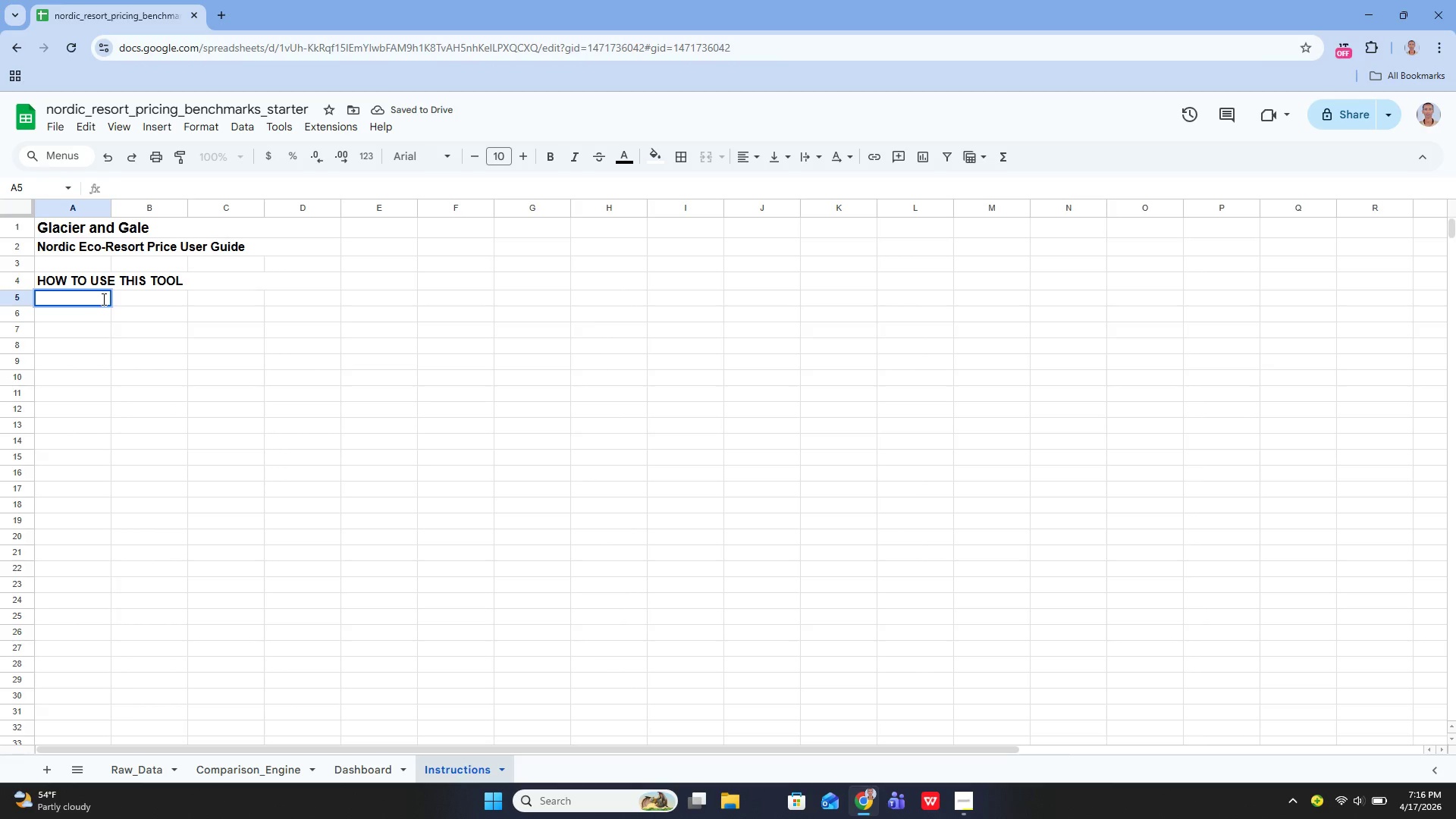 
type(1. Raw Data Tab)
 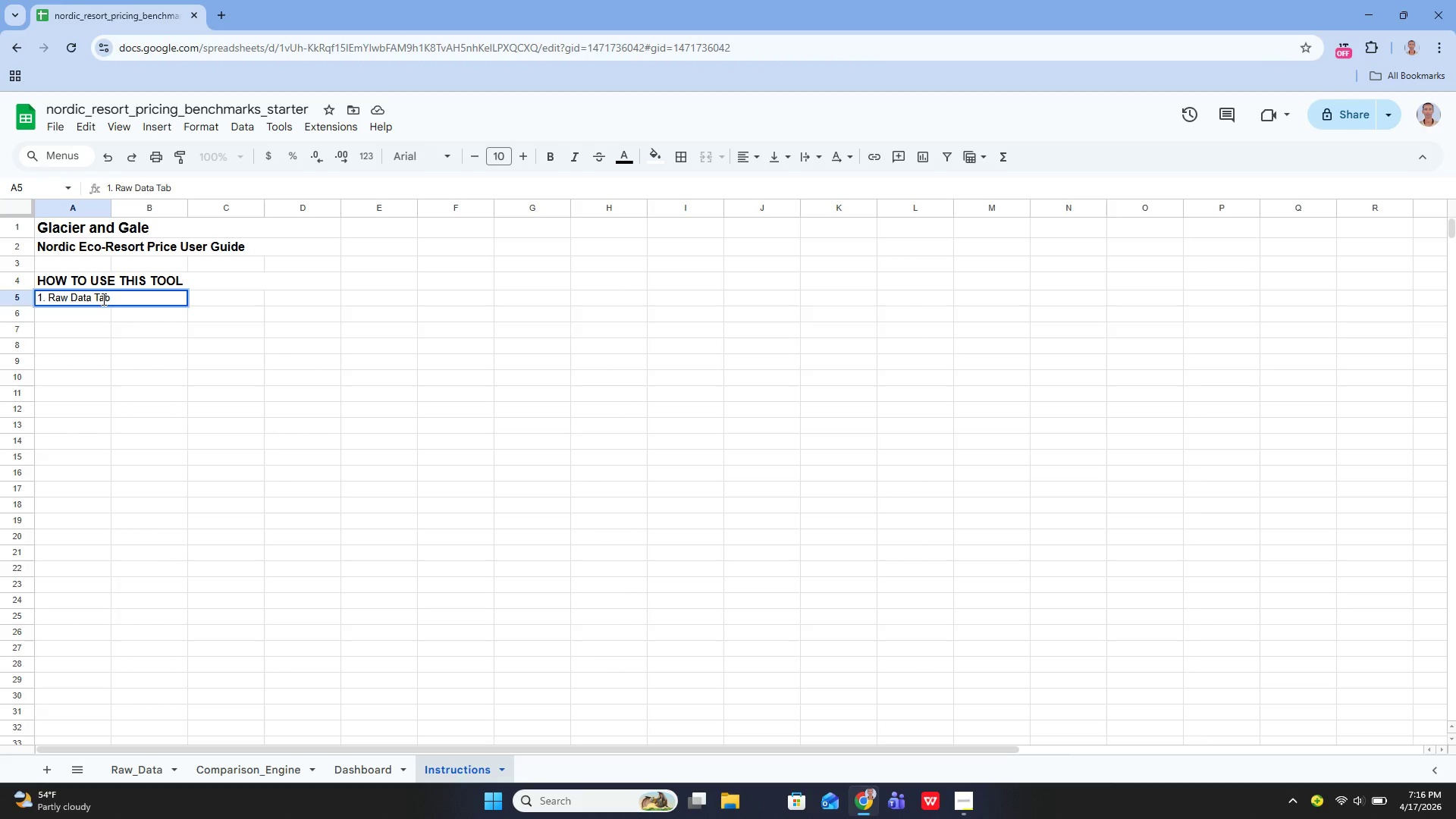 
key(Enter)
 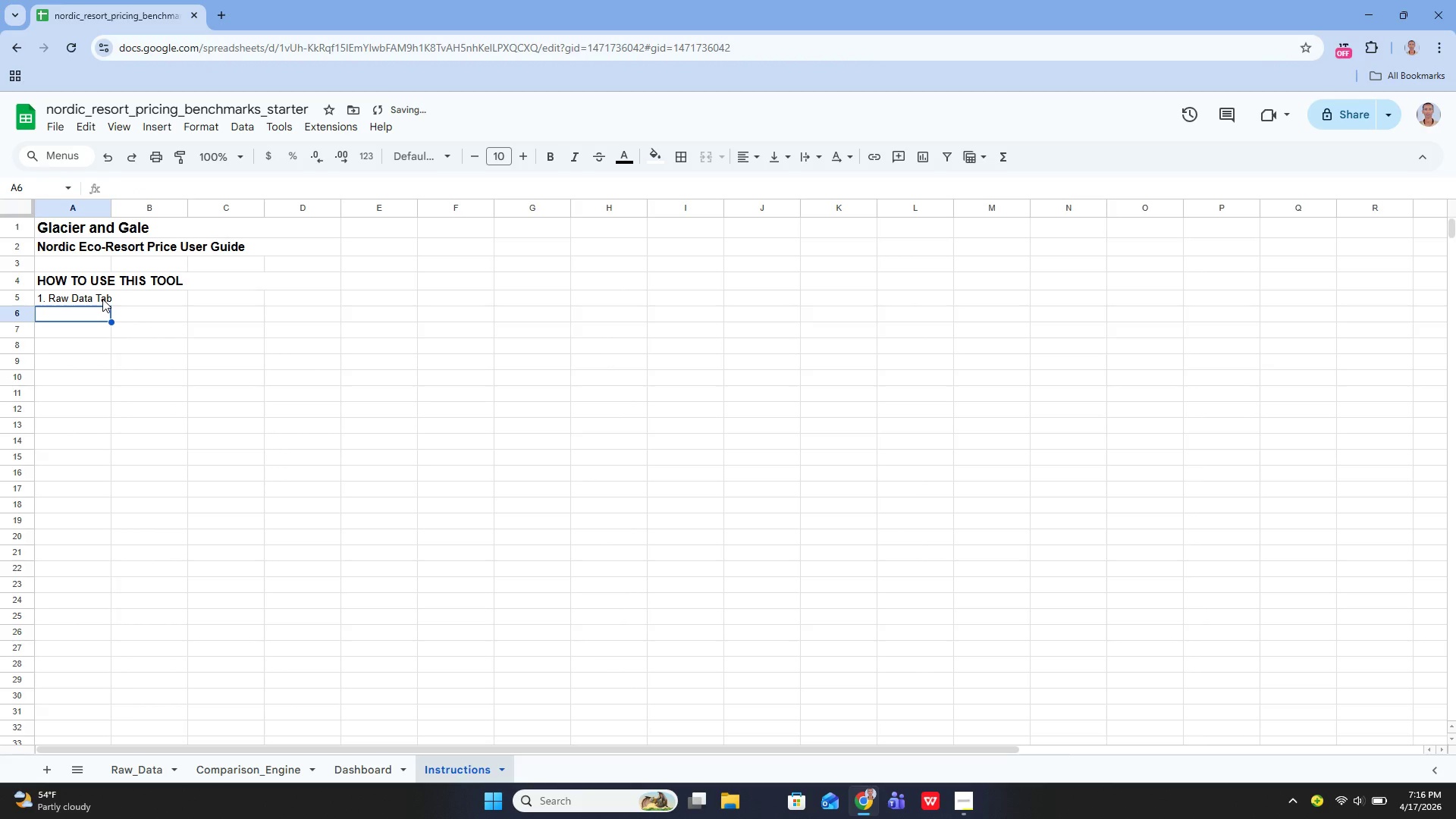 
key(ArrowUp)
 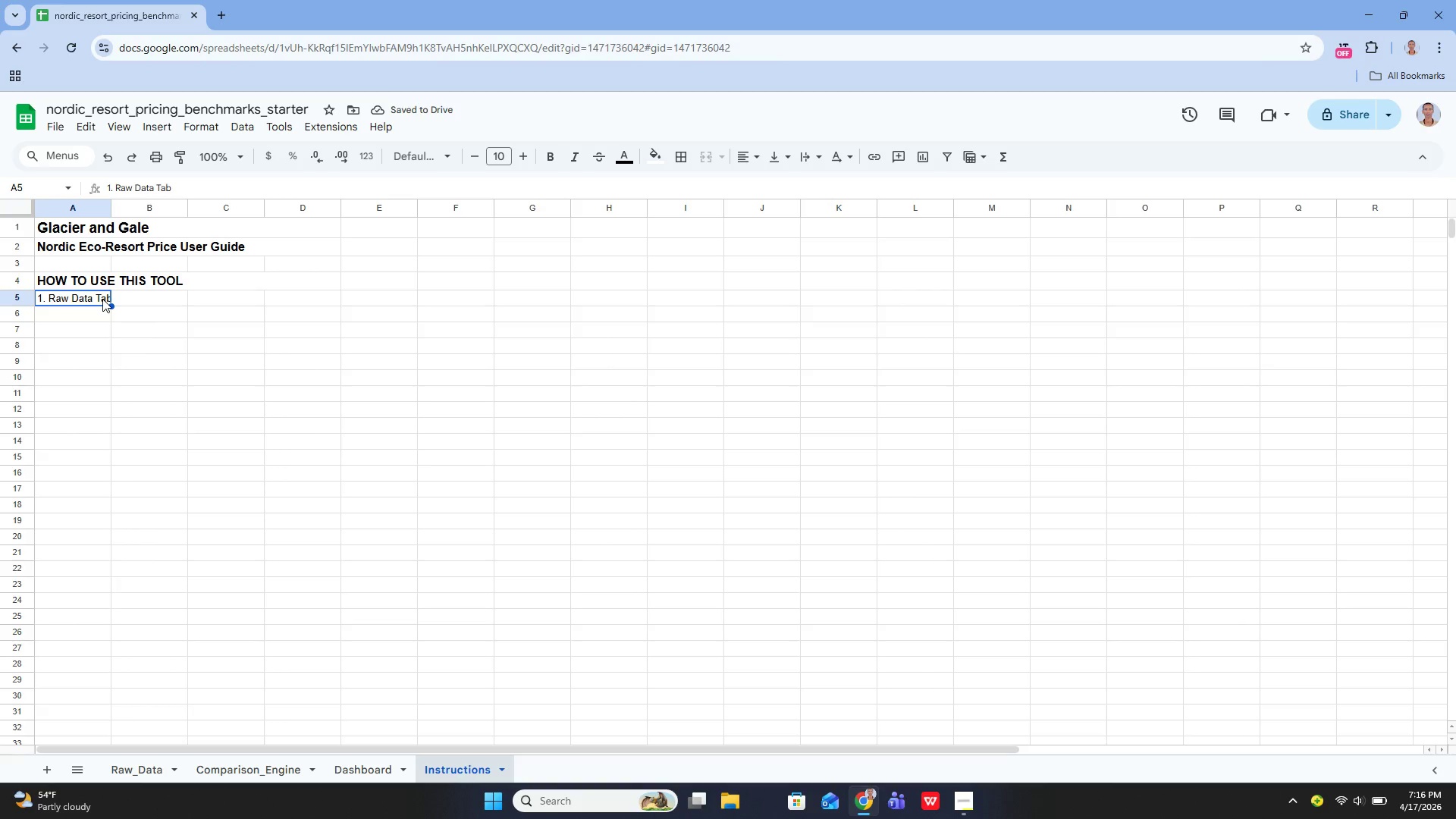 
key(ArrowDown)
 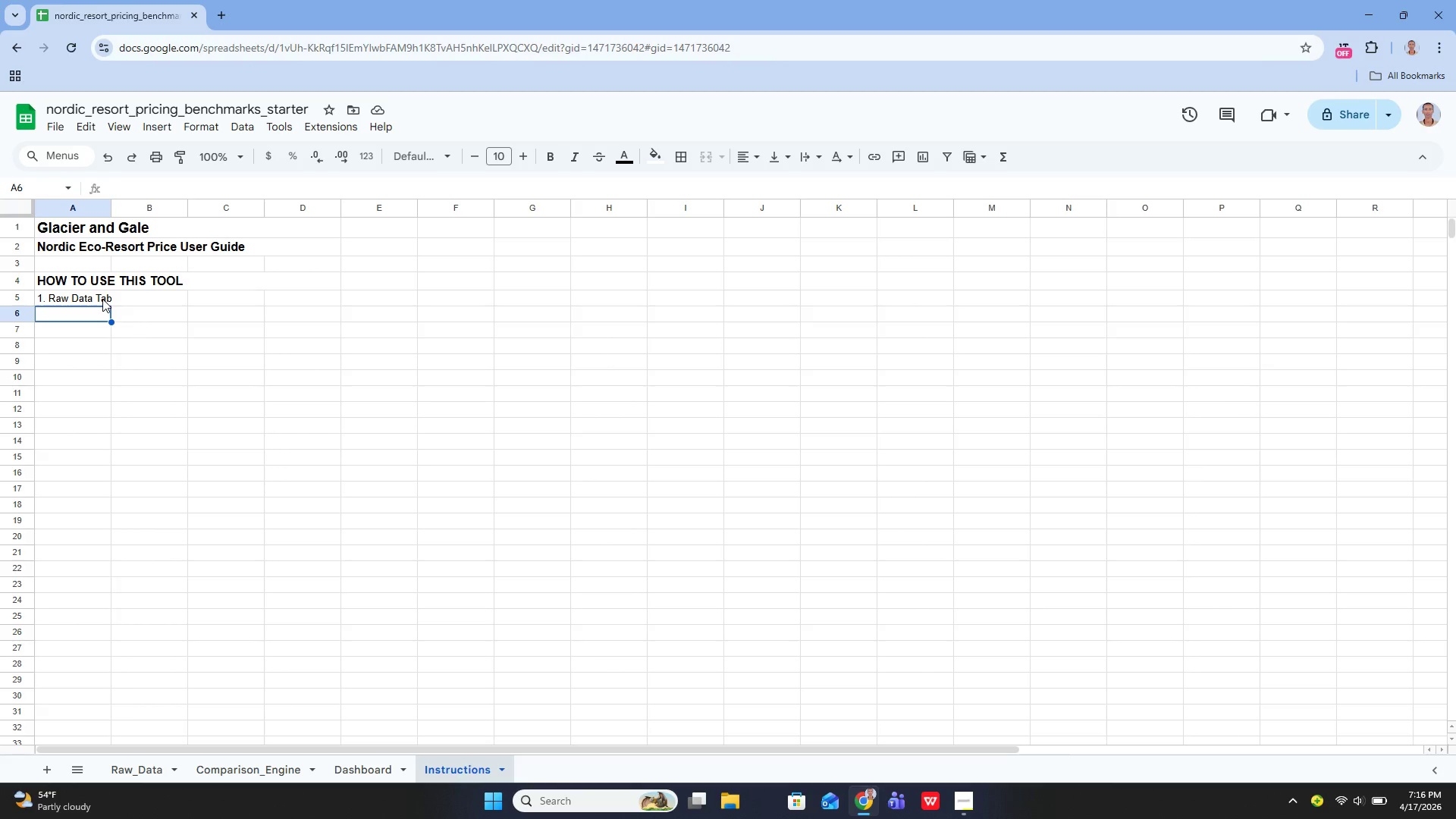 
wait(5.94)
 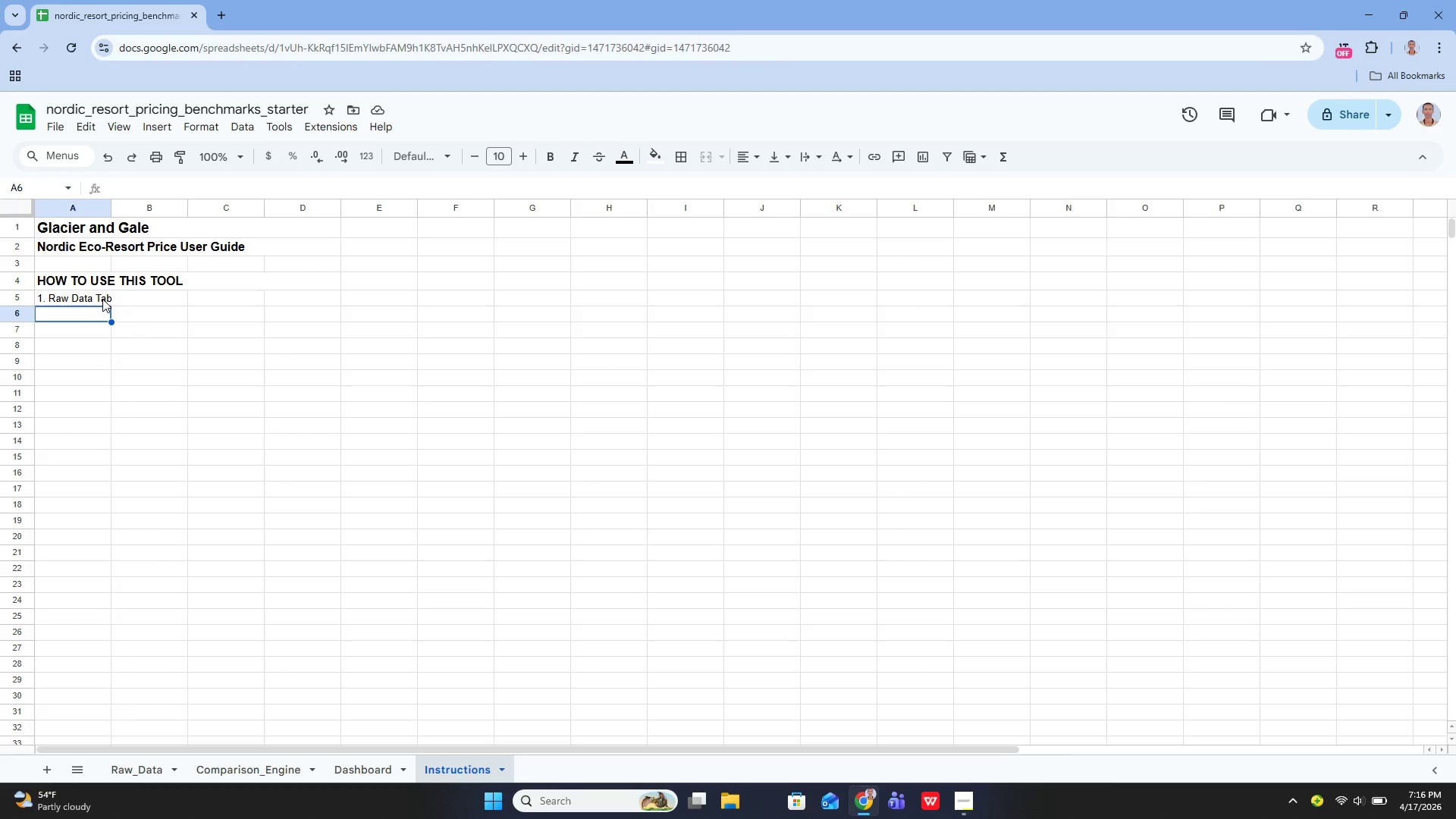 
key(ArrowUp)
 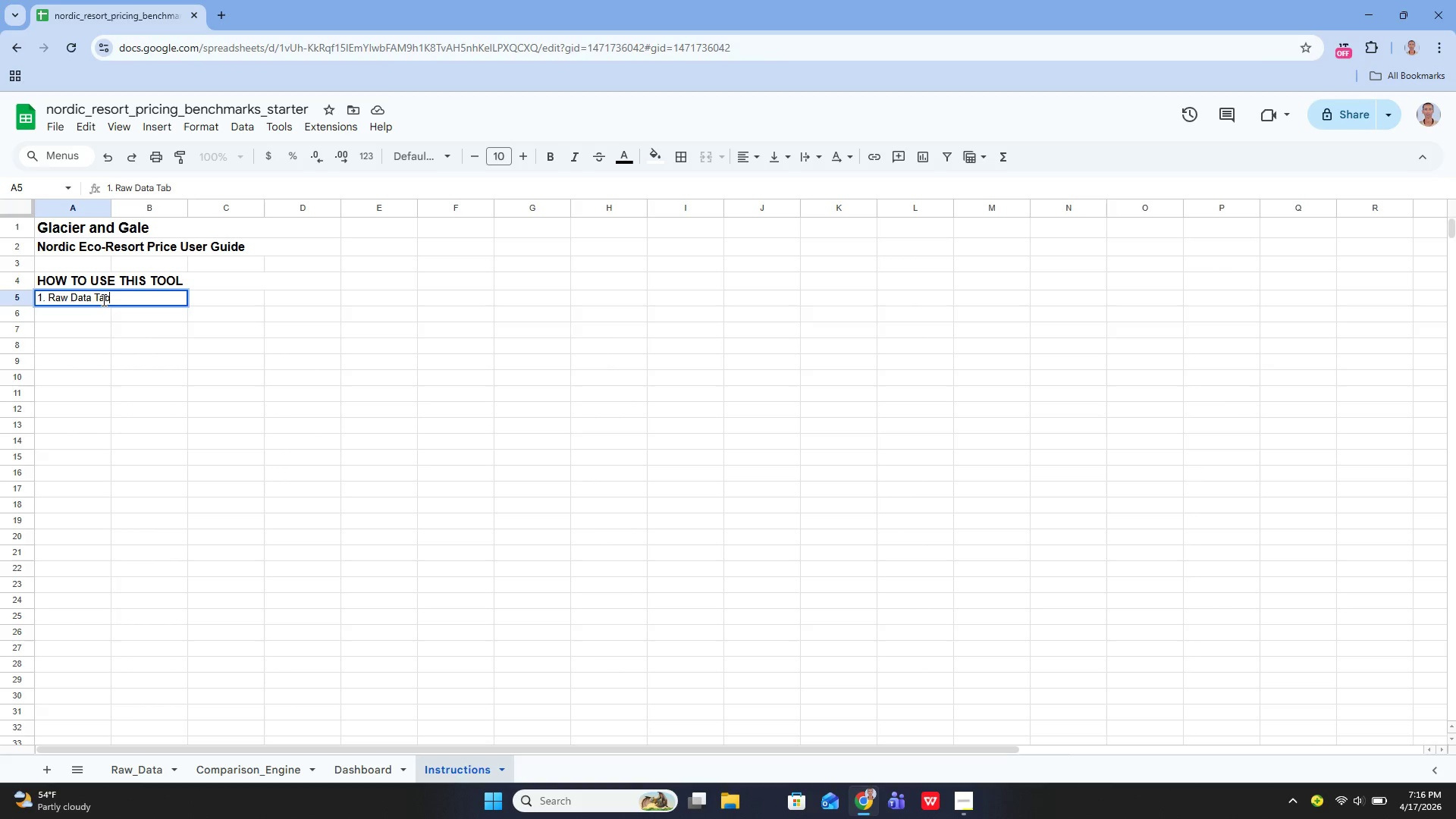 
key(Enter)
 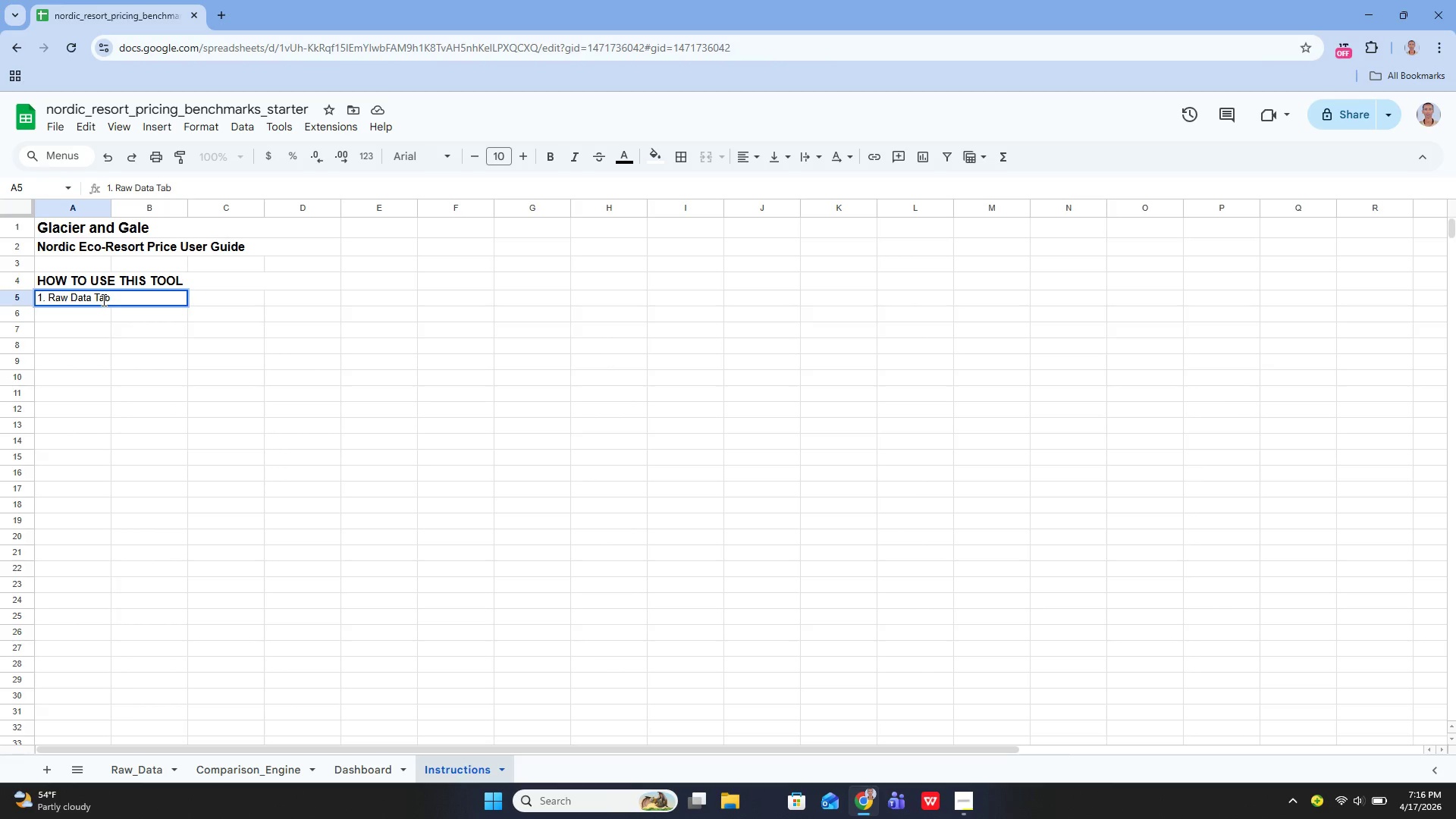 
key(Shift+Enter)
 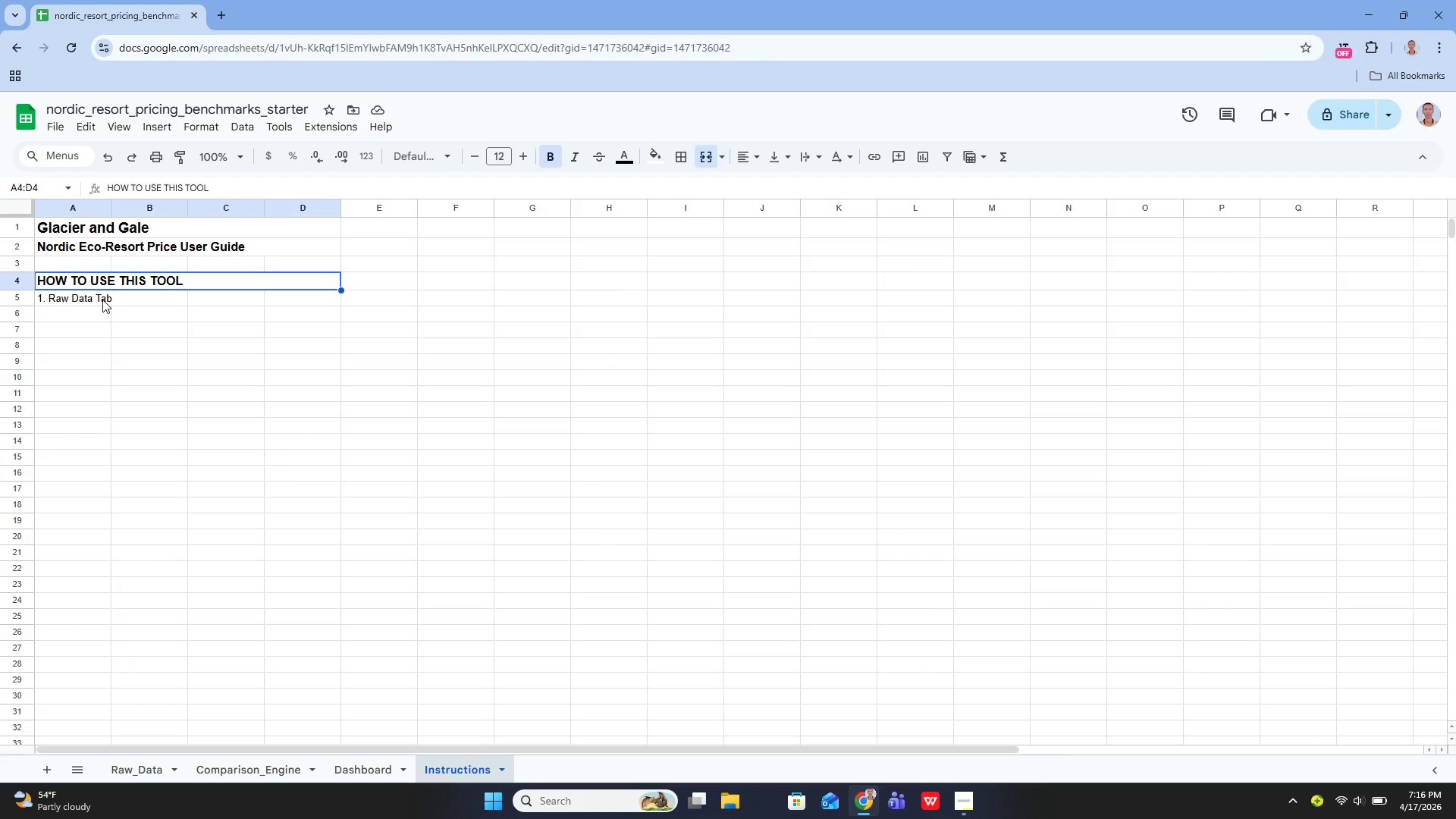 
key(ArrowDown)
 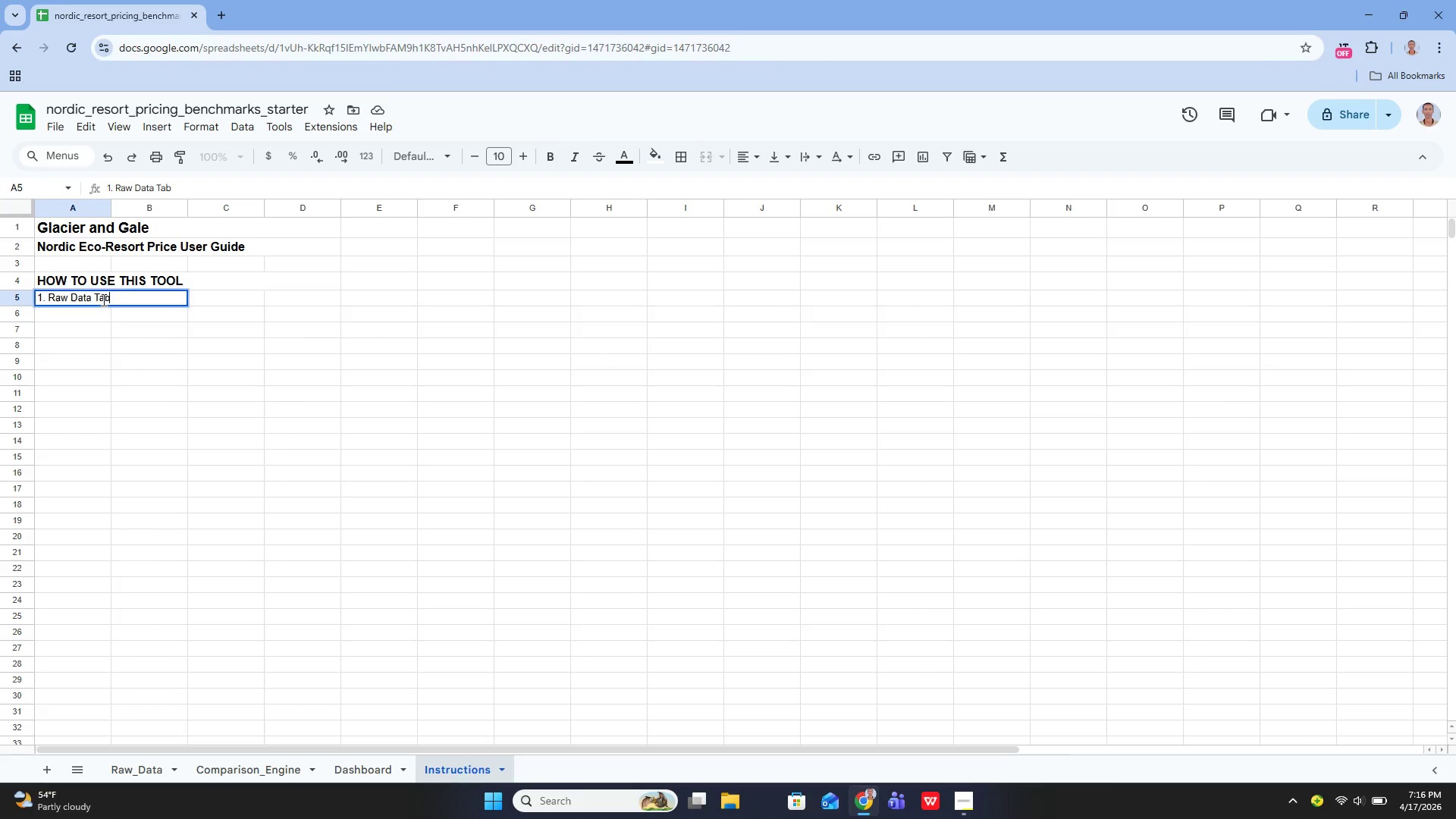 
key(Enter)
 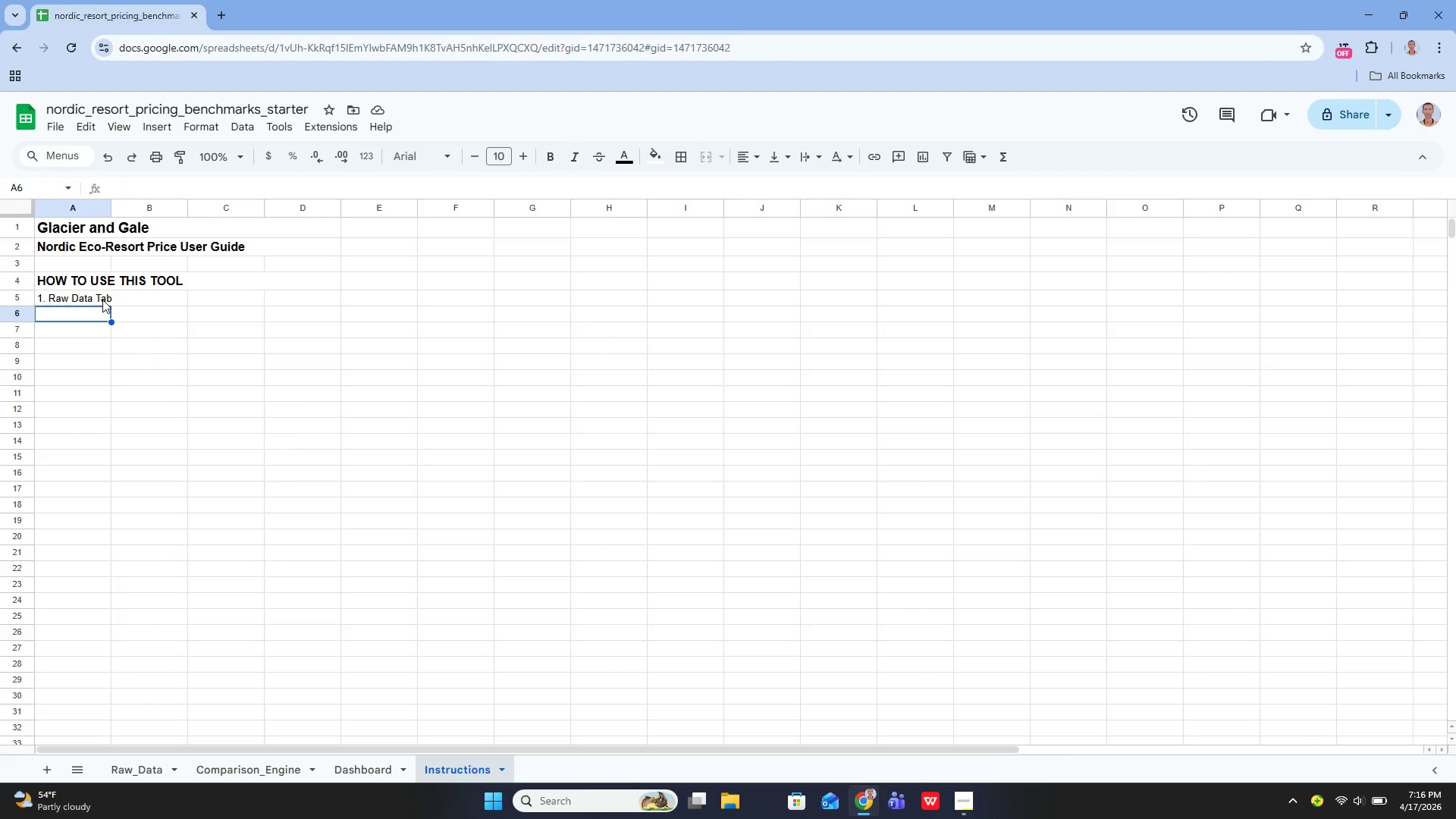 
key(Enter)
 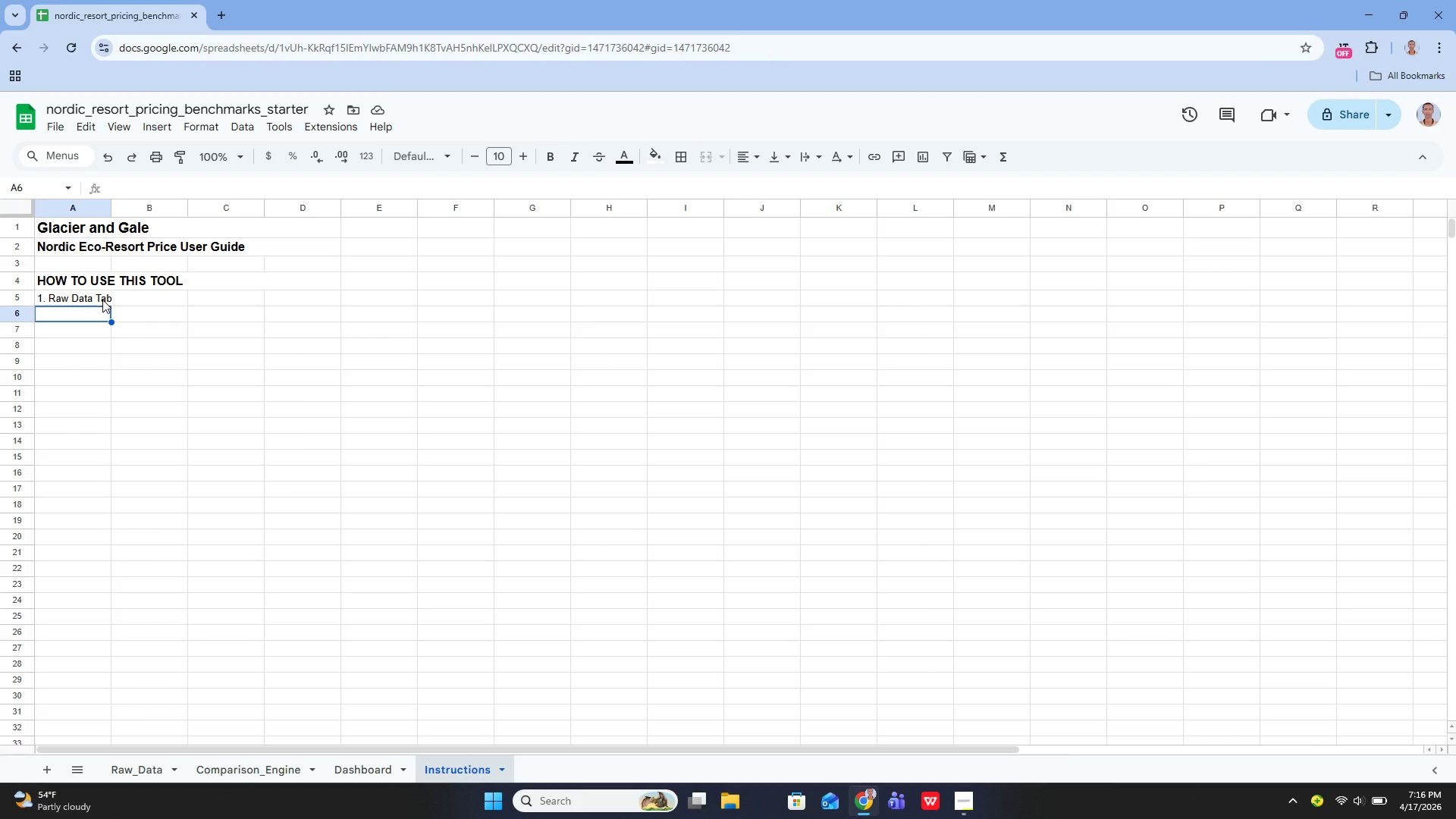 
wait(5.59)
 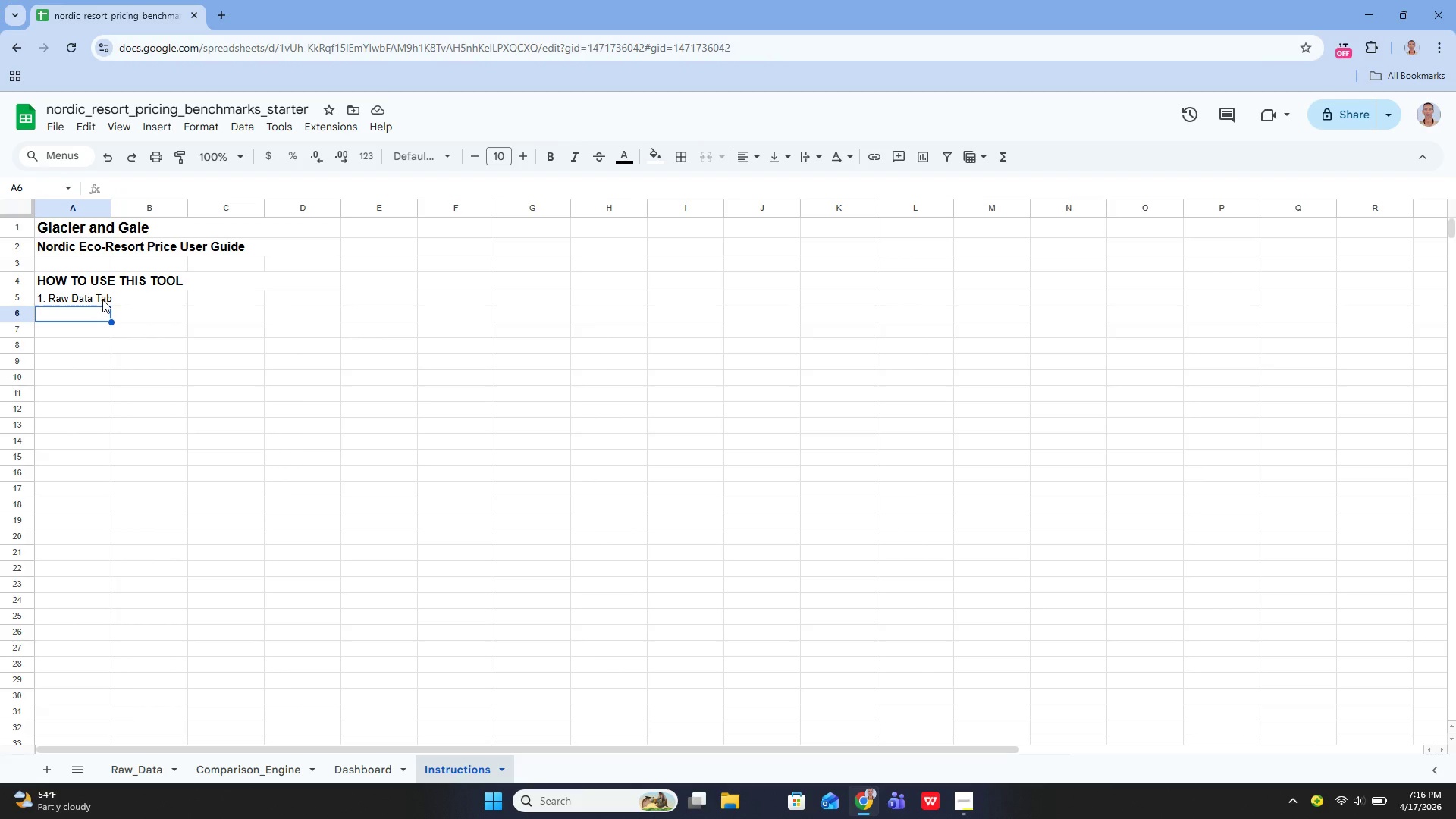 
type(Contains A)
key(Backspace)
type(all provider data. Do nor )
key(Backspace)
key(Backspace)
type(t edit form)
 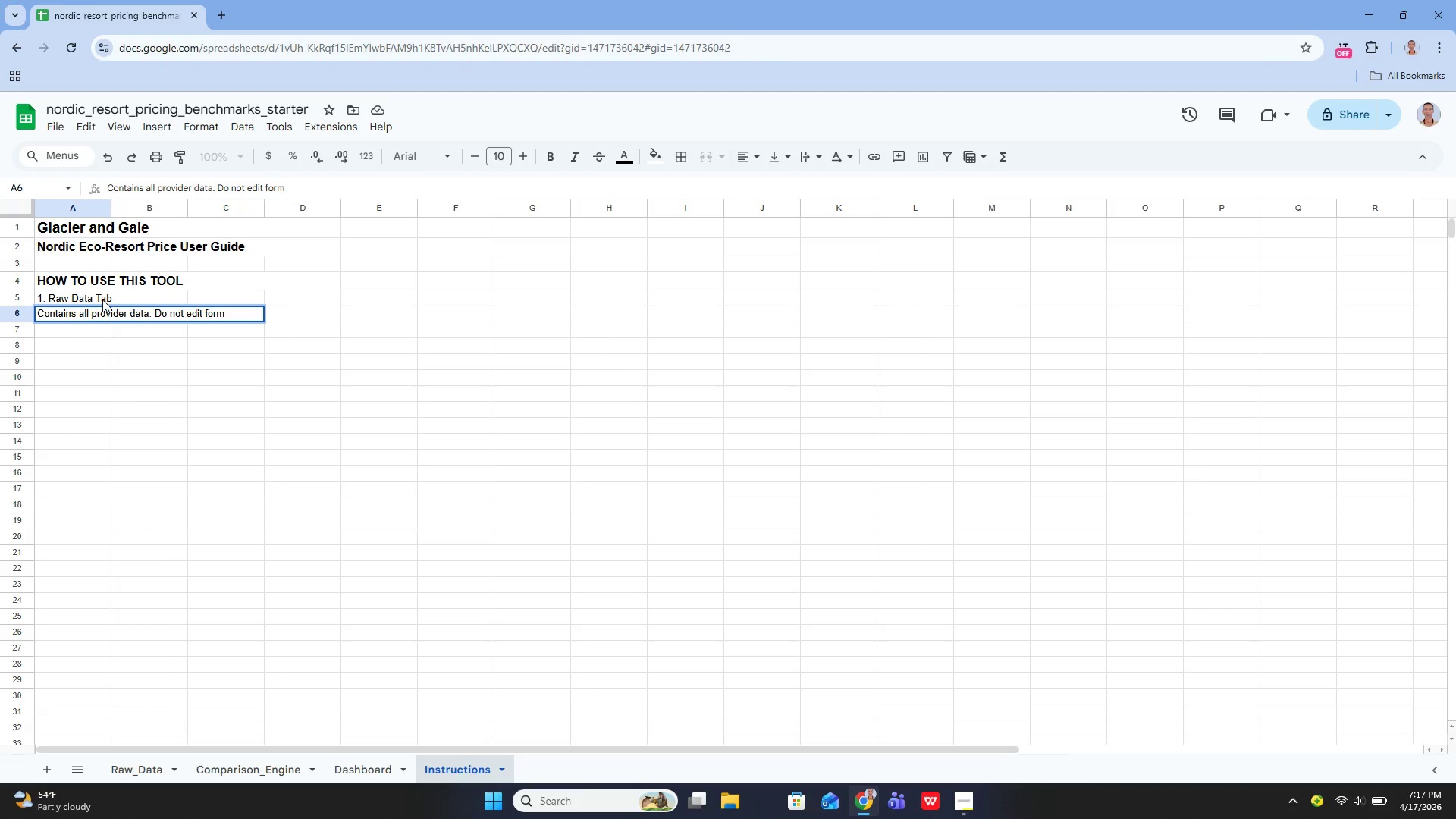 
type(ulas in coumns H and I ())
 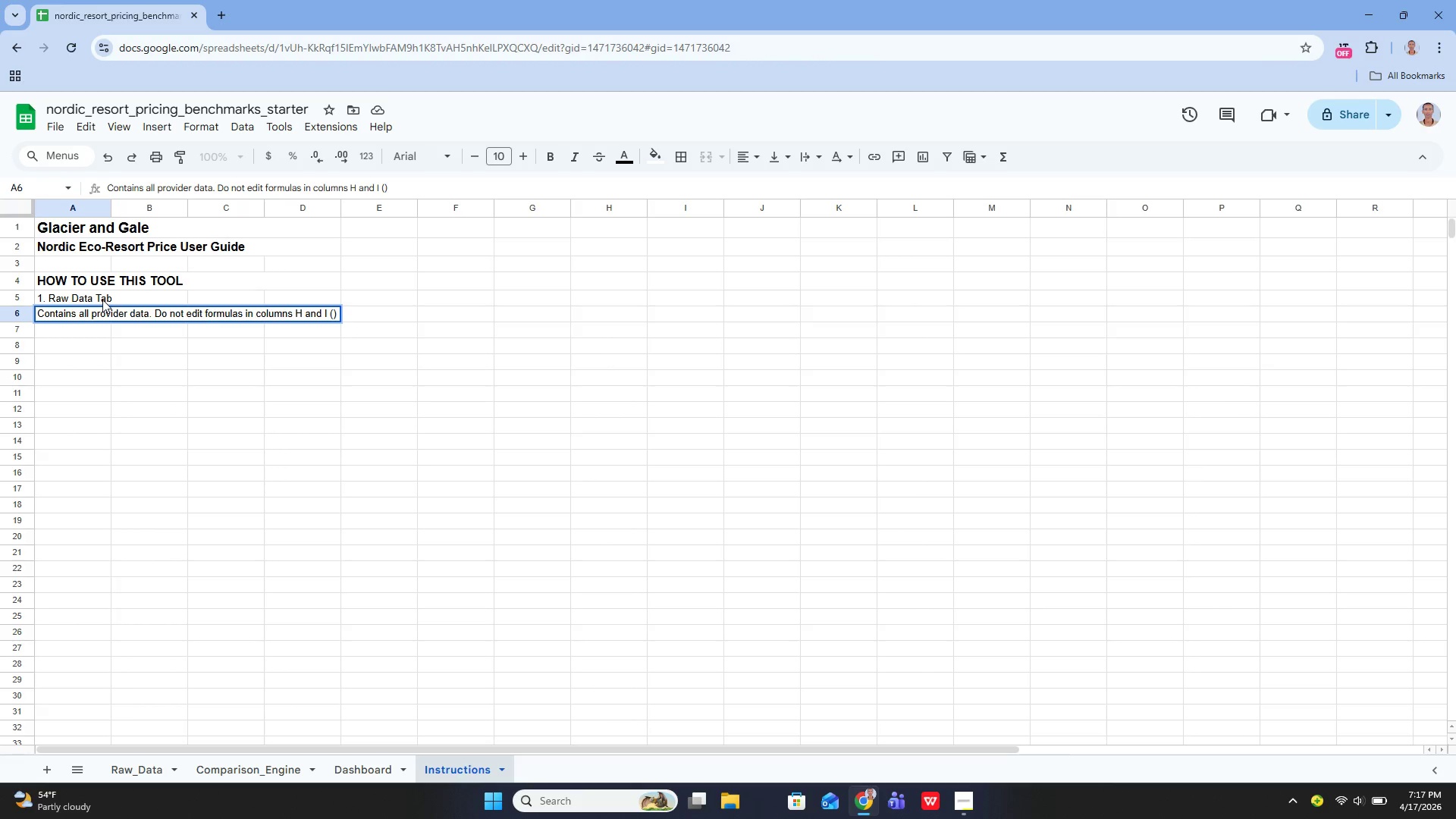 
key(ArrowLeft)
 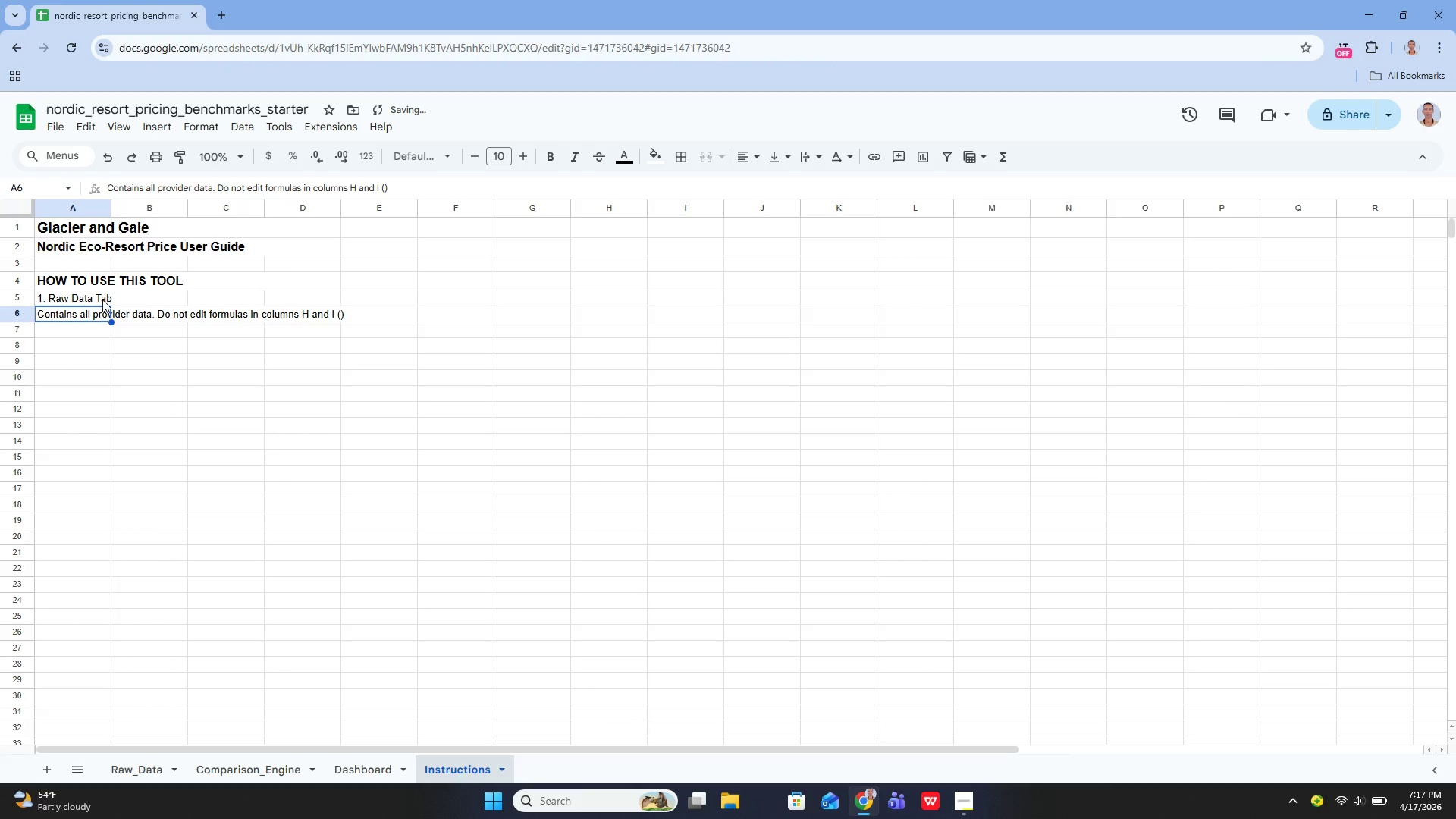 
type(Value)
 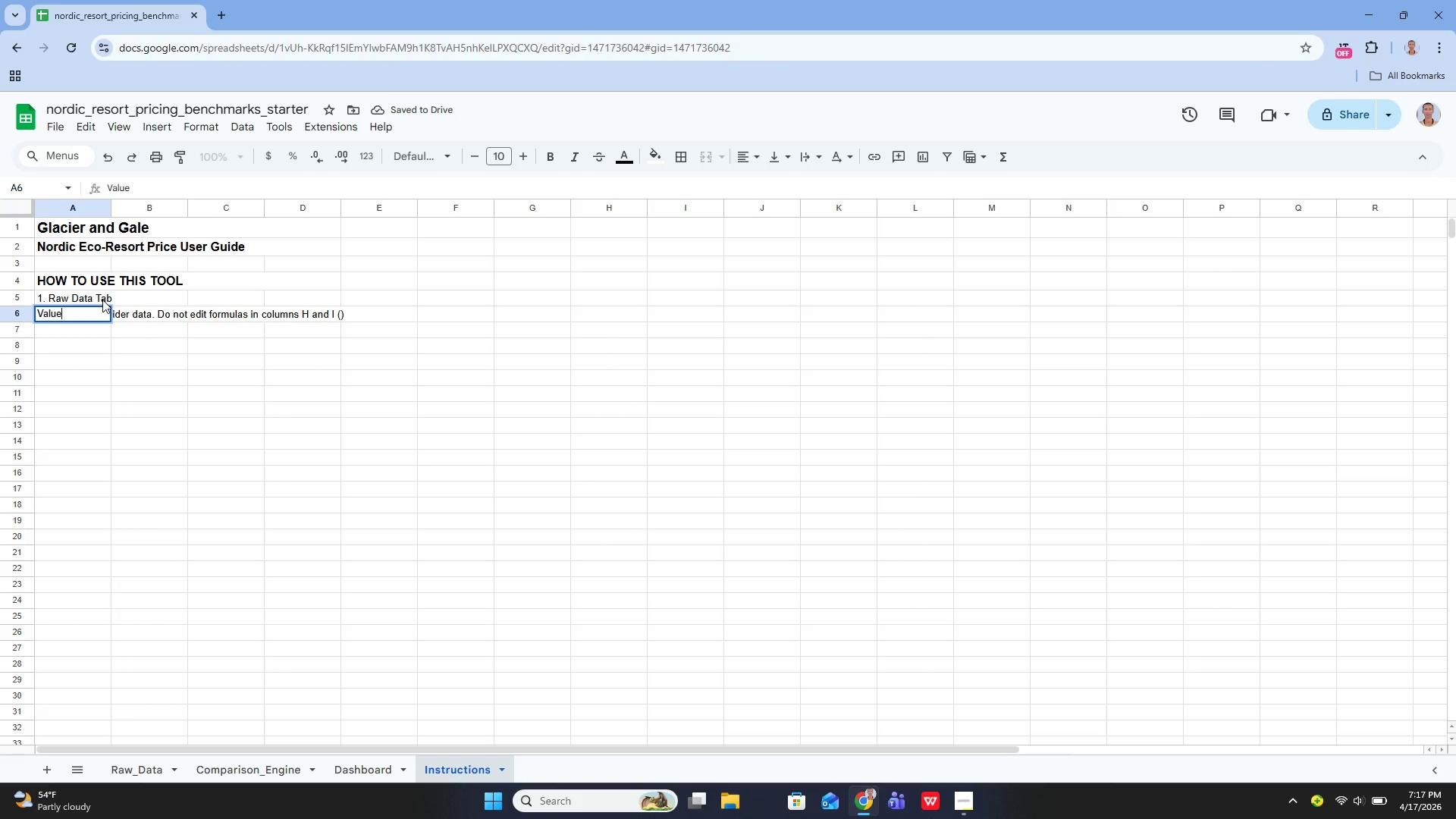 
left_click([160, 340])
 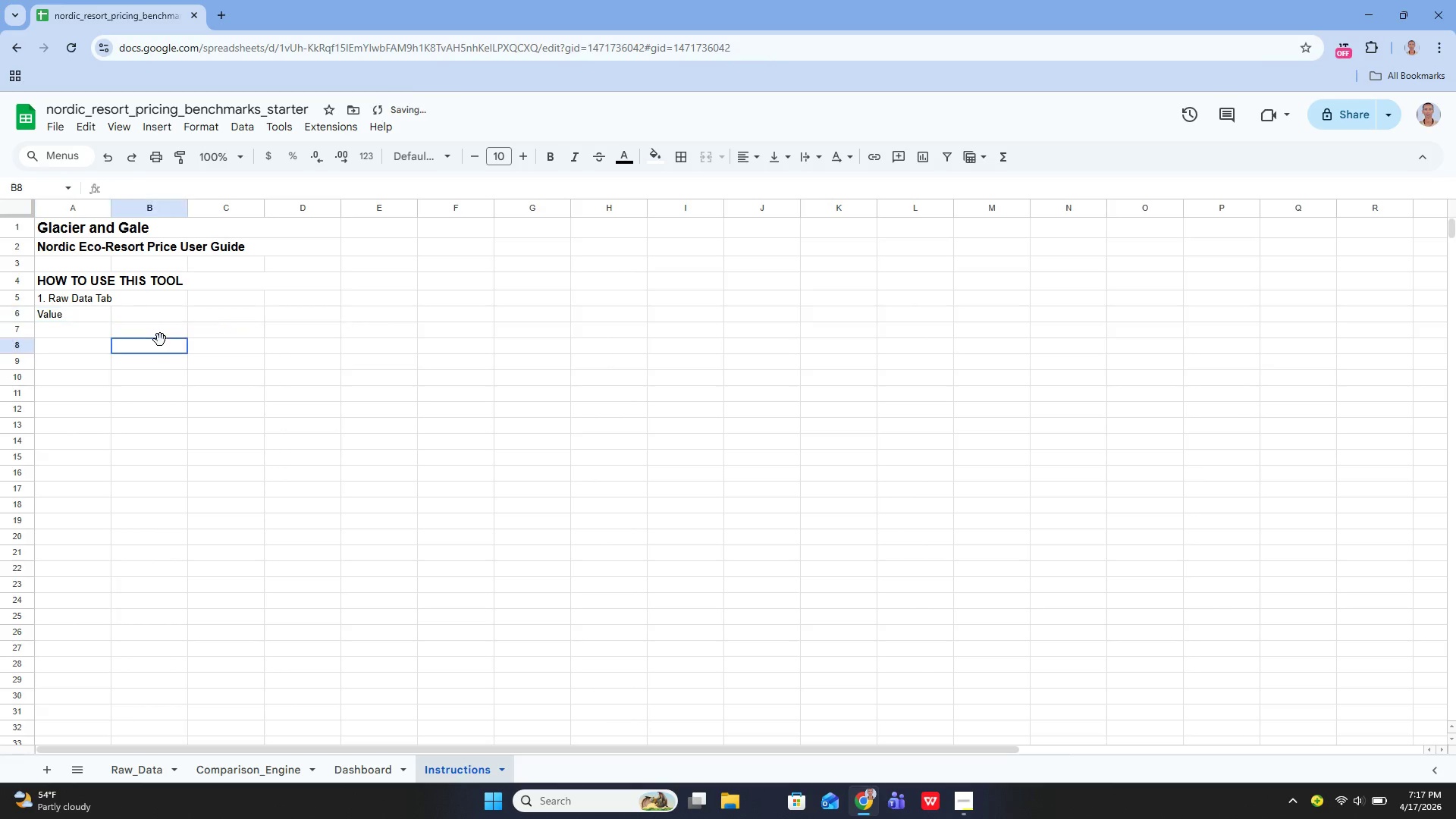 
hold_key(key=ControlLeft, duration=0.59)
 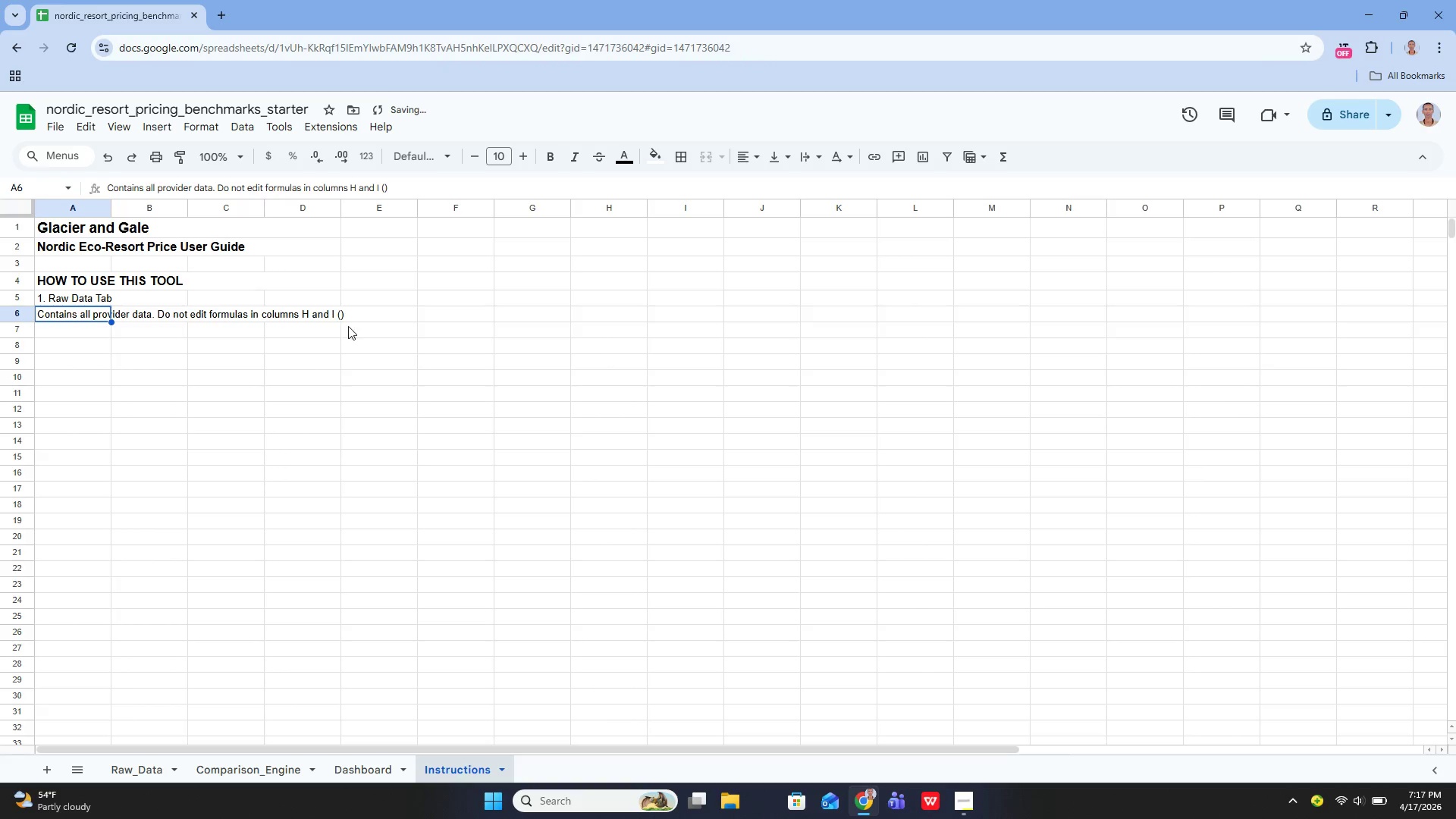 
key(Z)
 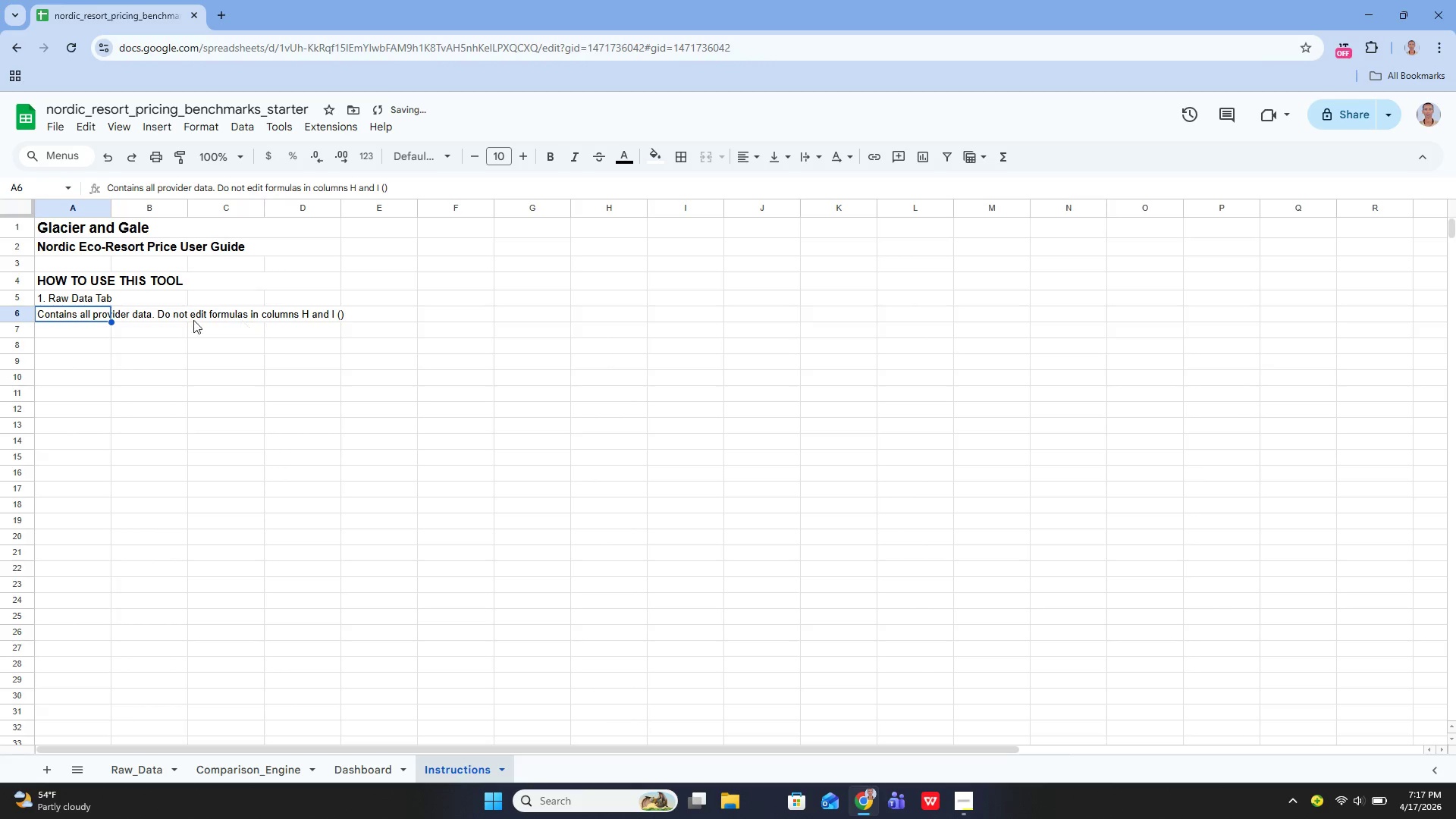 
key(Enter)
 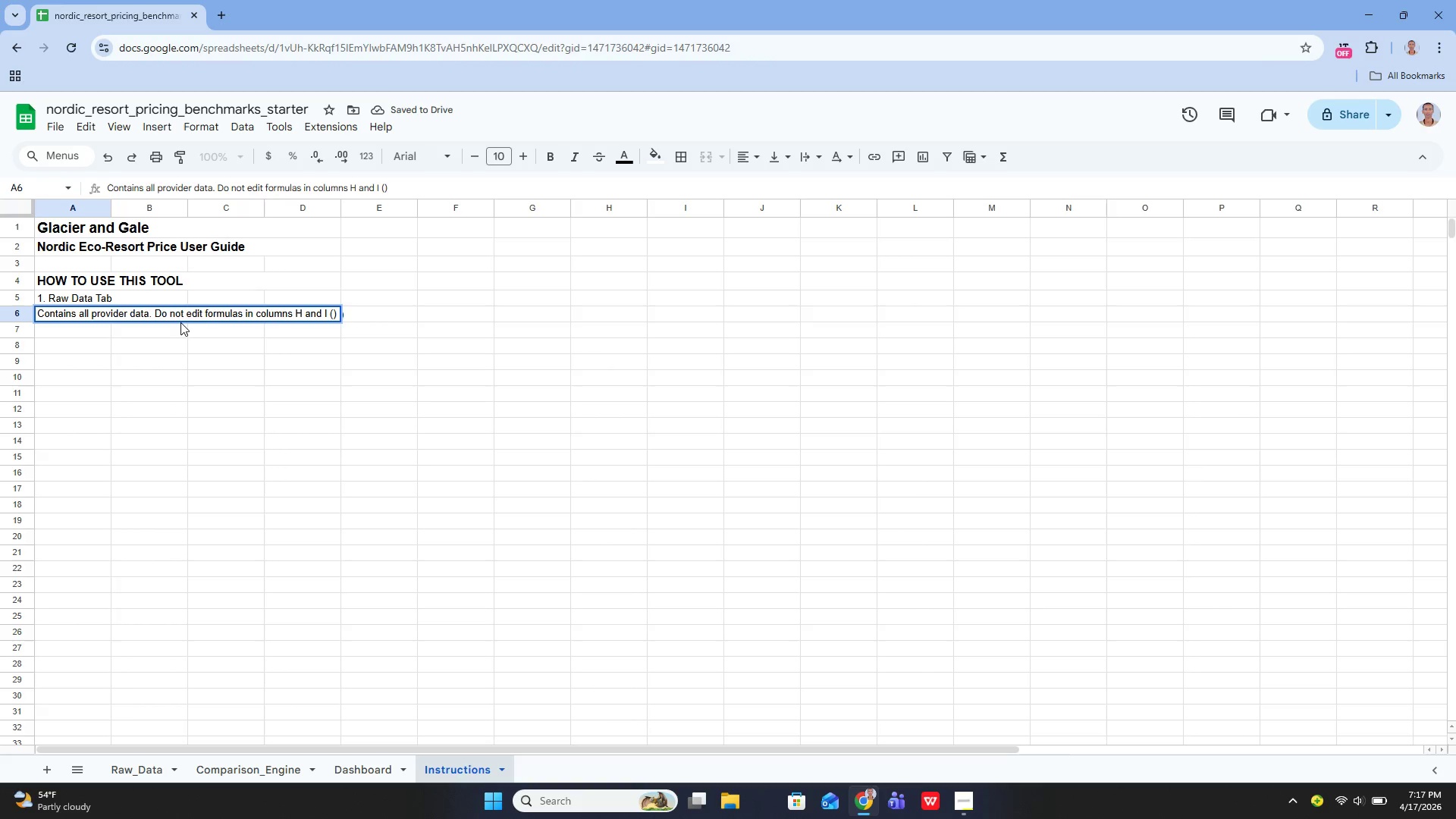 
key(ArrowLeft)
 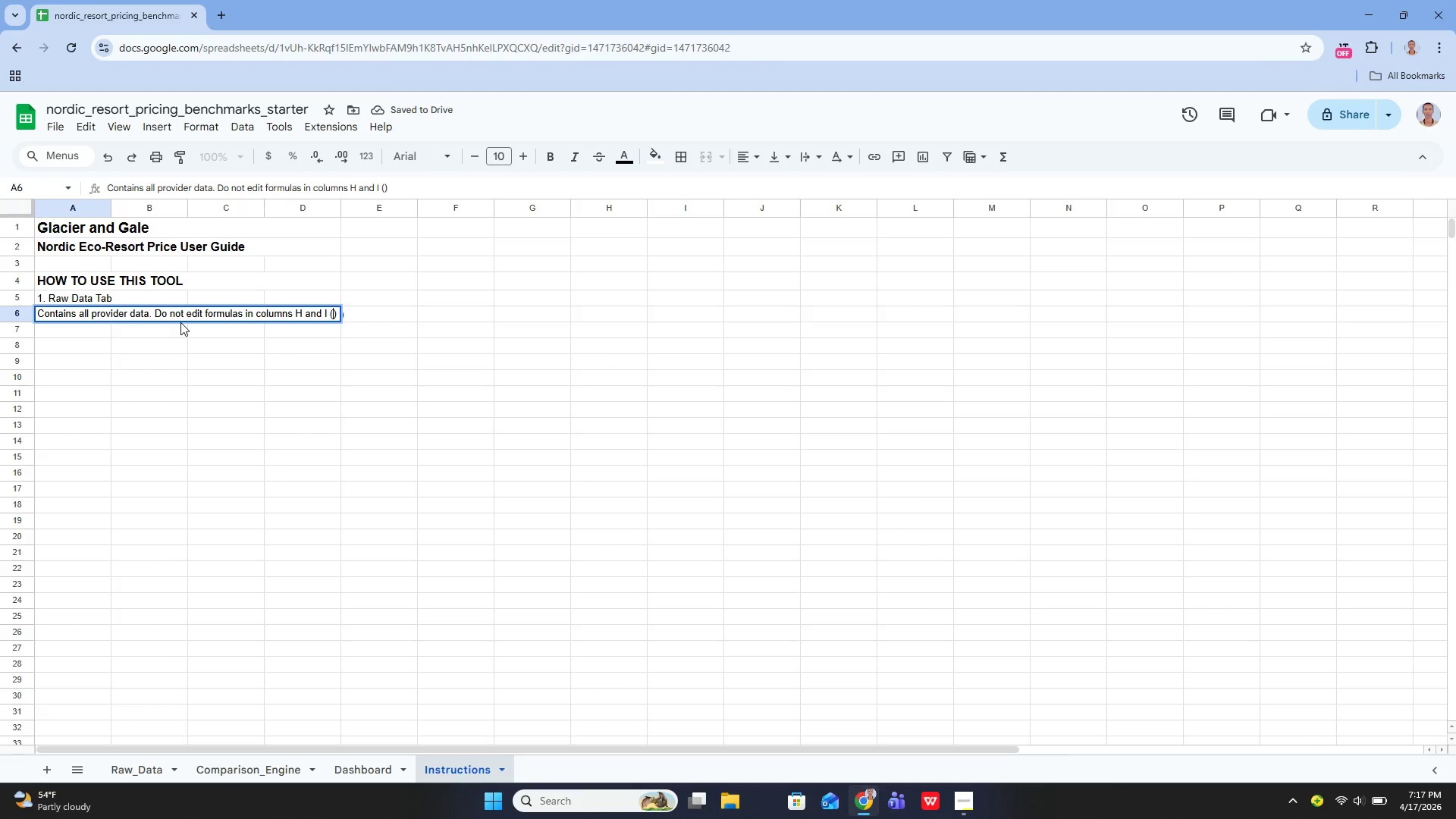 
type(Value Index and Peak Season Premium)
 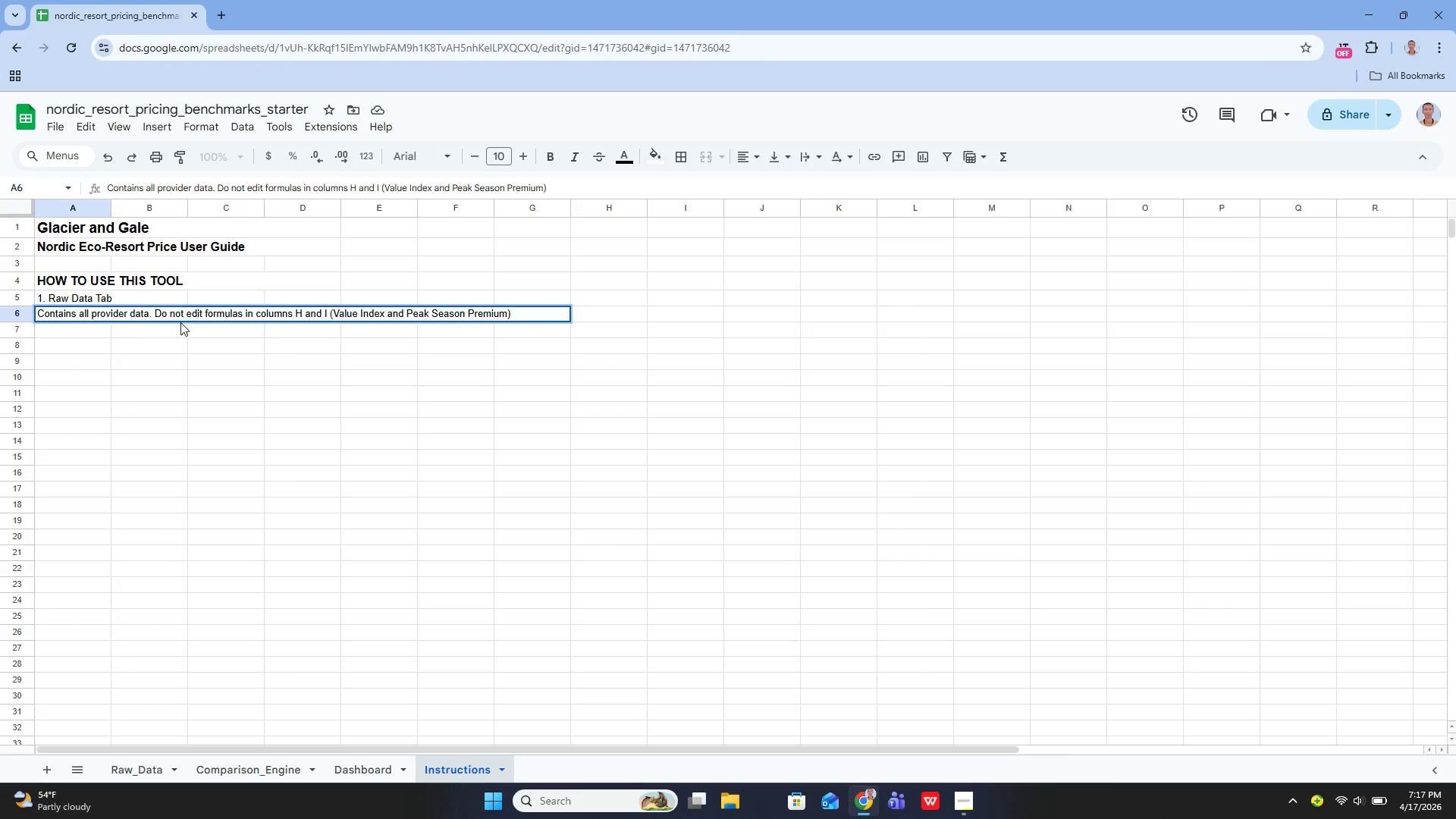 
key(ArrowRight)
 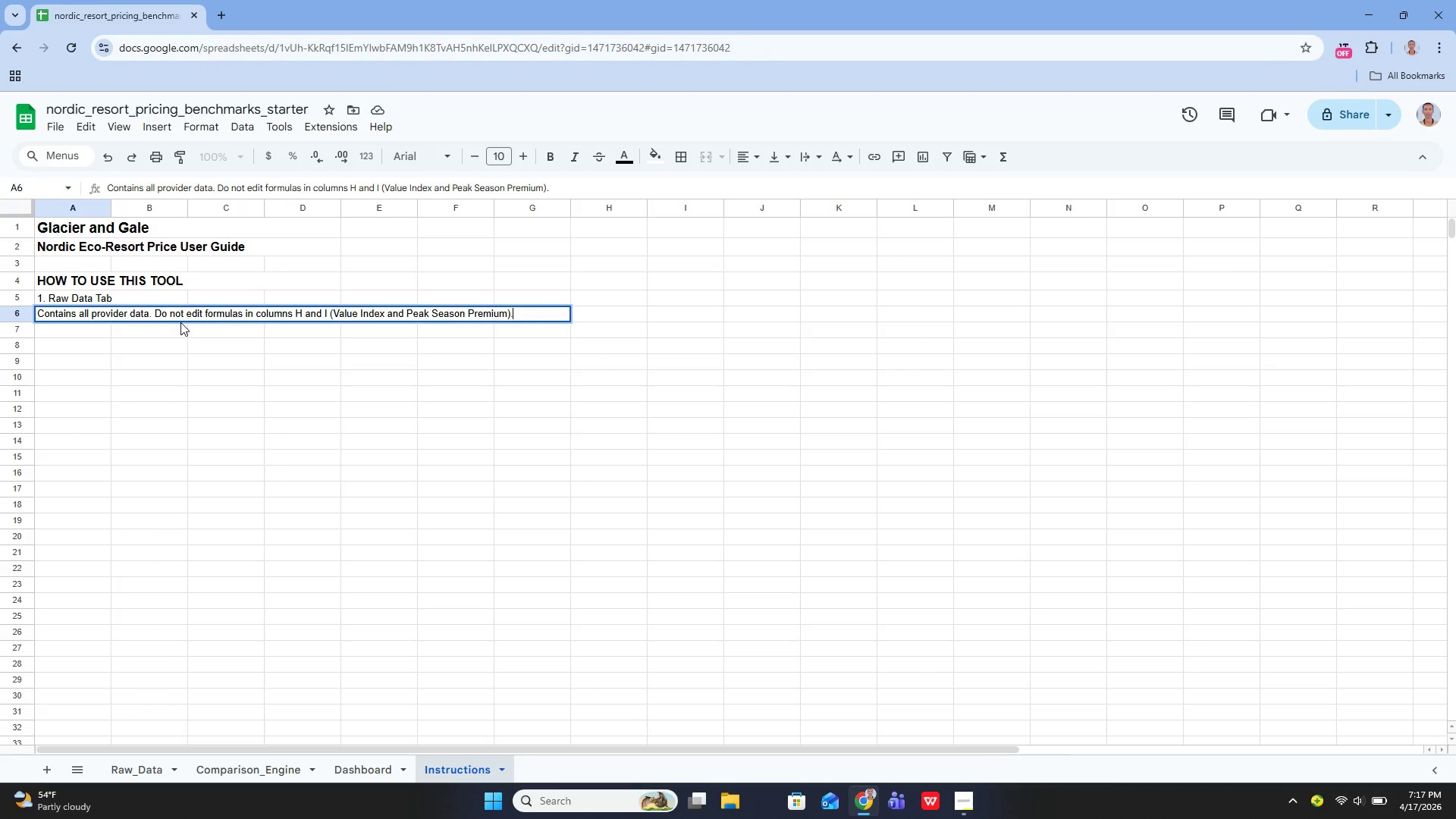 
key(Period)
 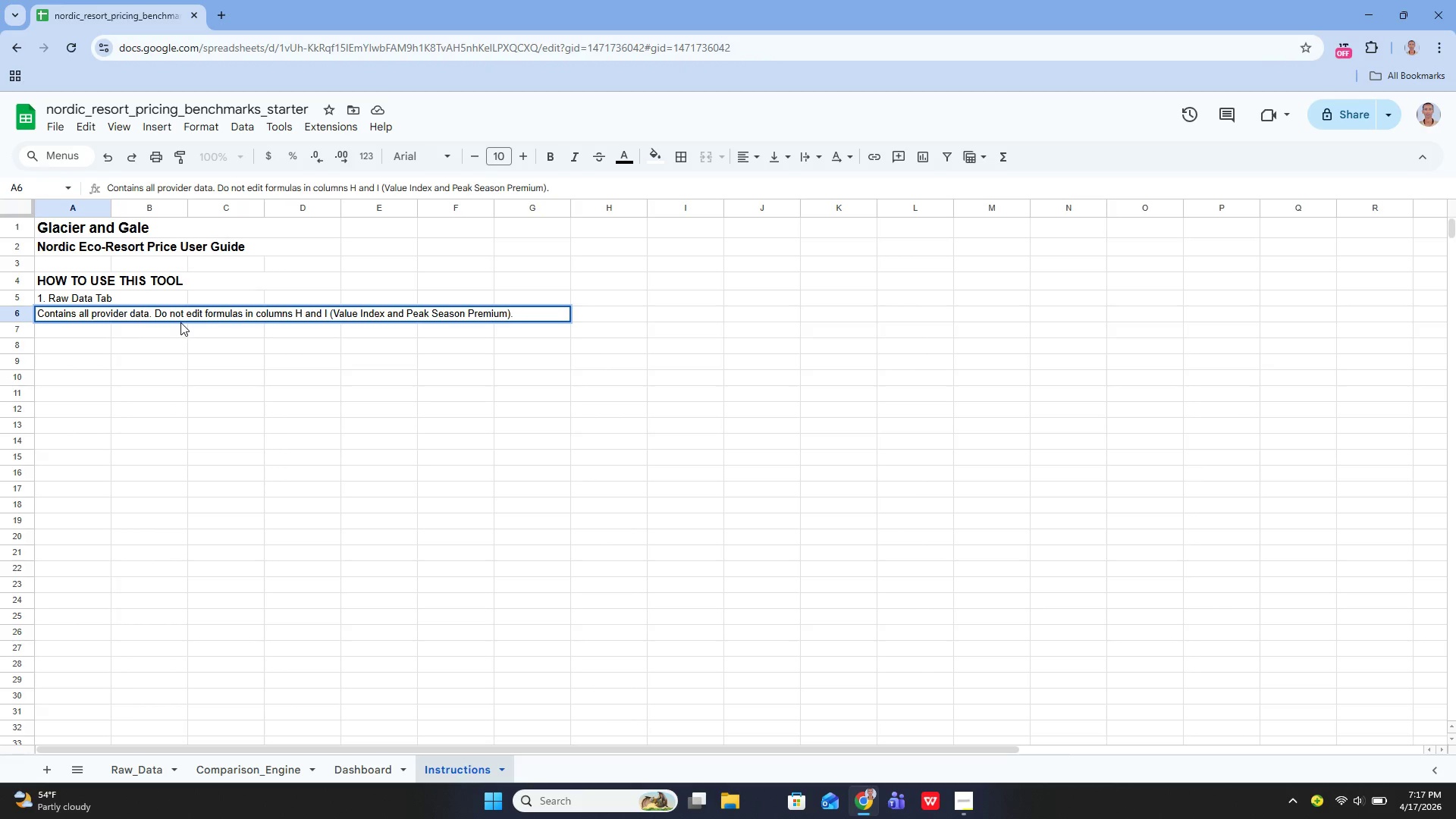 
key(Control+S)
 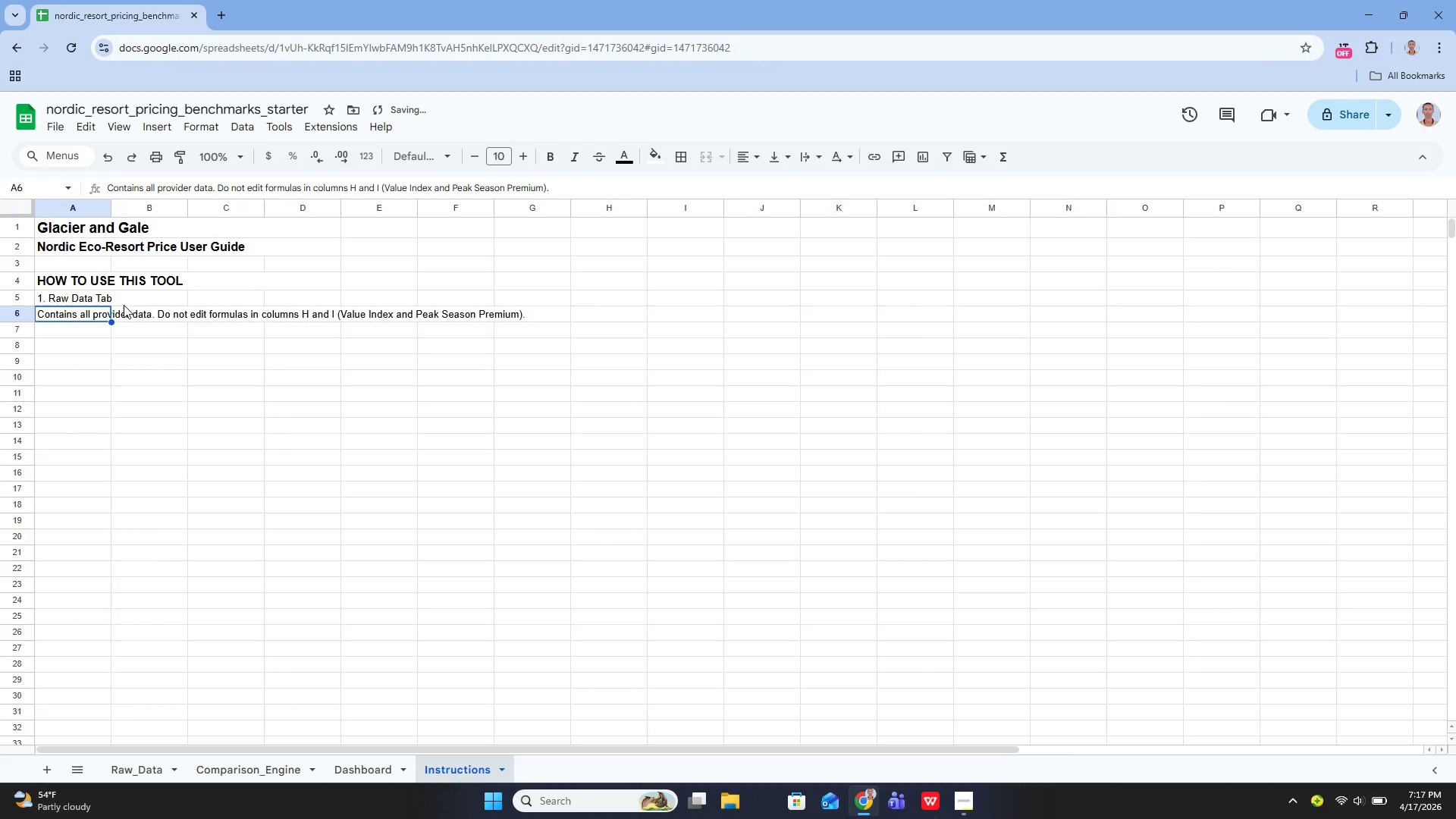 
left_click([100, 315])
 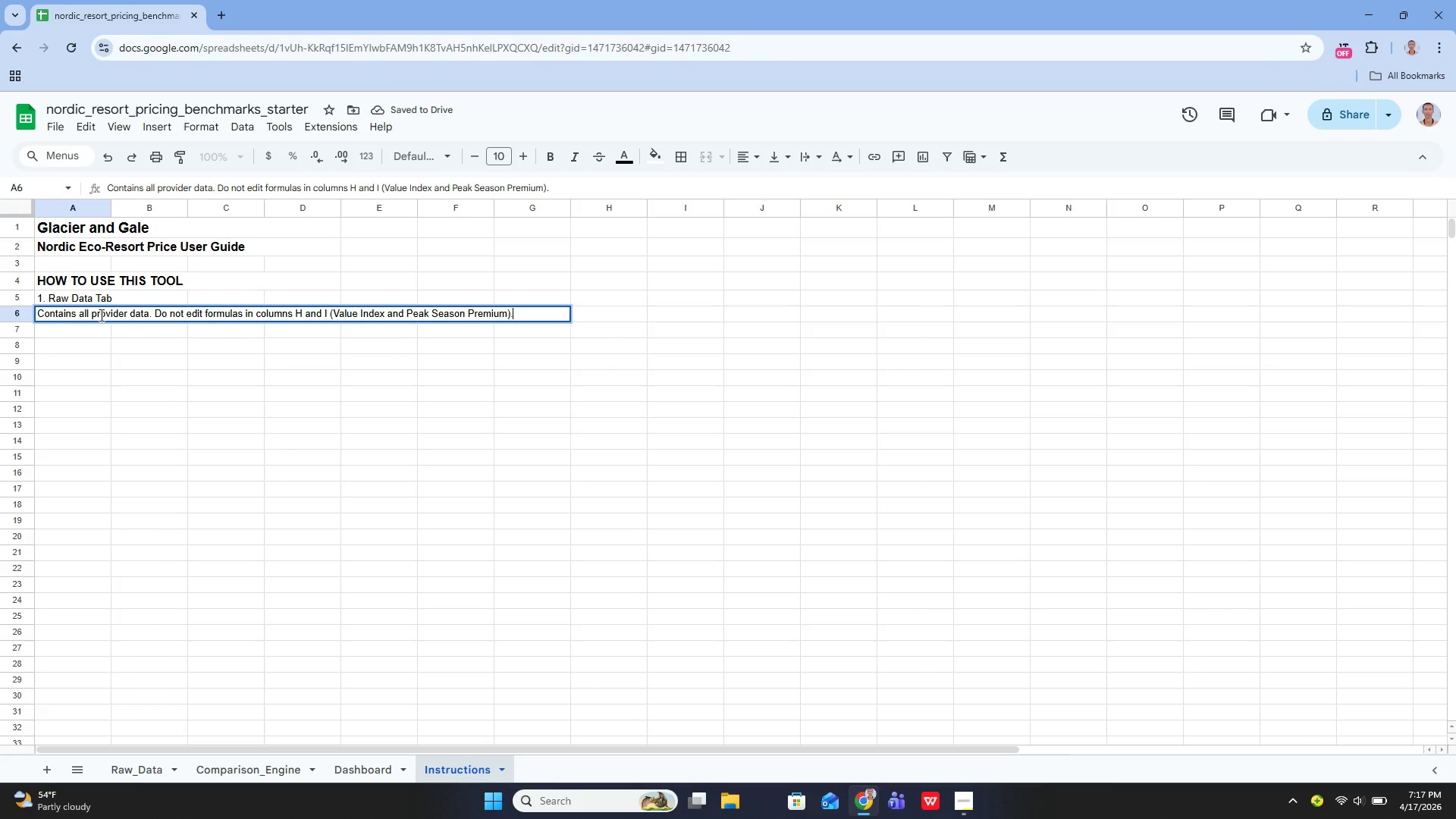 
key(Enter)
 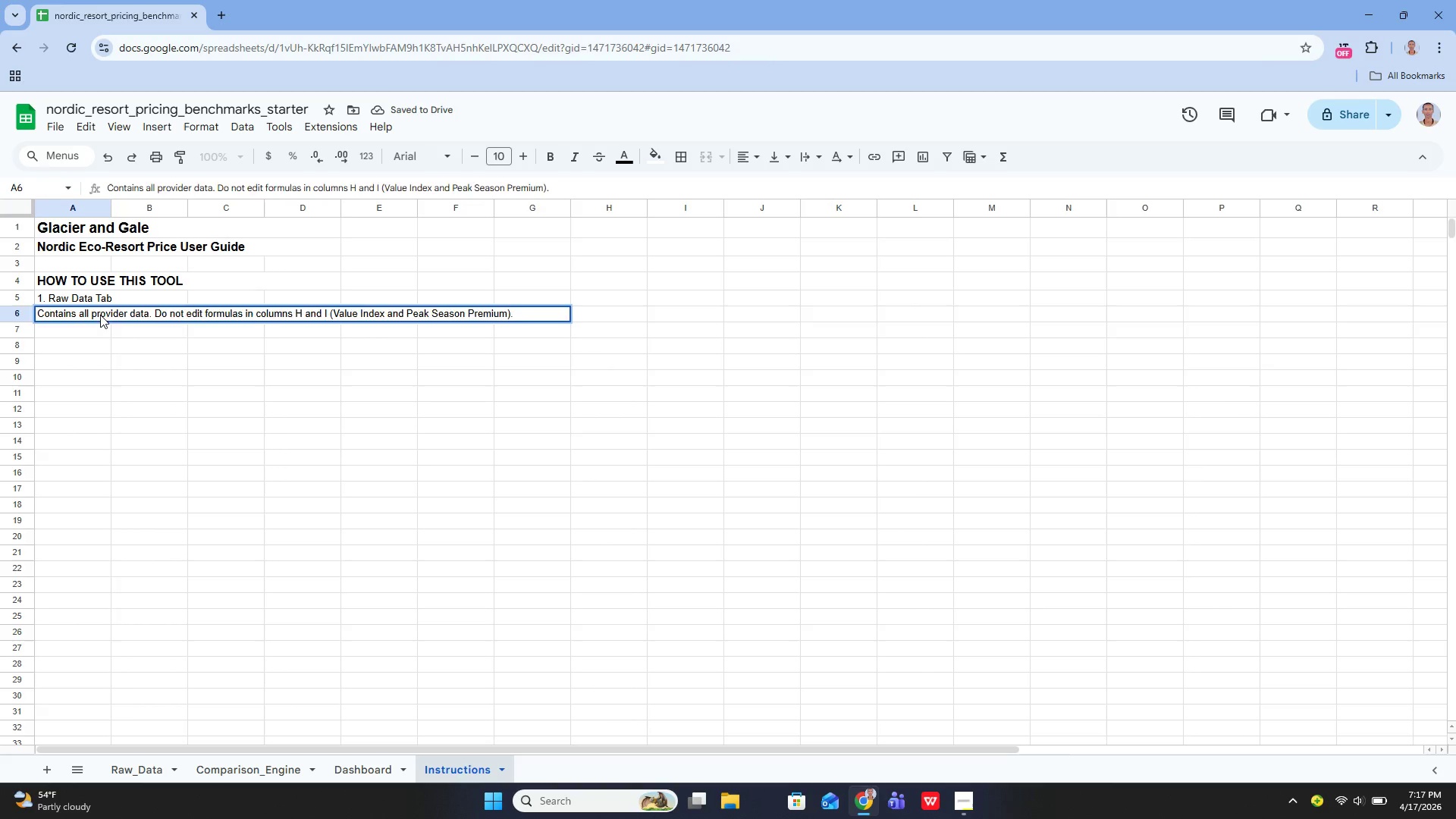 
key(Enter)
 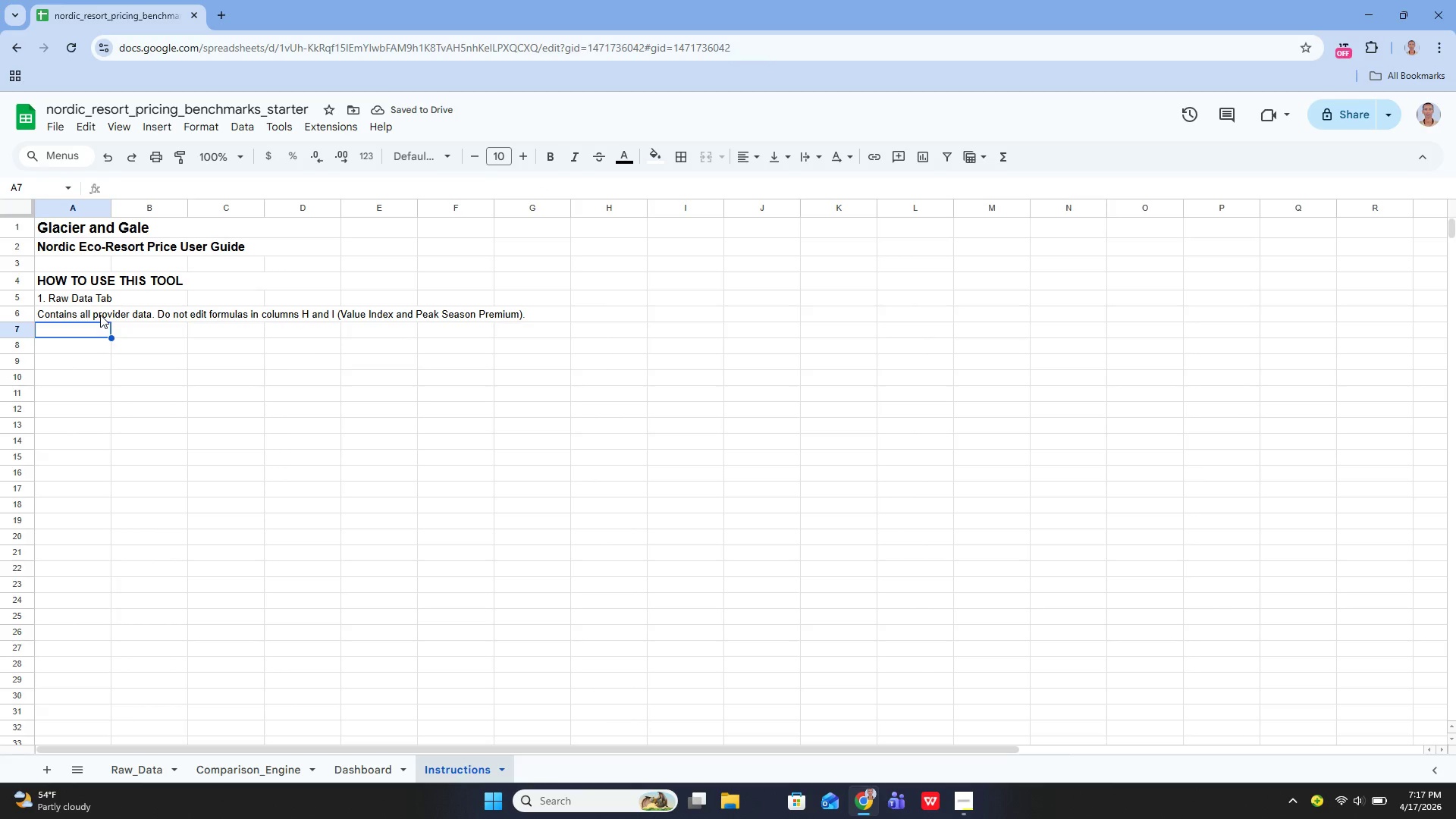 
key(Enter)
 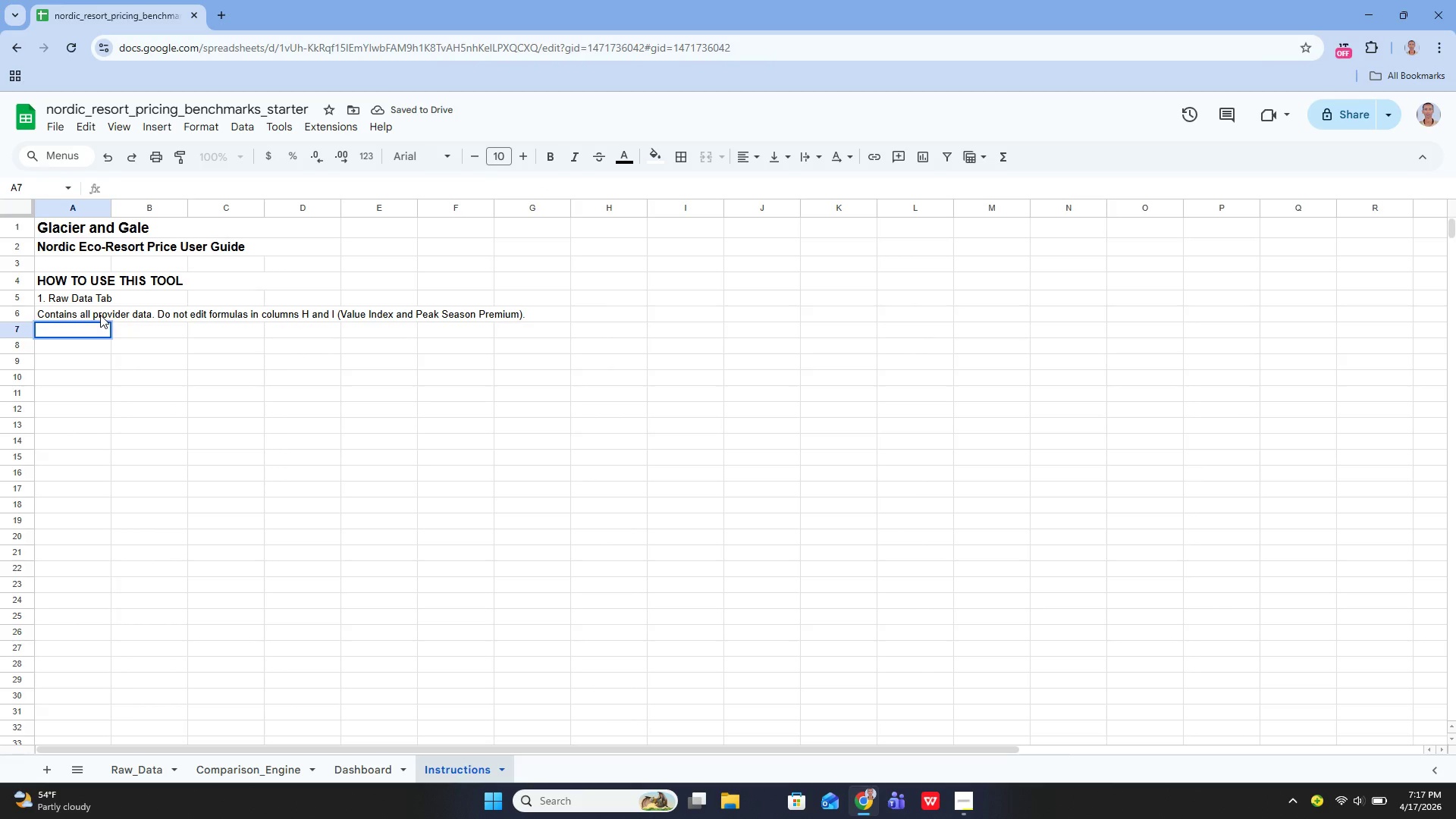 
key(Enter)
 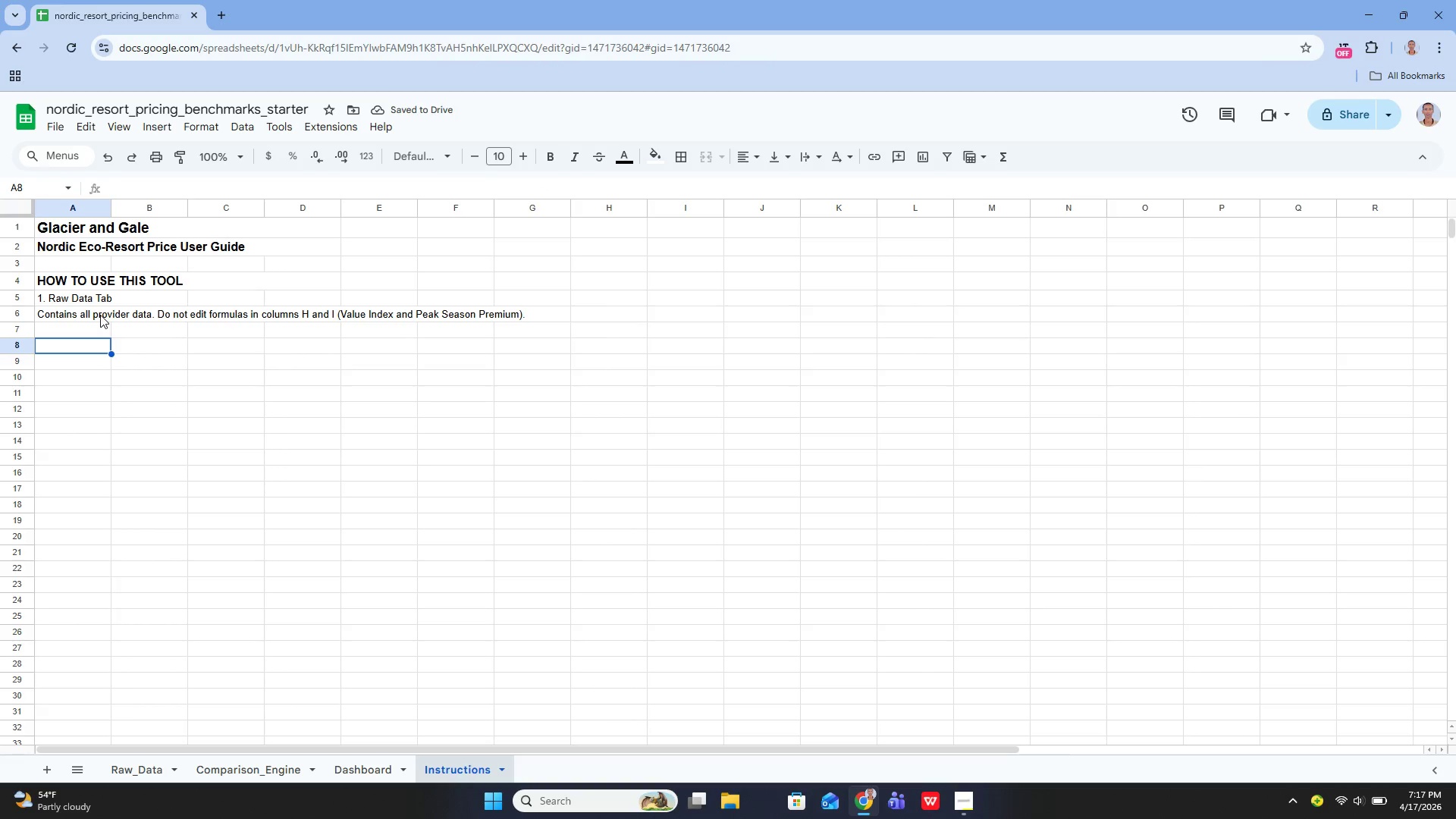 
key(ArrowUp)
 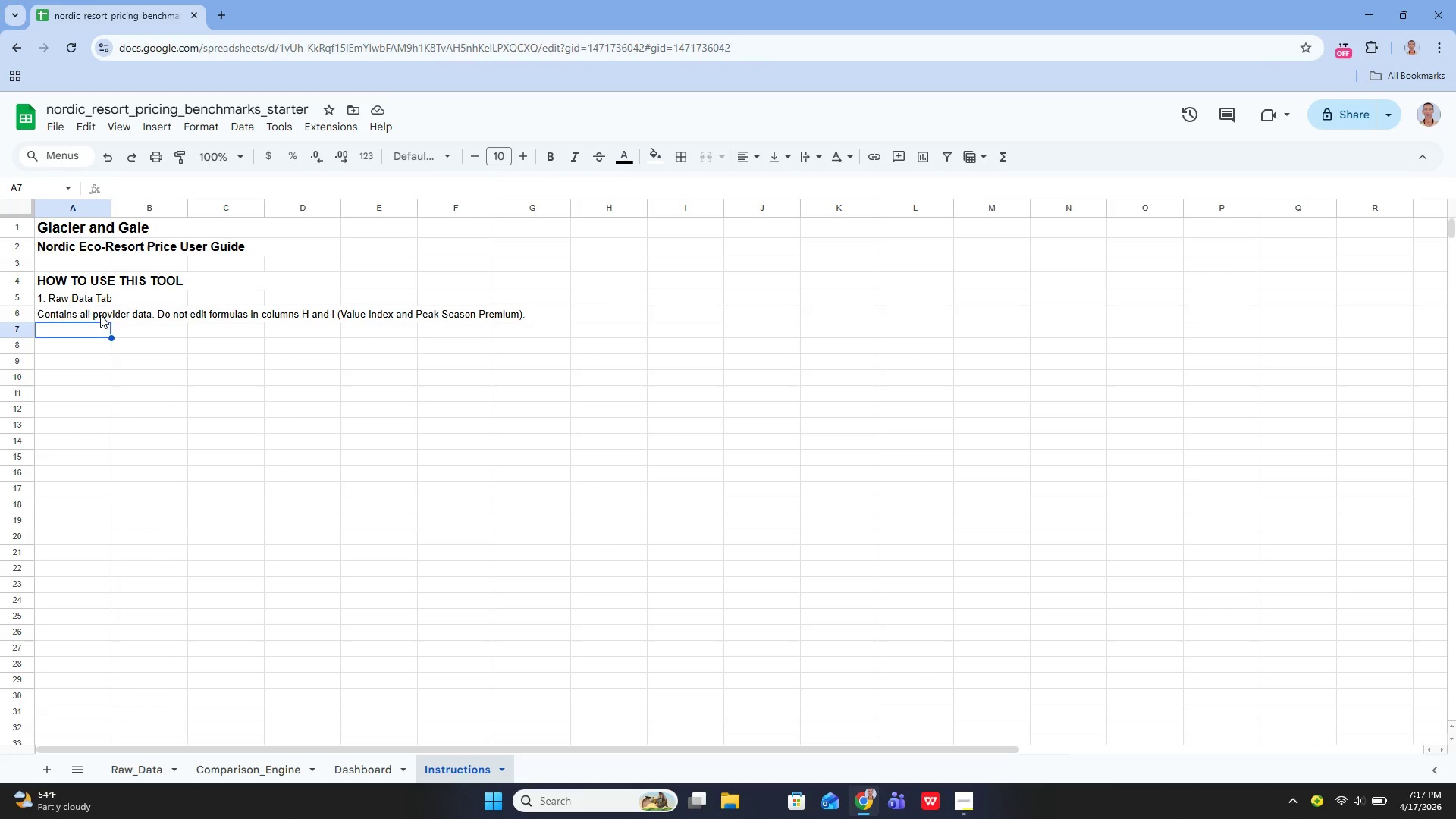 
key(ArrowUp)
 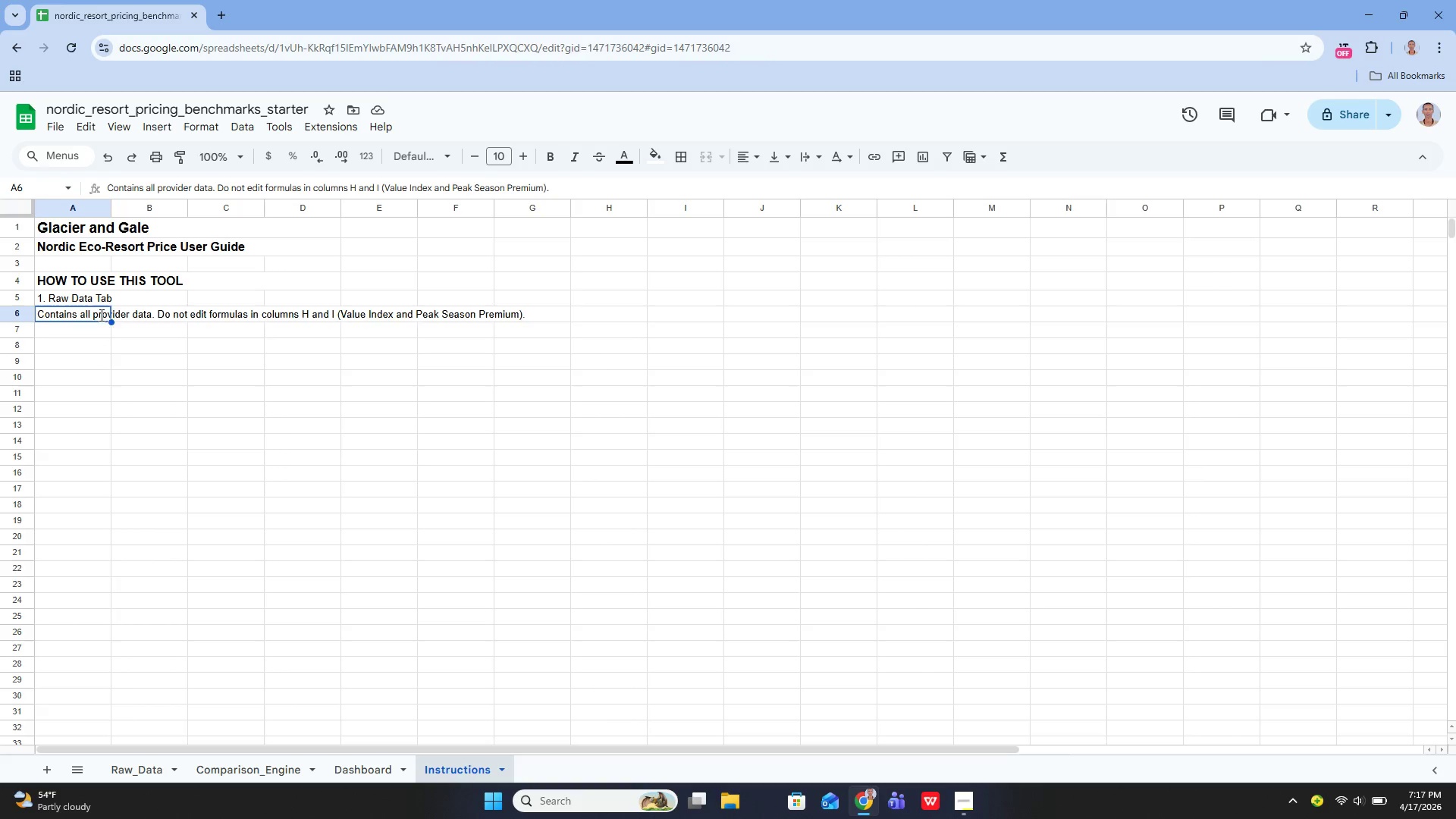 
key(Enter)
 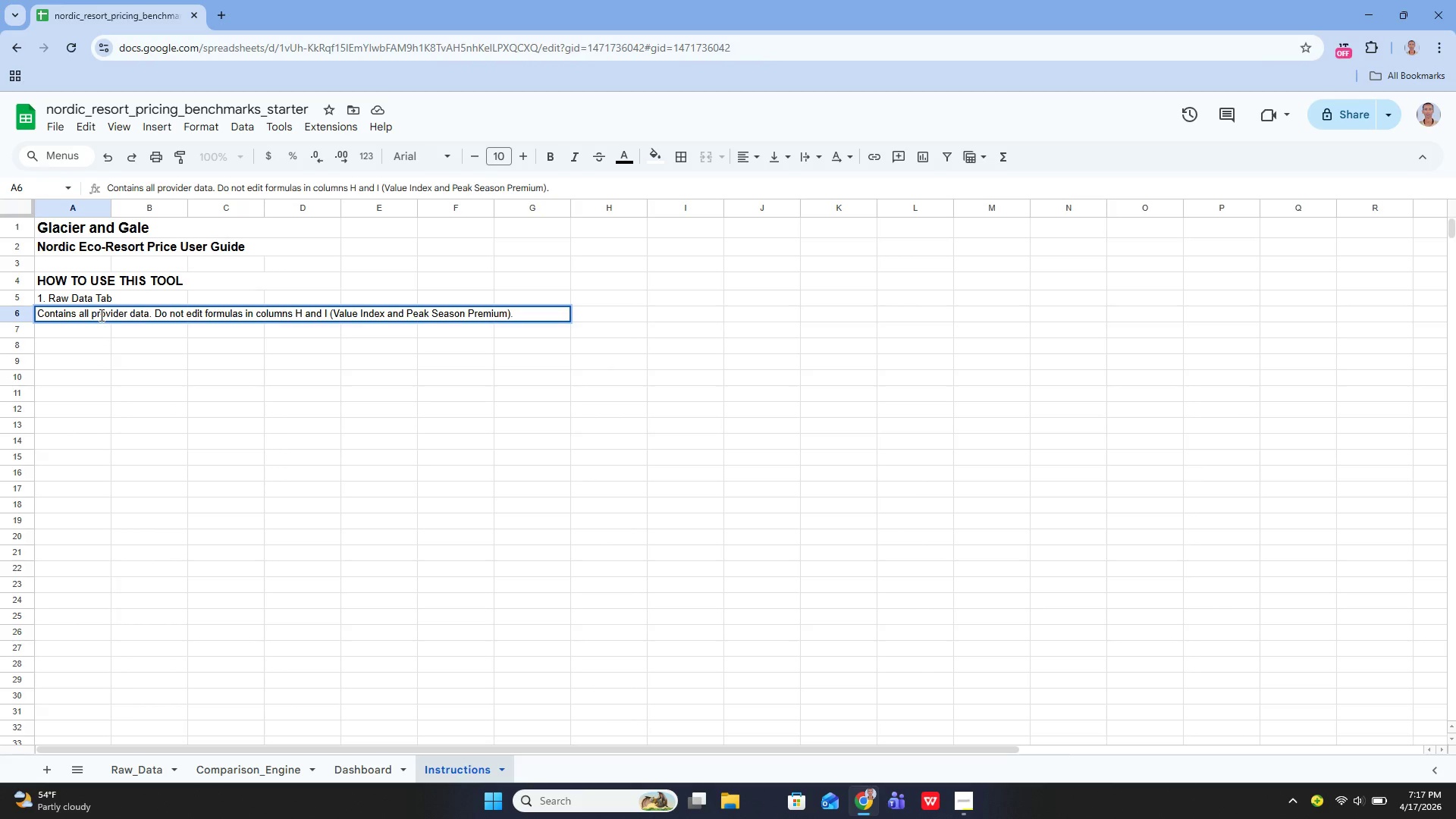 
key(ArrowUp)
 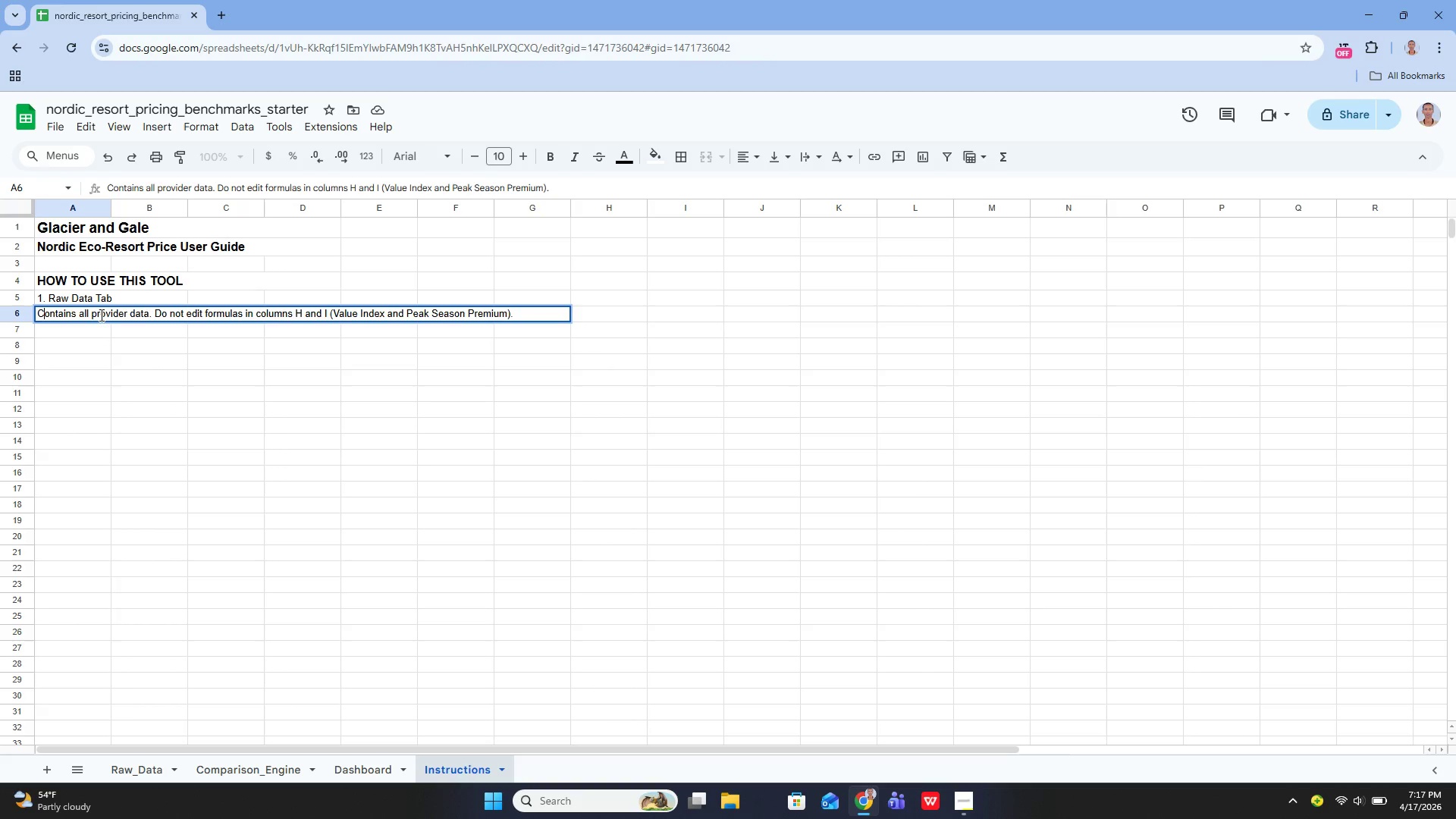 
hold_key(key=ArrowRight, duration=1.2)
 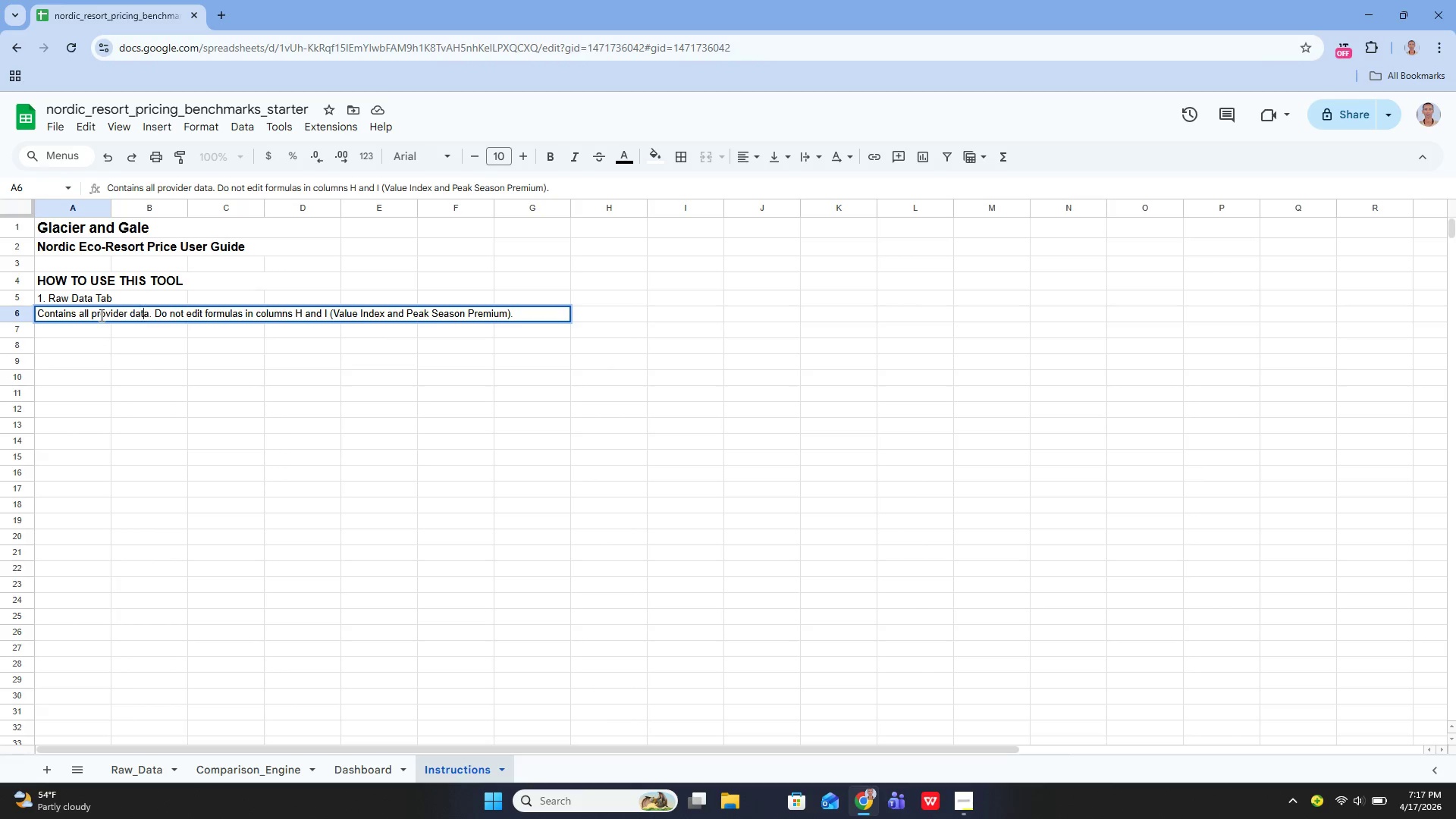 
key(ArrowRight)
 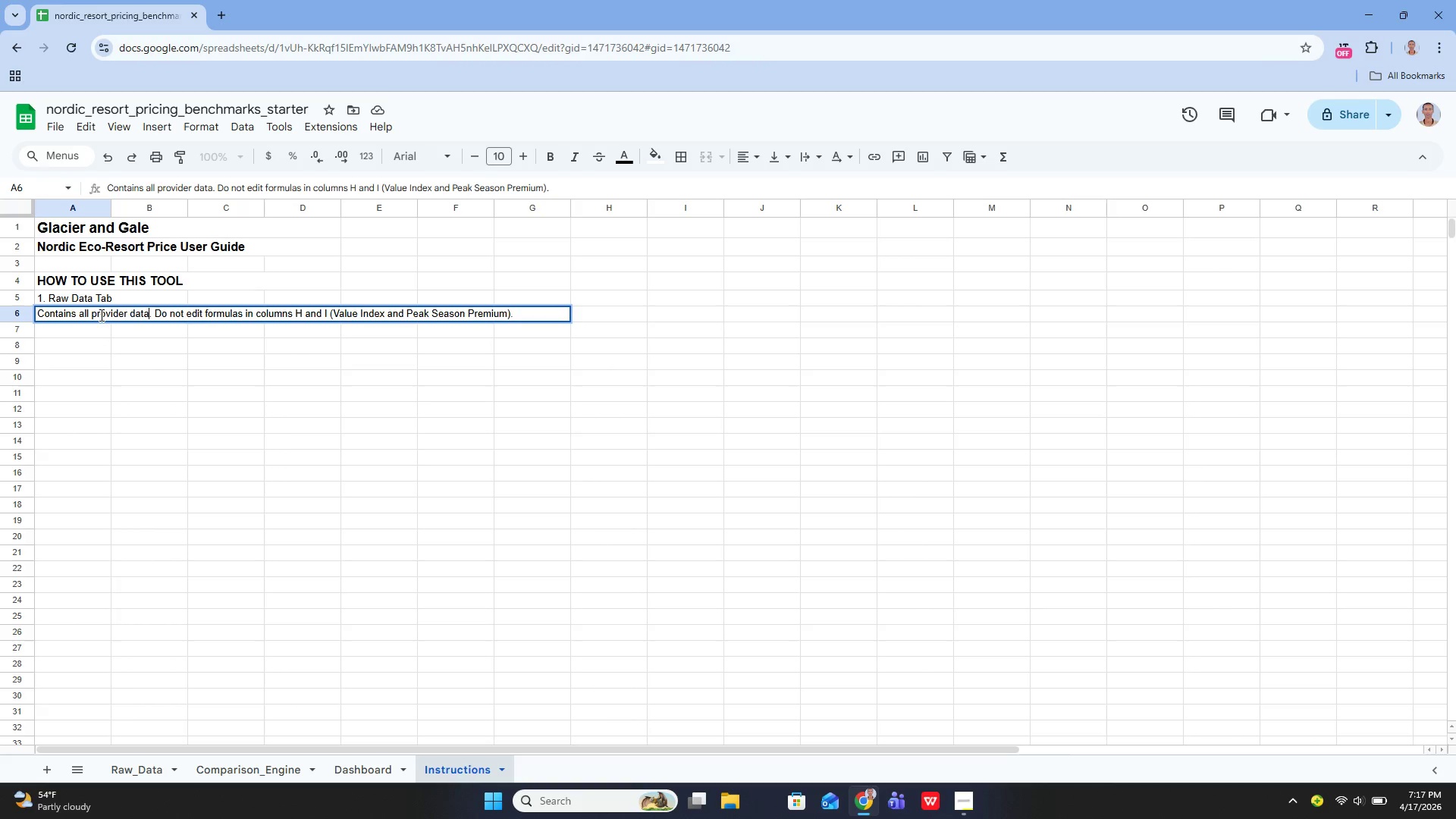 
key(ArrowRight)
 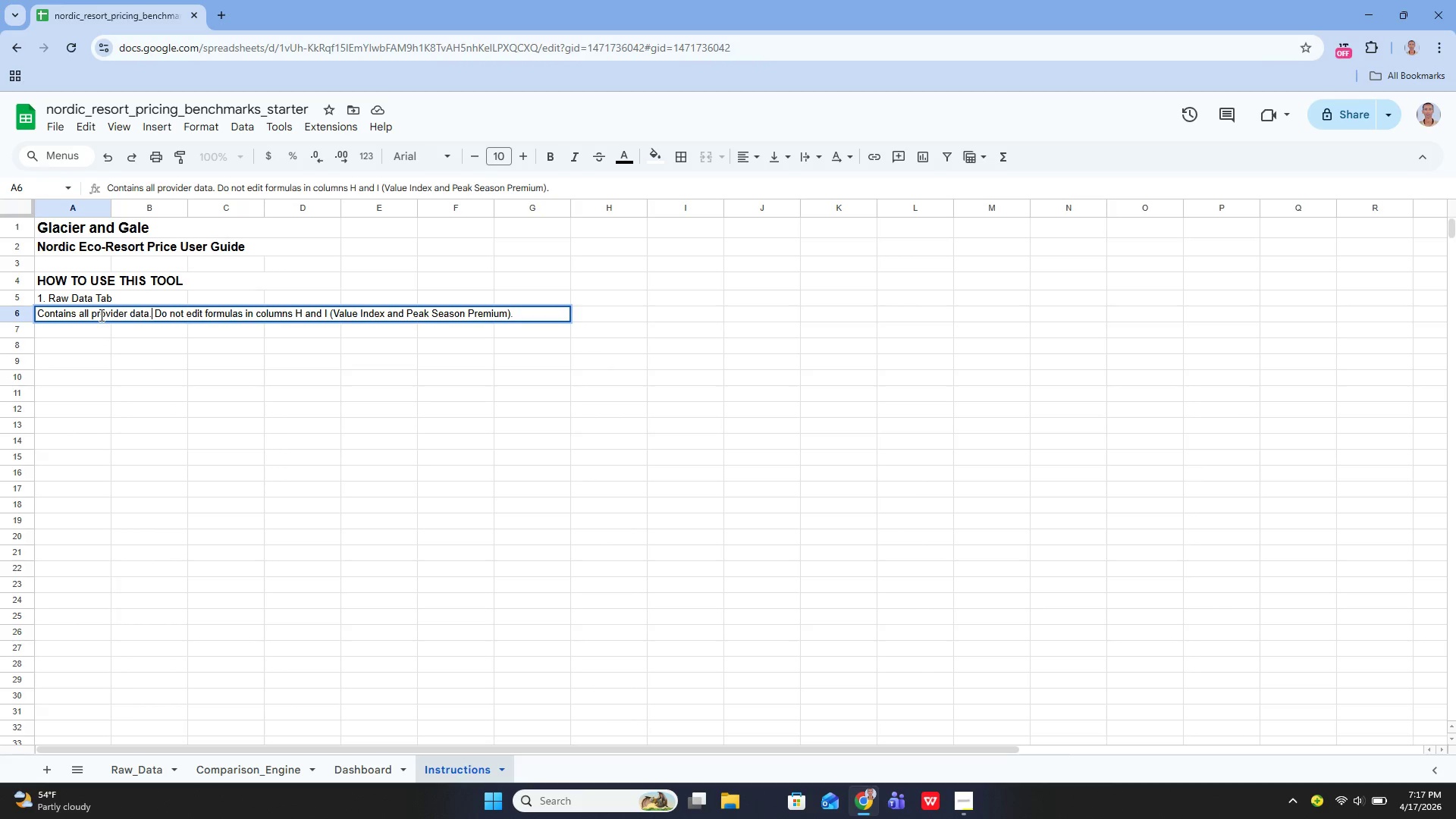 
key(ArrowRight)
 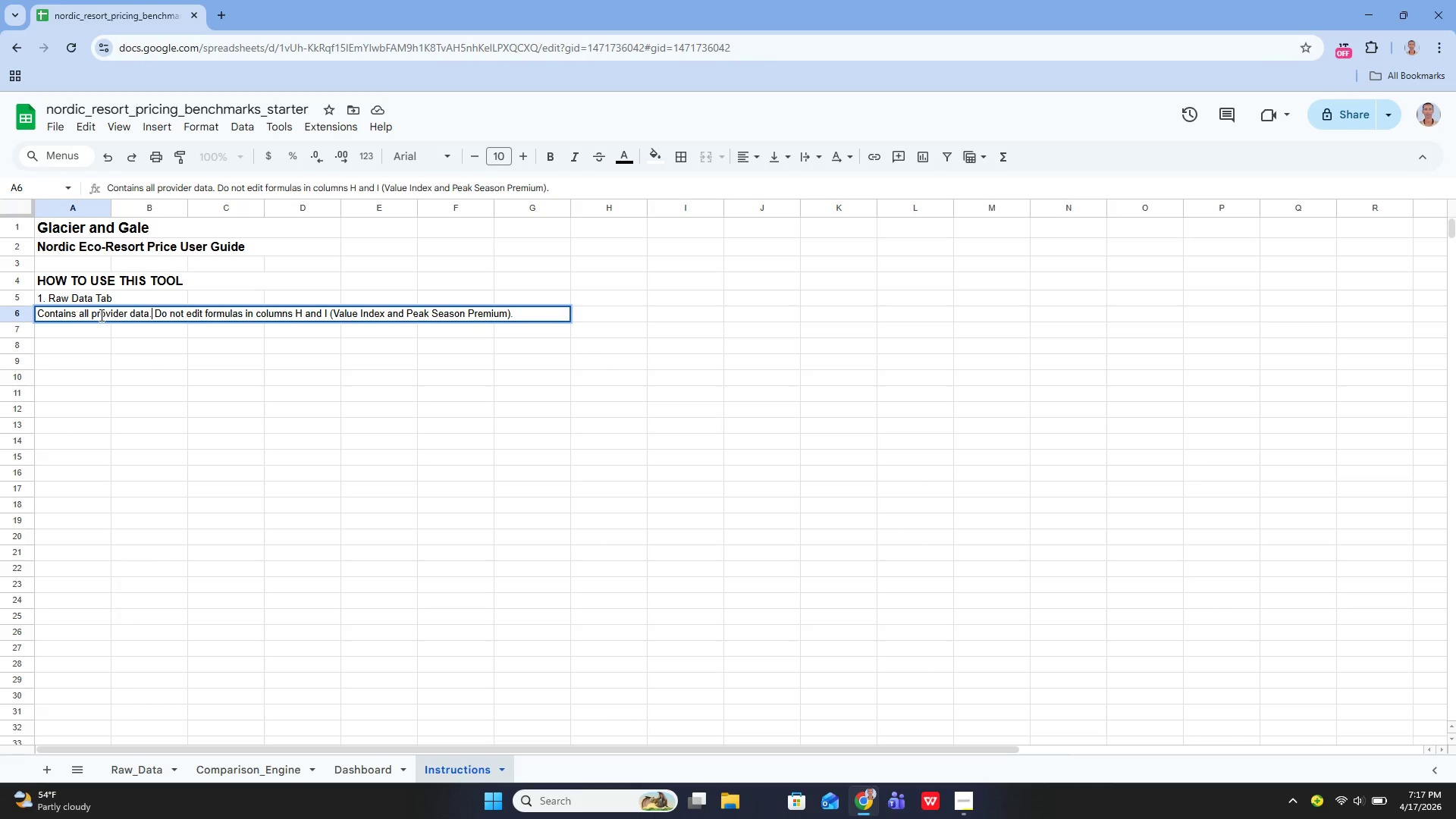 
key(Shift+Enter)
 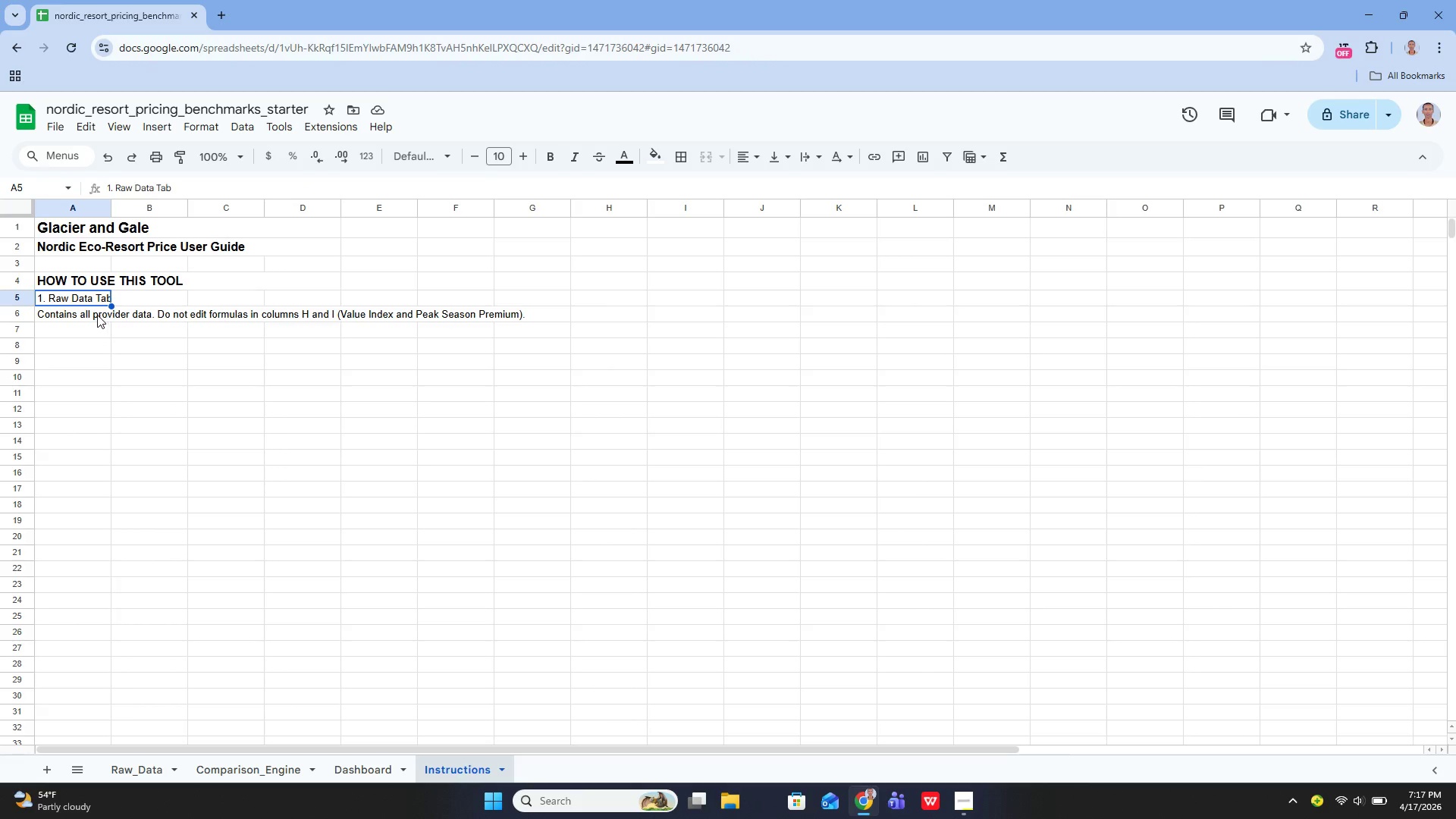 
left_click([68, 312])
 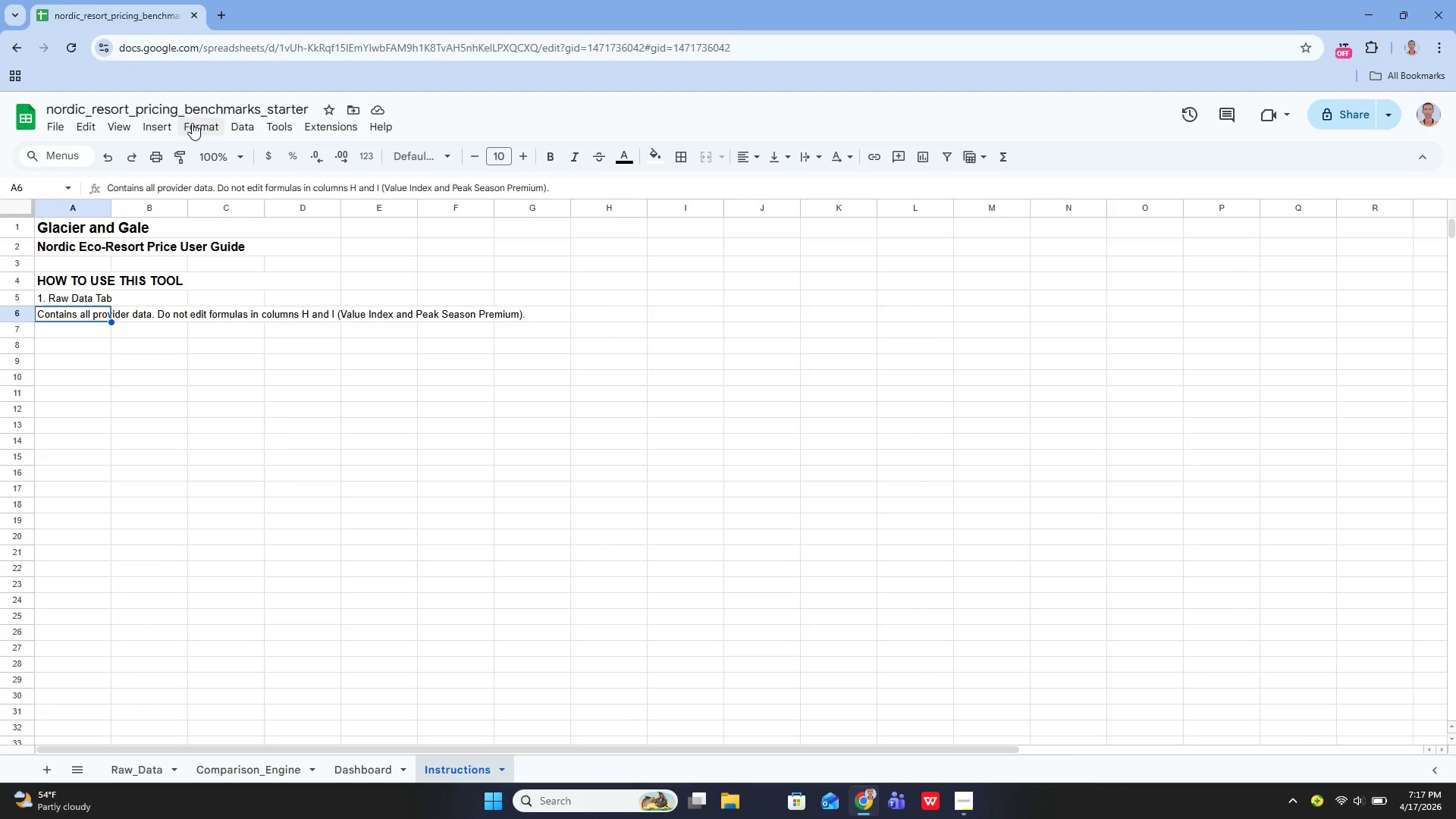 
left_click([202, 127])
 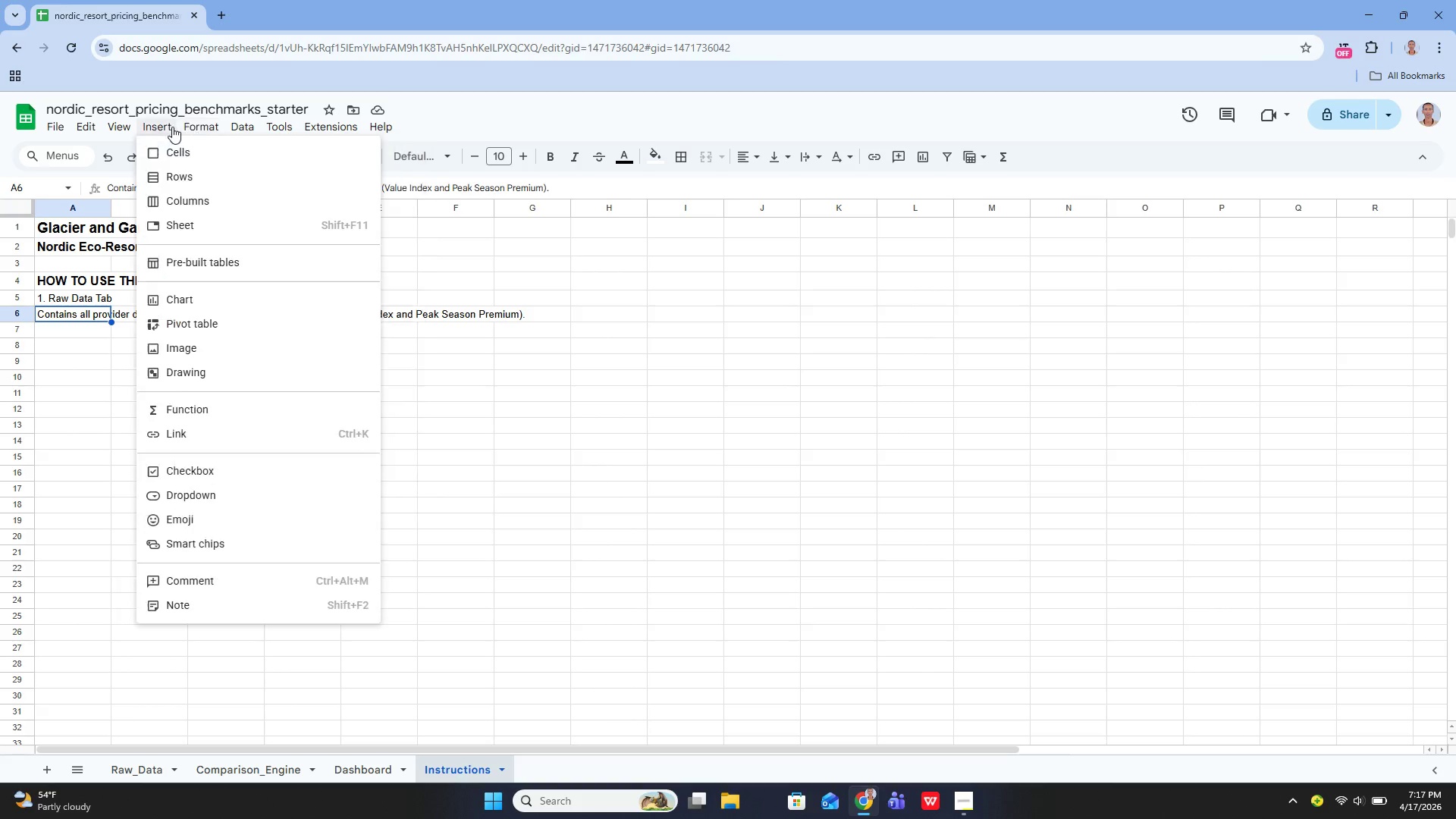 
mouse_move([184, 129])
 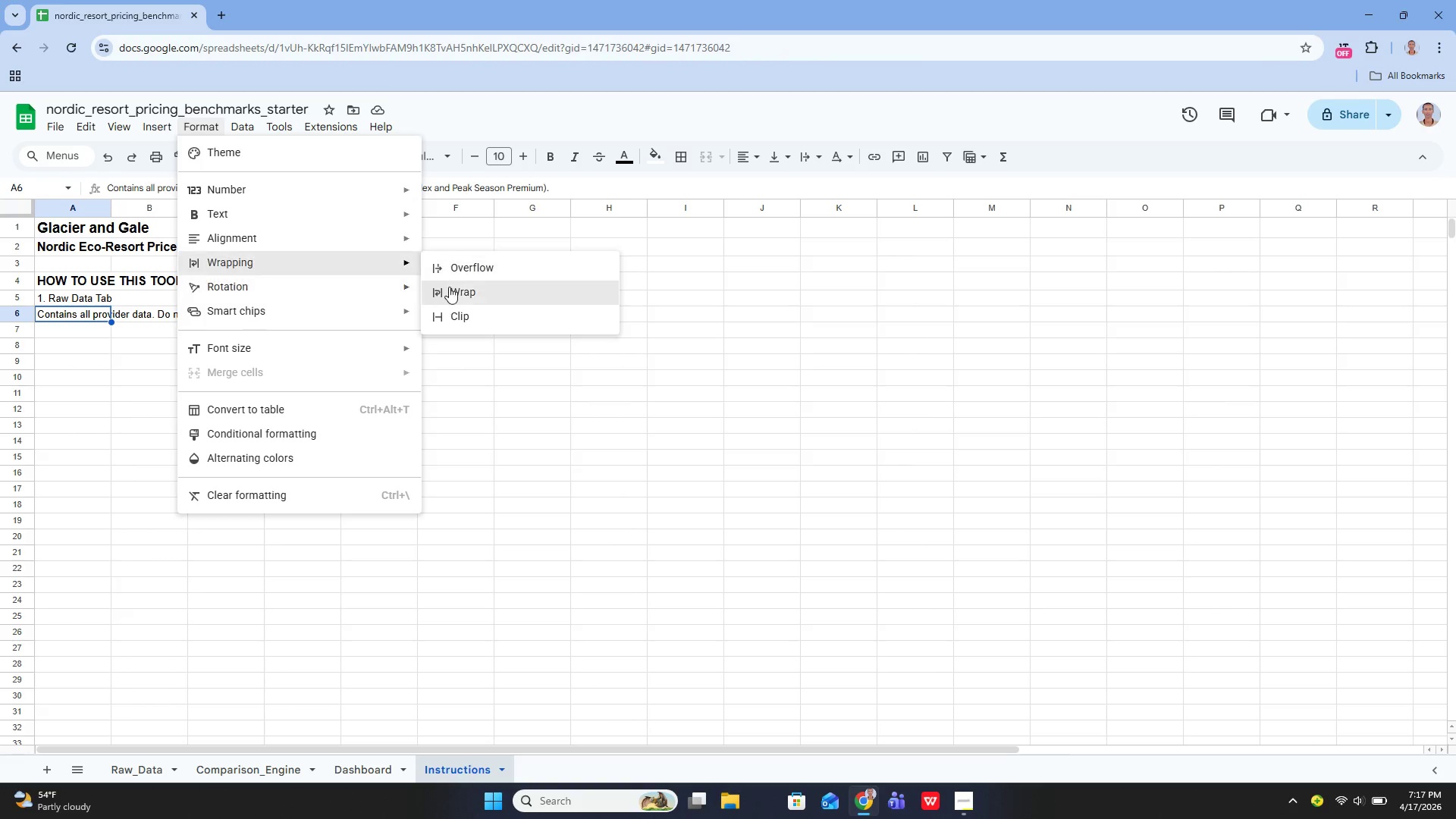 
left_click([452, 288])
 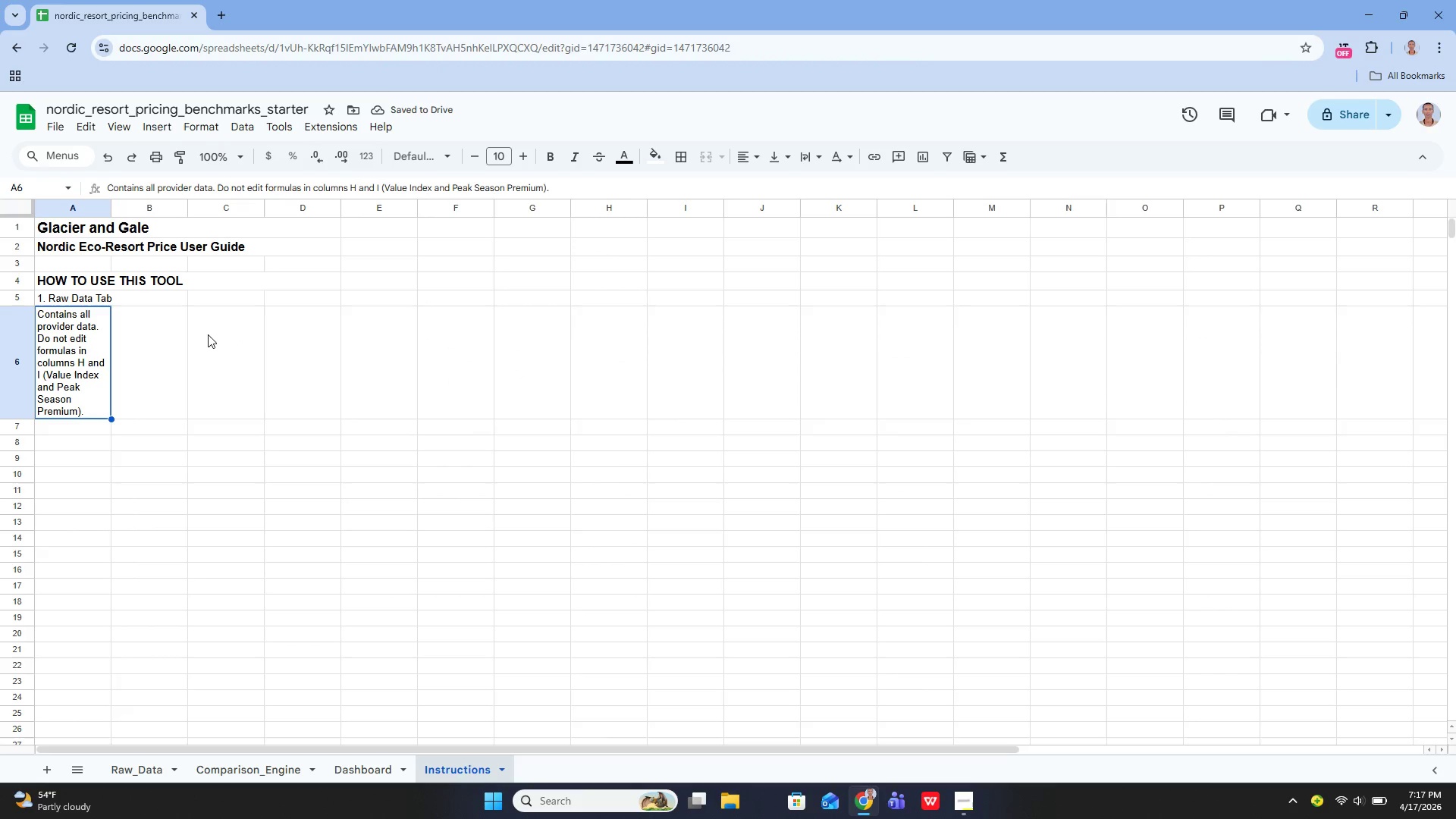 
left_click([104, 303])
 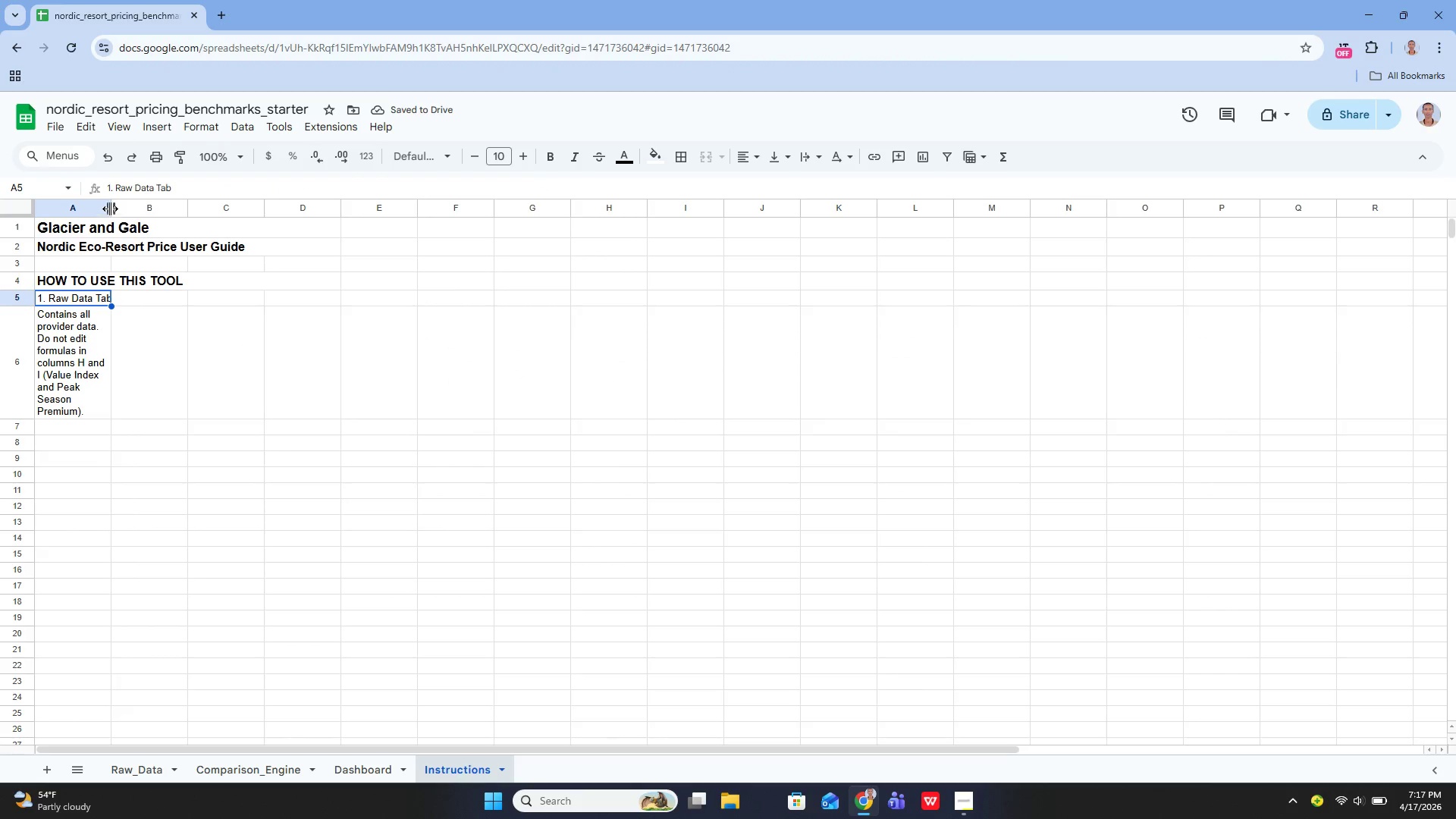 
left_click_drag(start_coordinate=[110, 207], to_coordinate=[145, 212])
 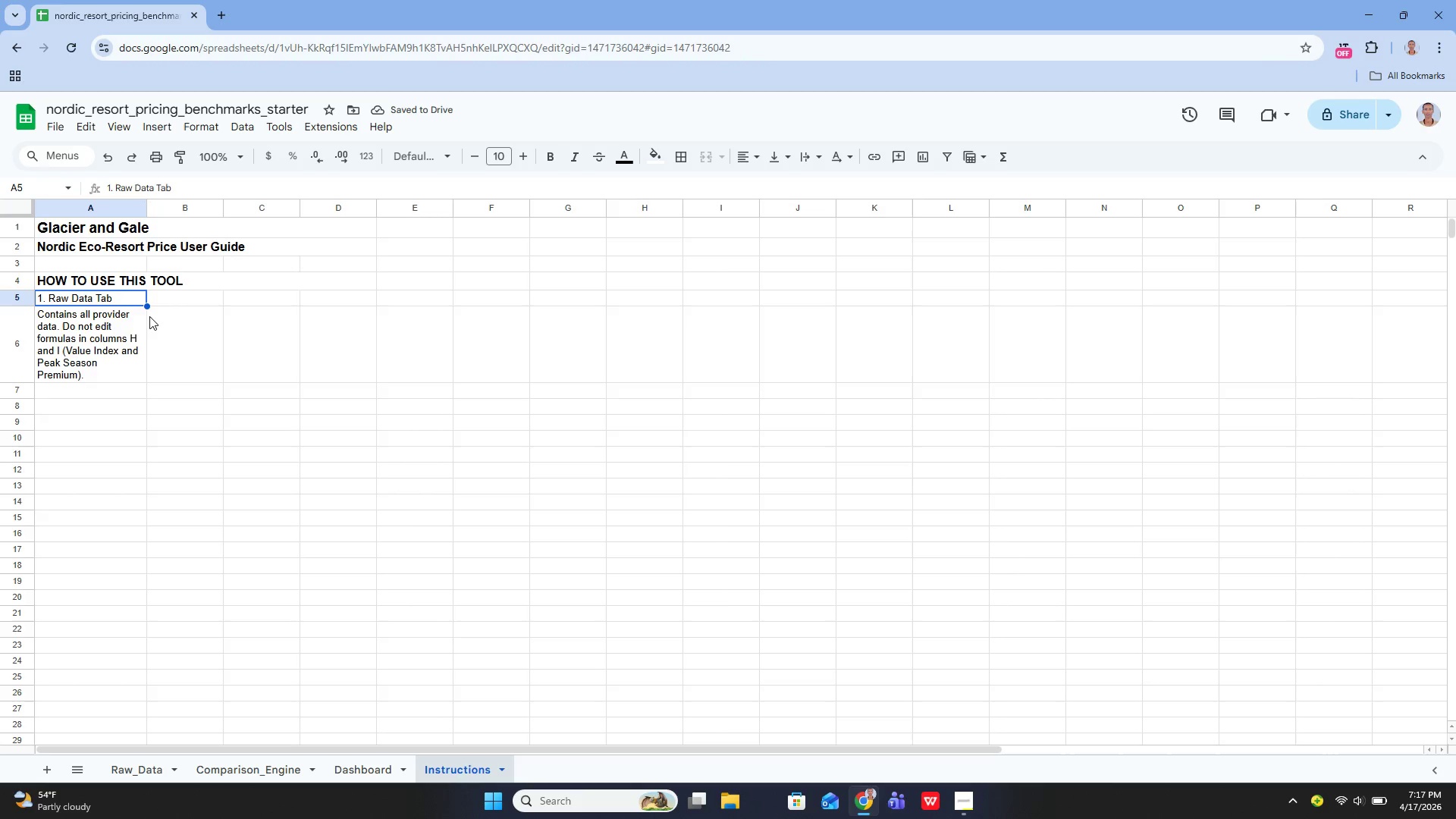 
wait(5.06)
 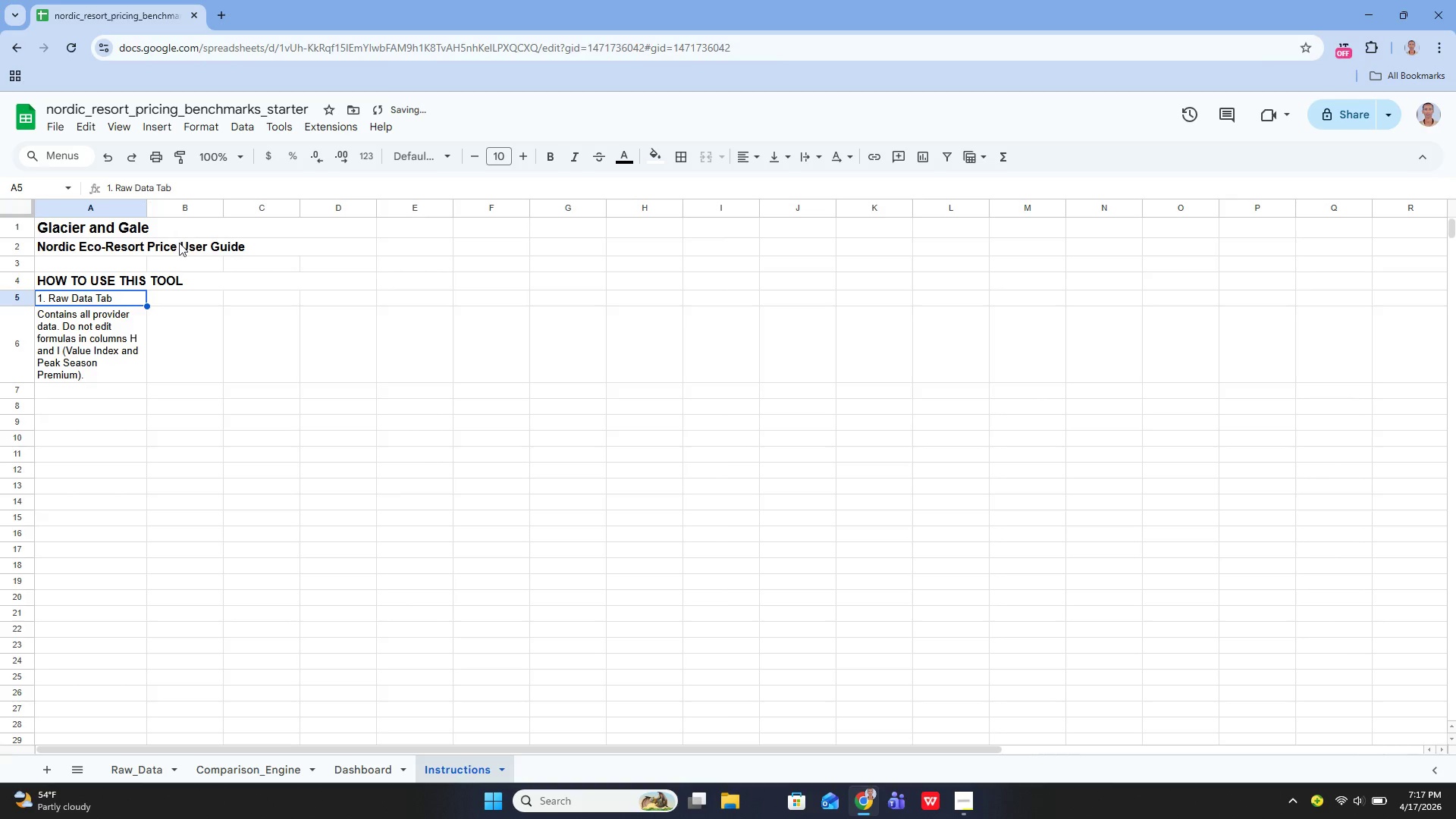 
left_click([71, 397])
 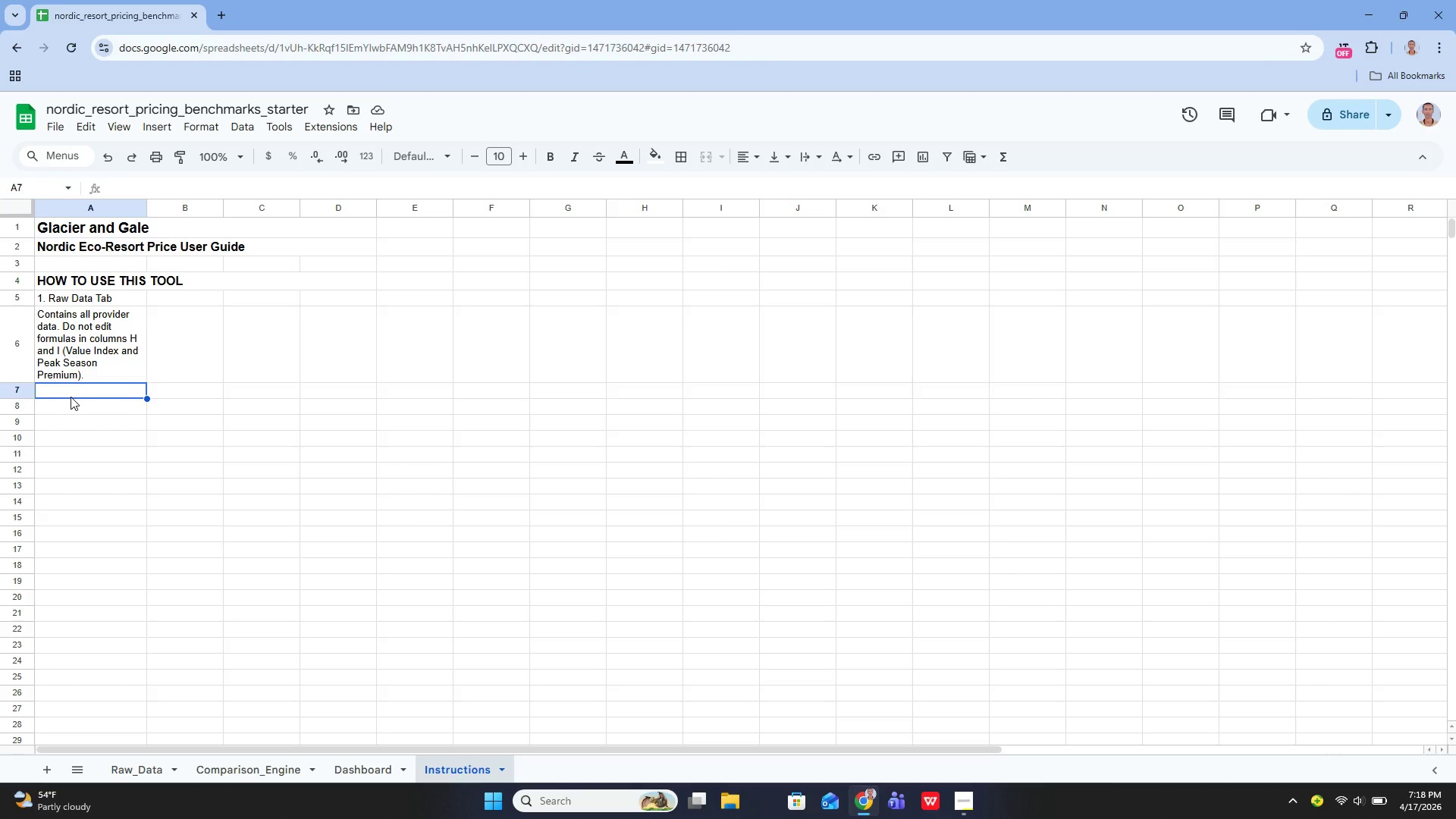 
key(Enter)
 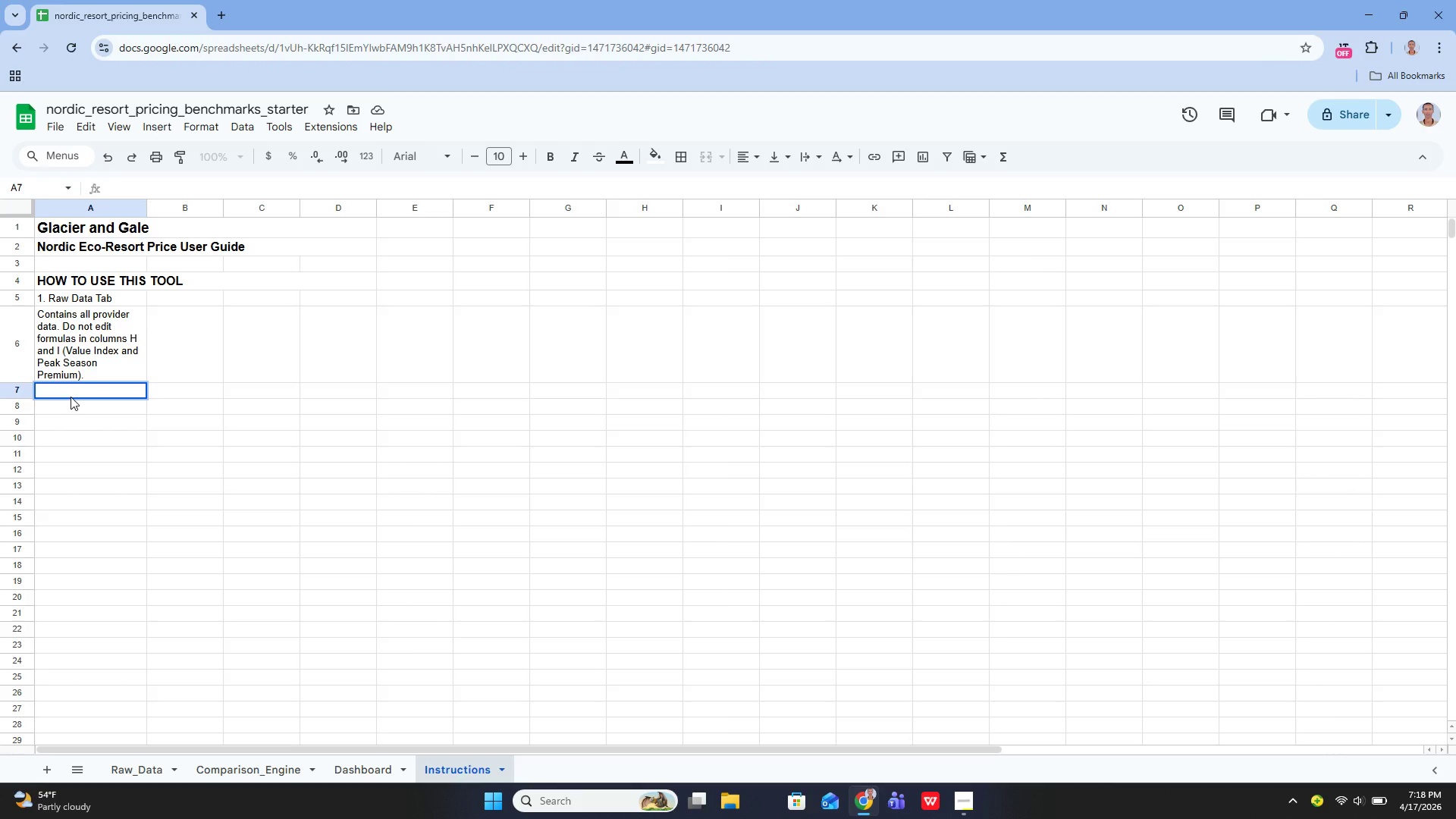 
type(2. Comparison)
 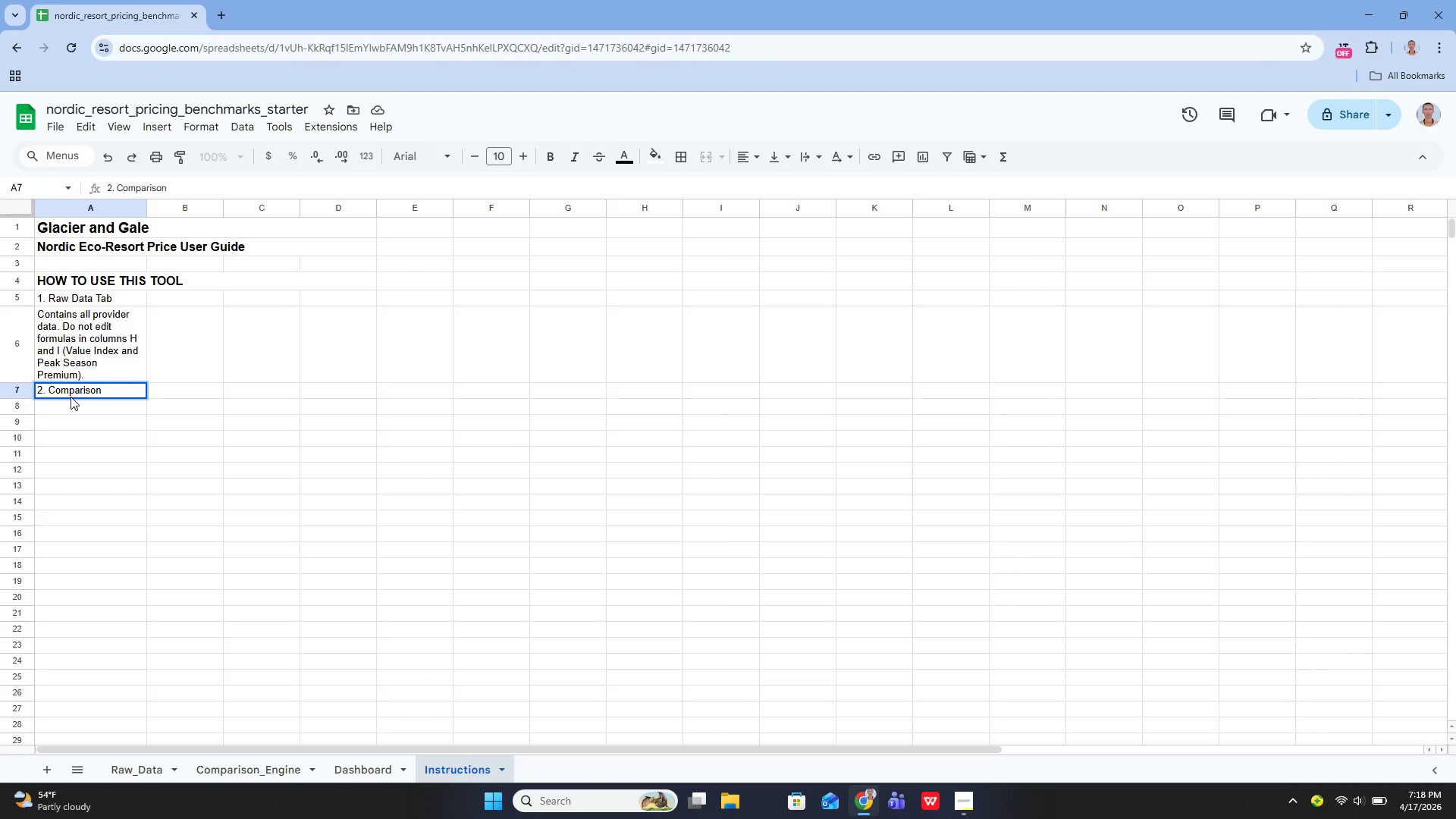 
type( Engine Tab)
 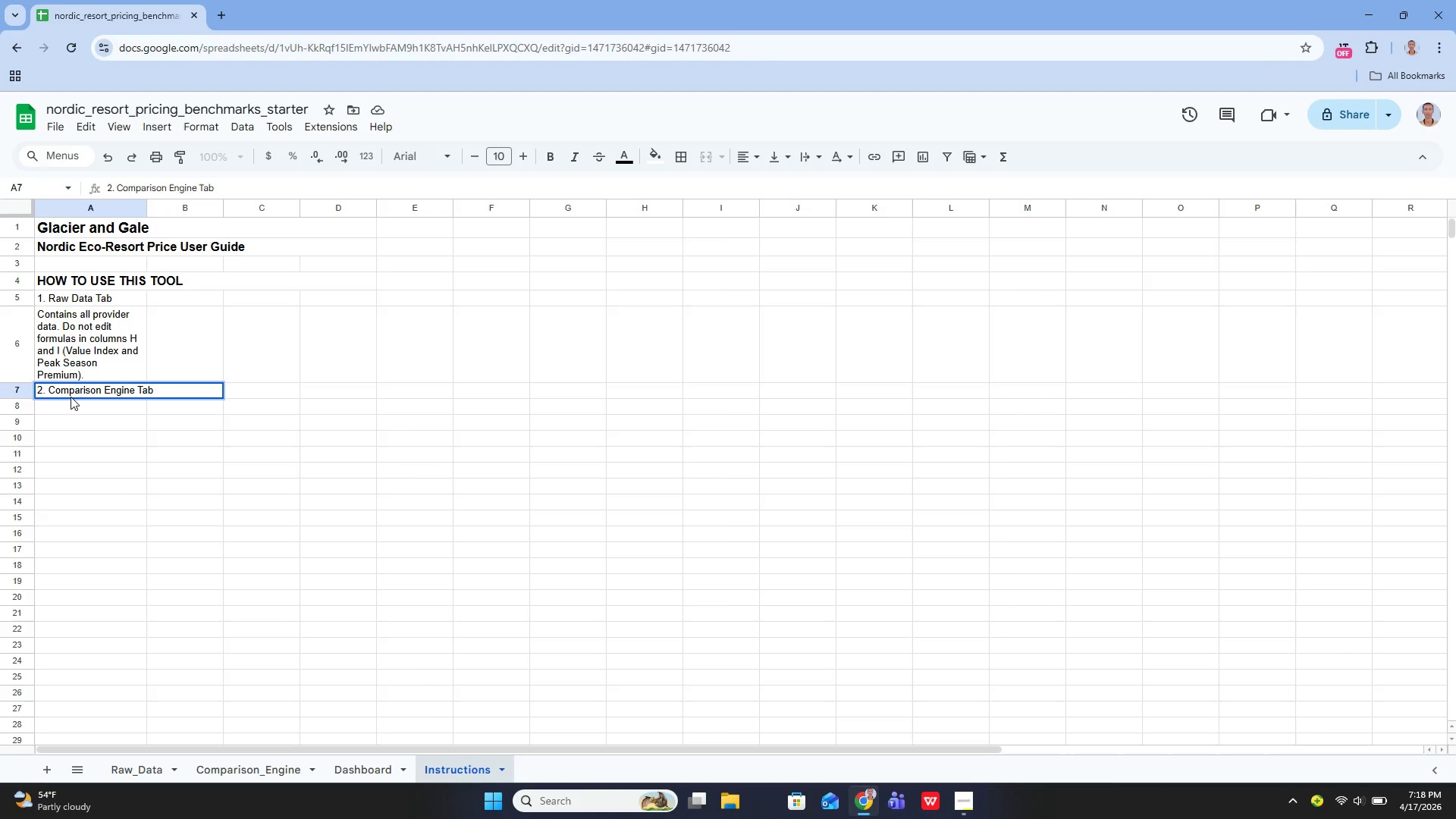 
key(Enter)
 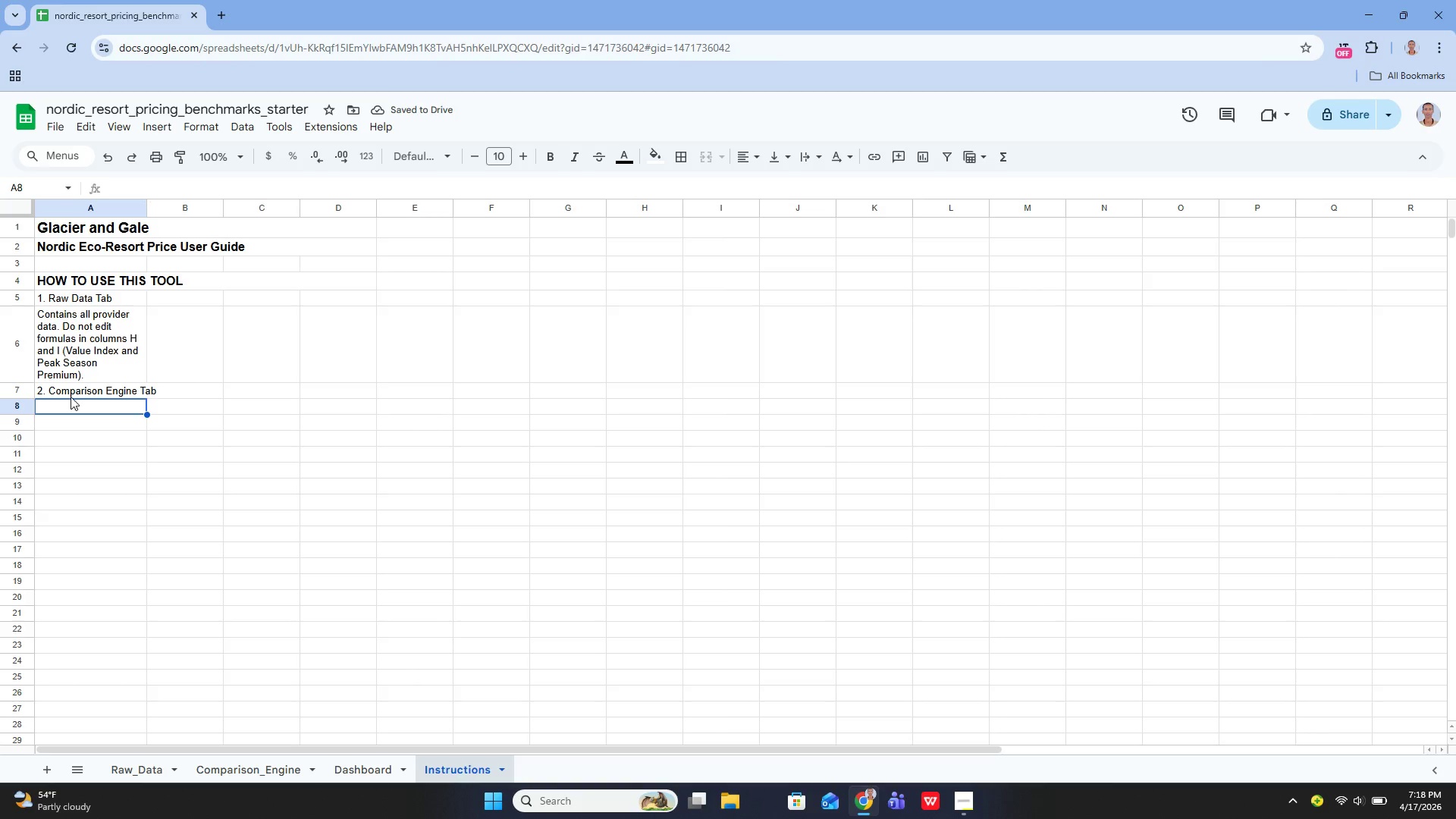 
key(Enter)
 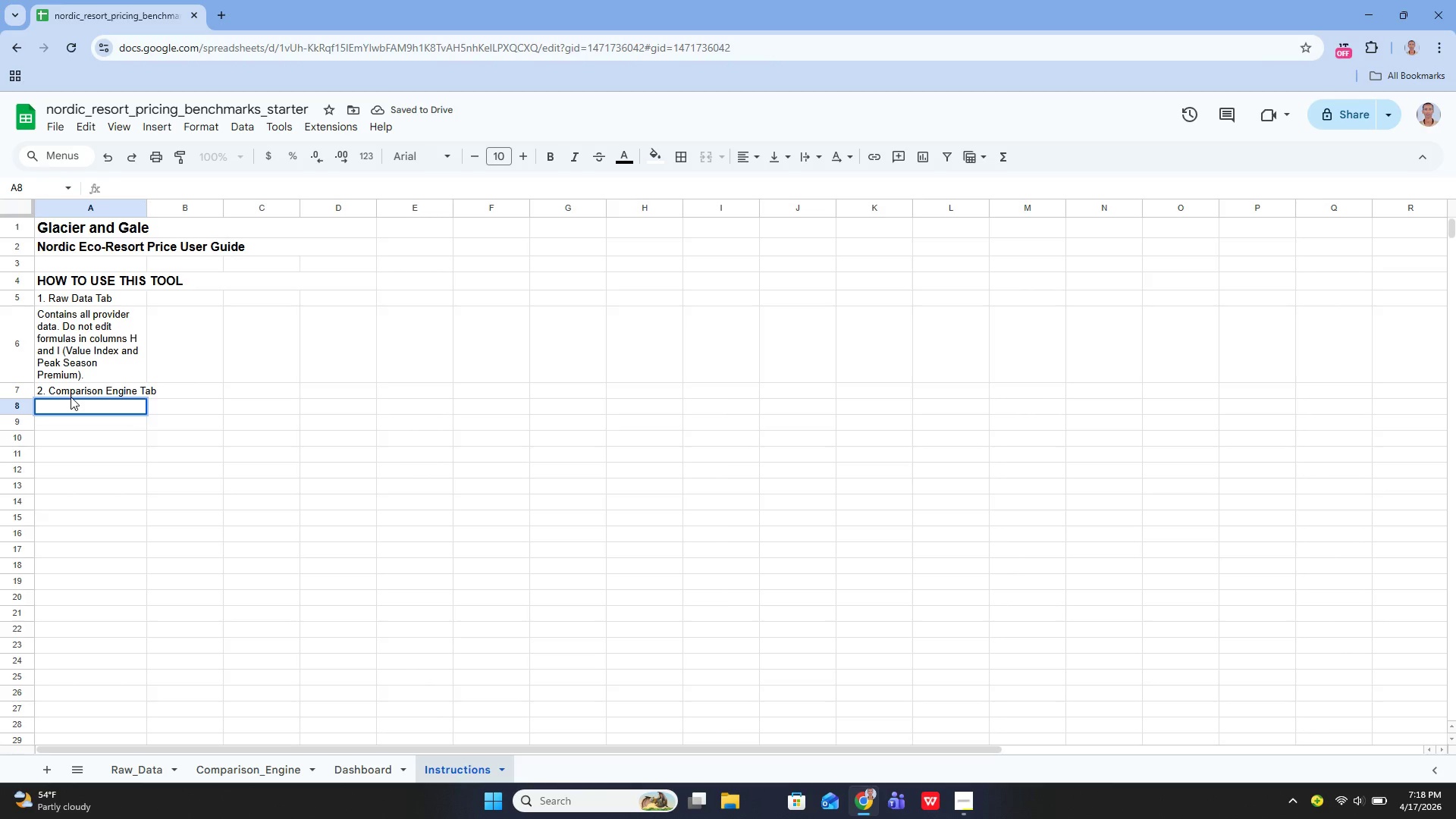 
type(Use the dropdpwns)
key(Backspace)
key(Backspace)
 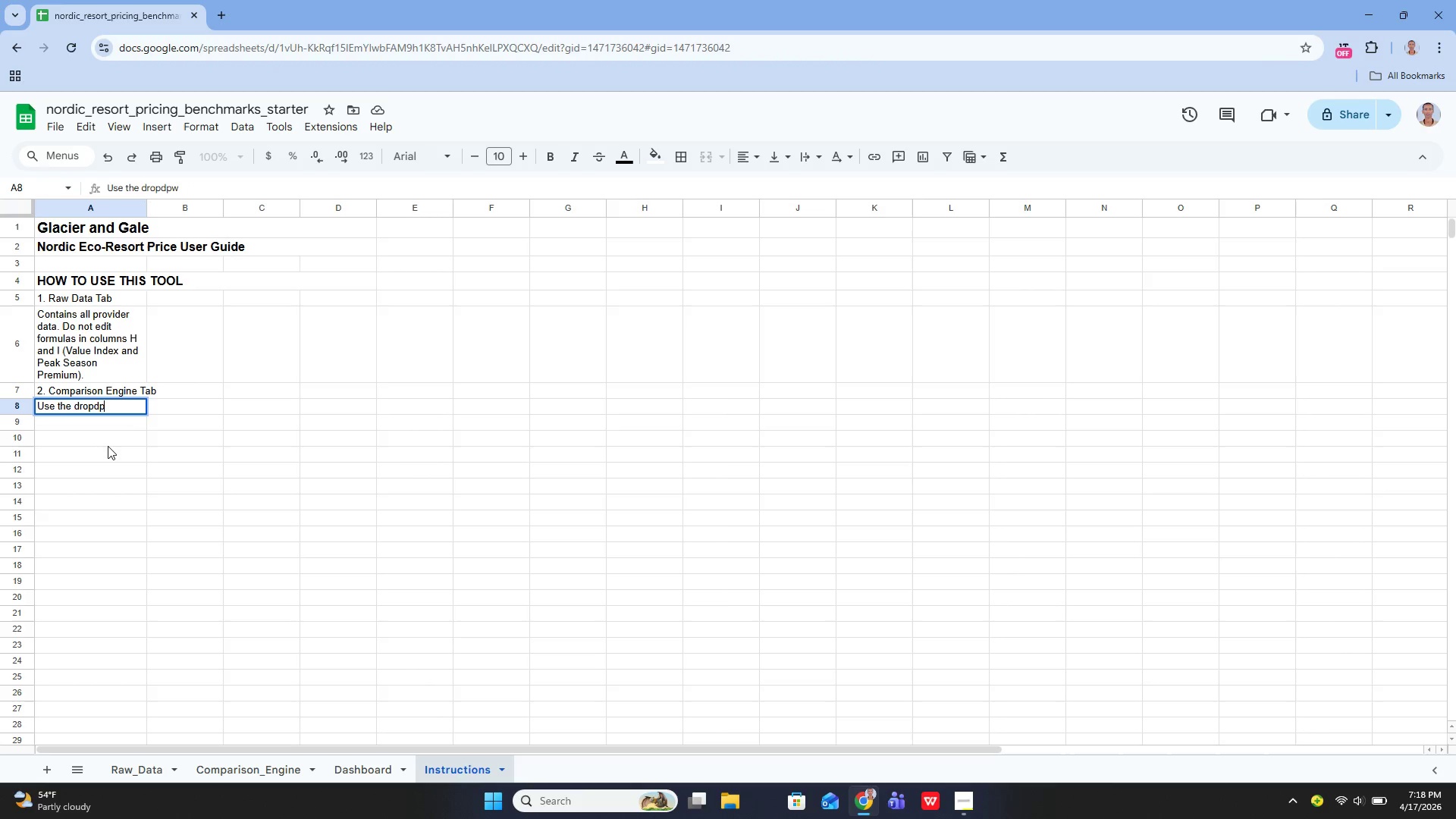 
key(Backspace)
key(Backspace)
key(Backspace)
type(down )
key(Backspace)
type(s n cells B2 and b4)
key(Backspace)
key(Backspace)
type(B4 to select )
 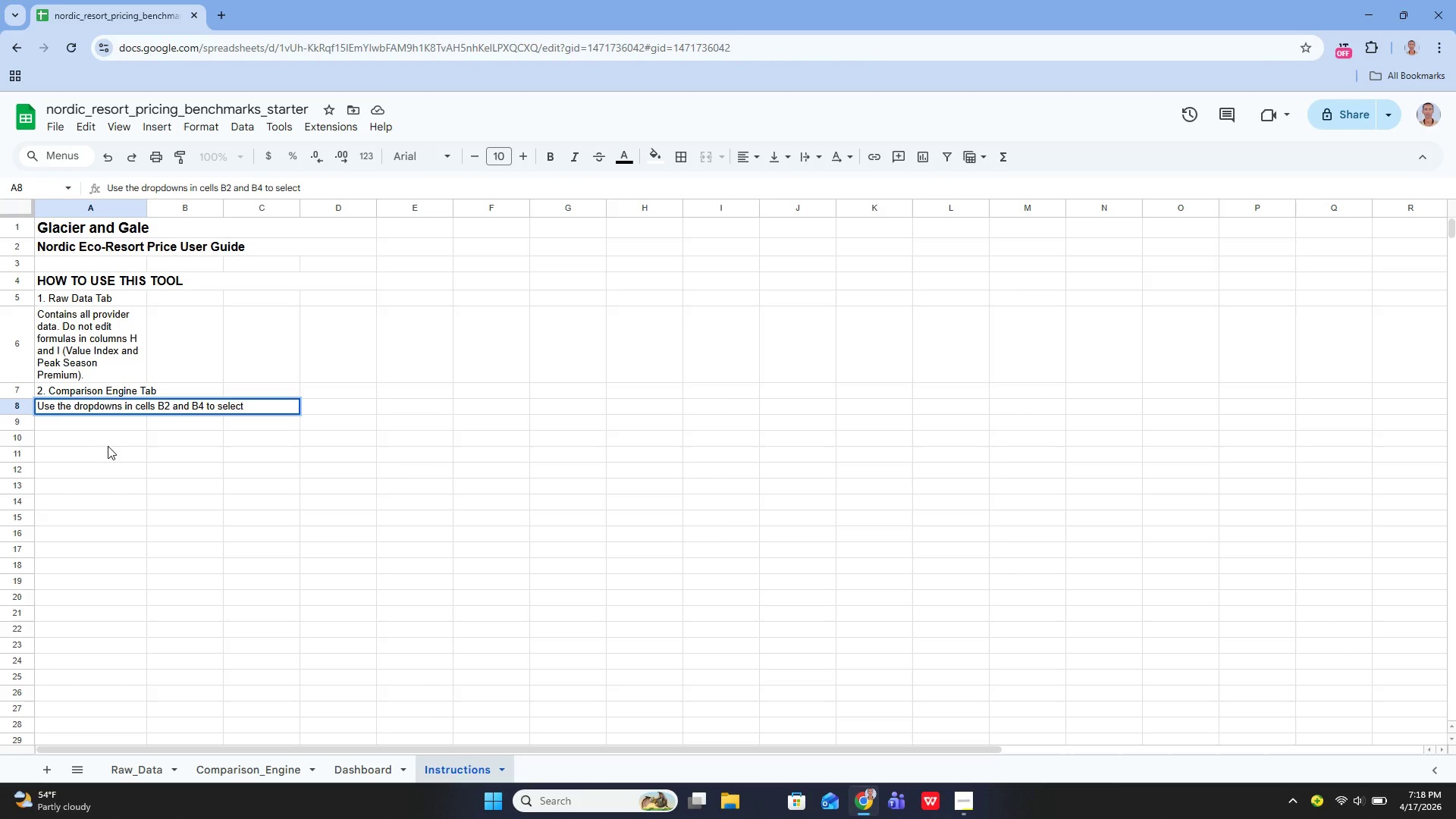 
hold_key(key=I, duration=0.36)
 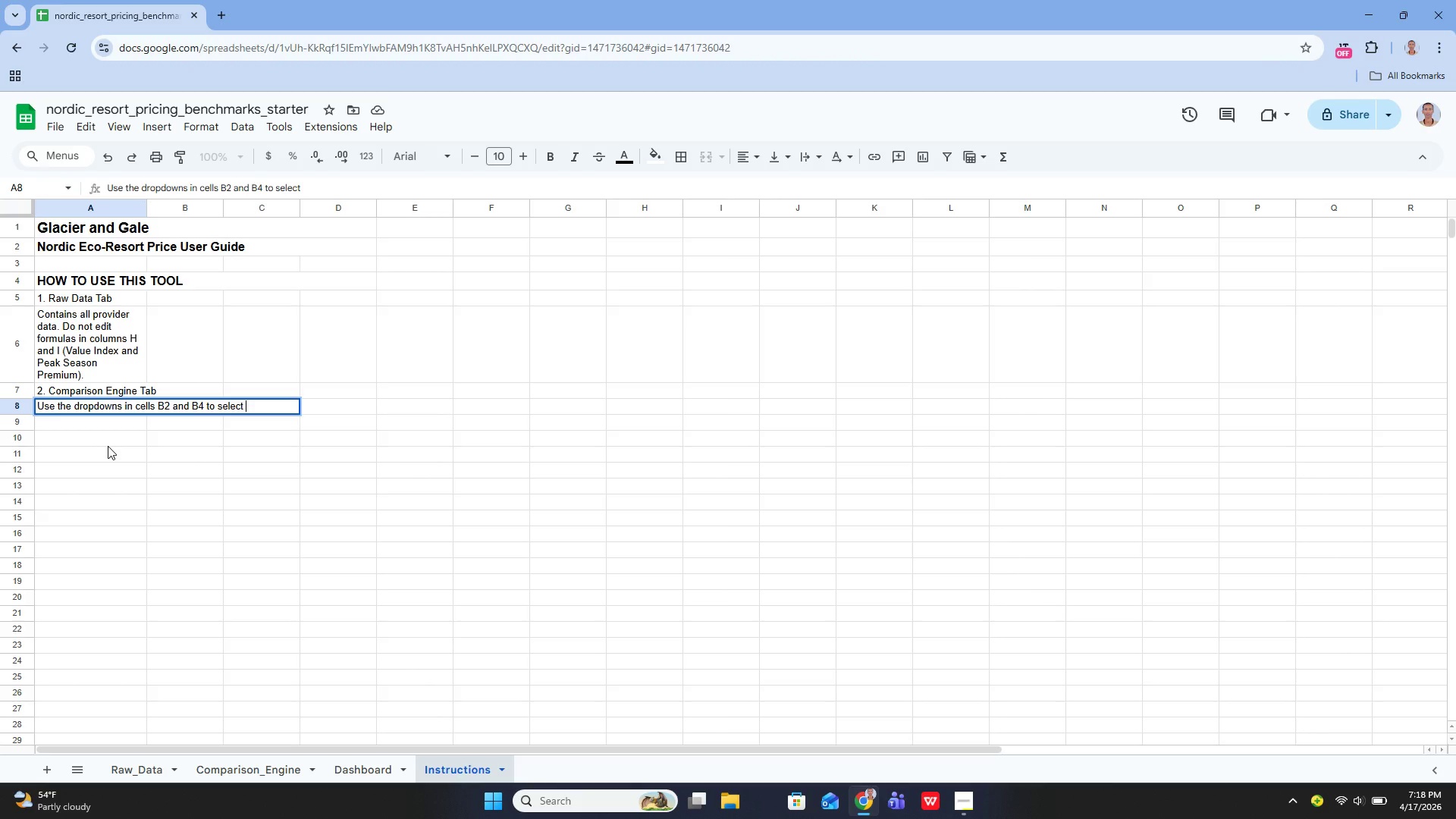 
wait(7.36)
 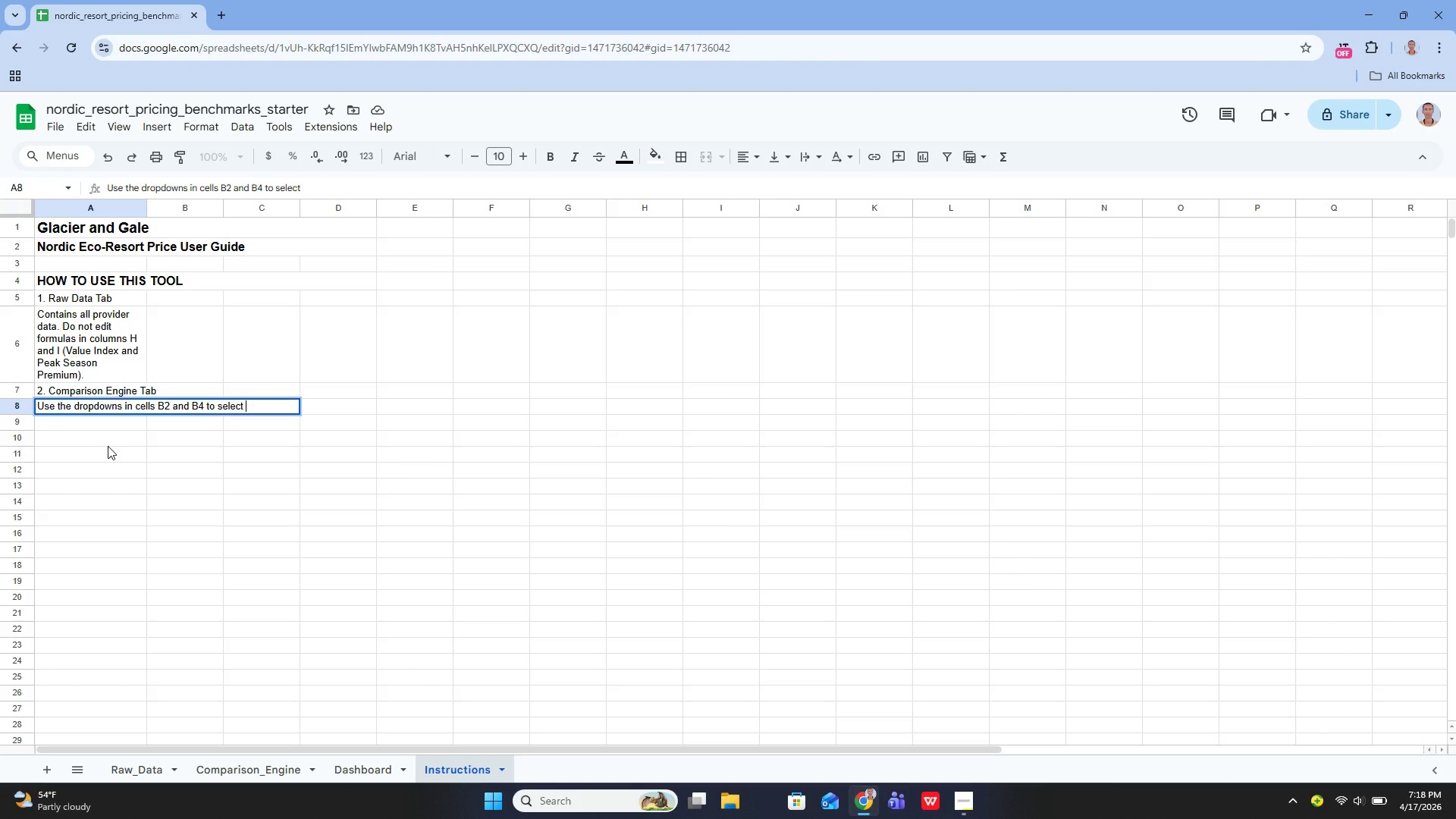 
type(two providers. The sele)
key(Backspace)
key(Backspace)
key(Backspace)
type(heet will automatically show a side )
key(Backspace)
type(-by-side comparison.)
 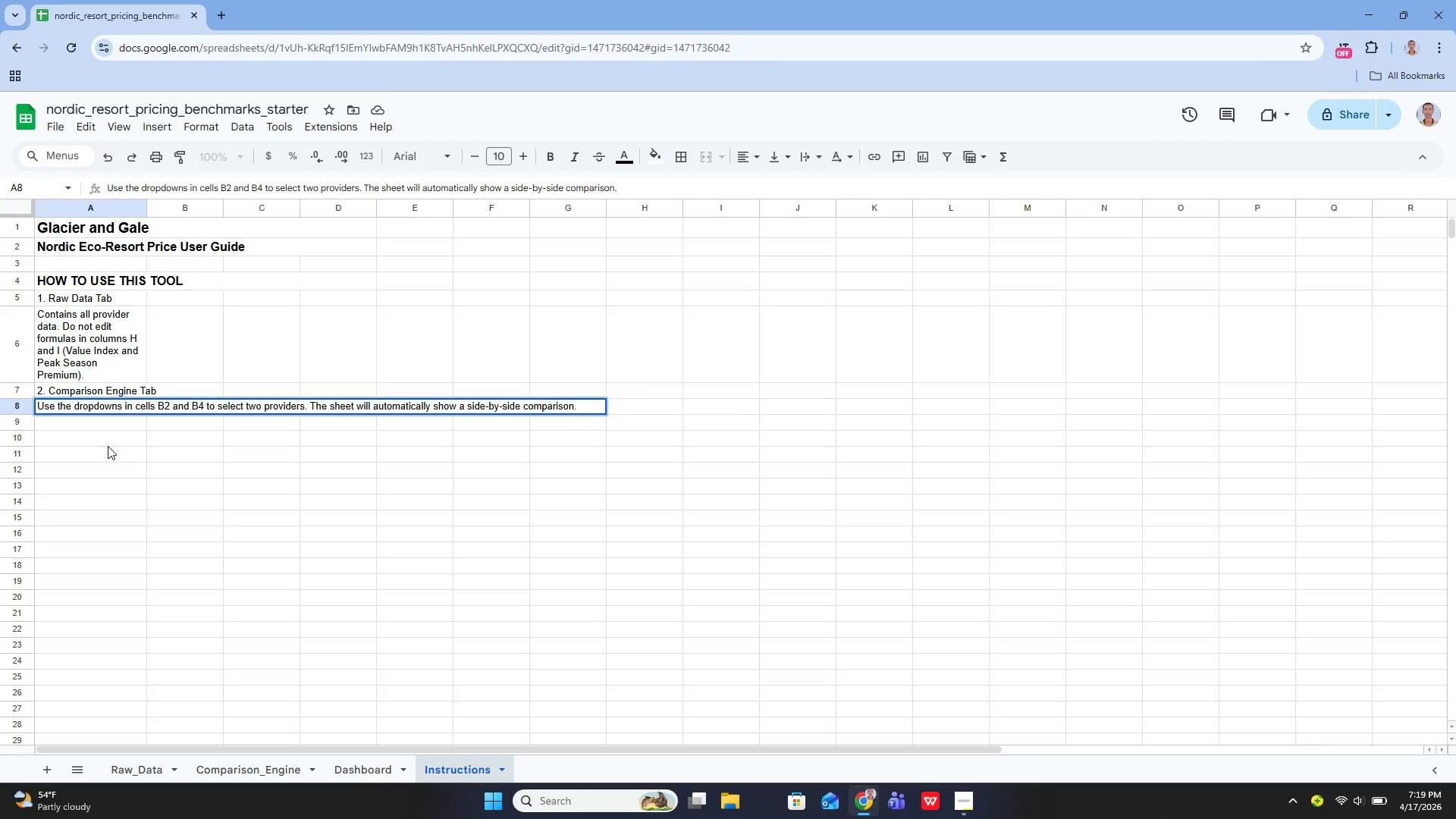 
key(Enter)
 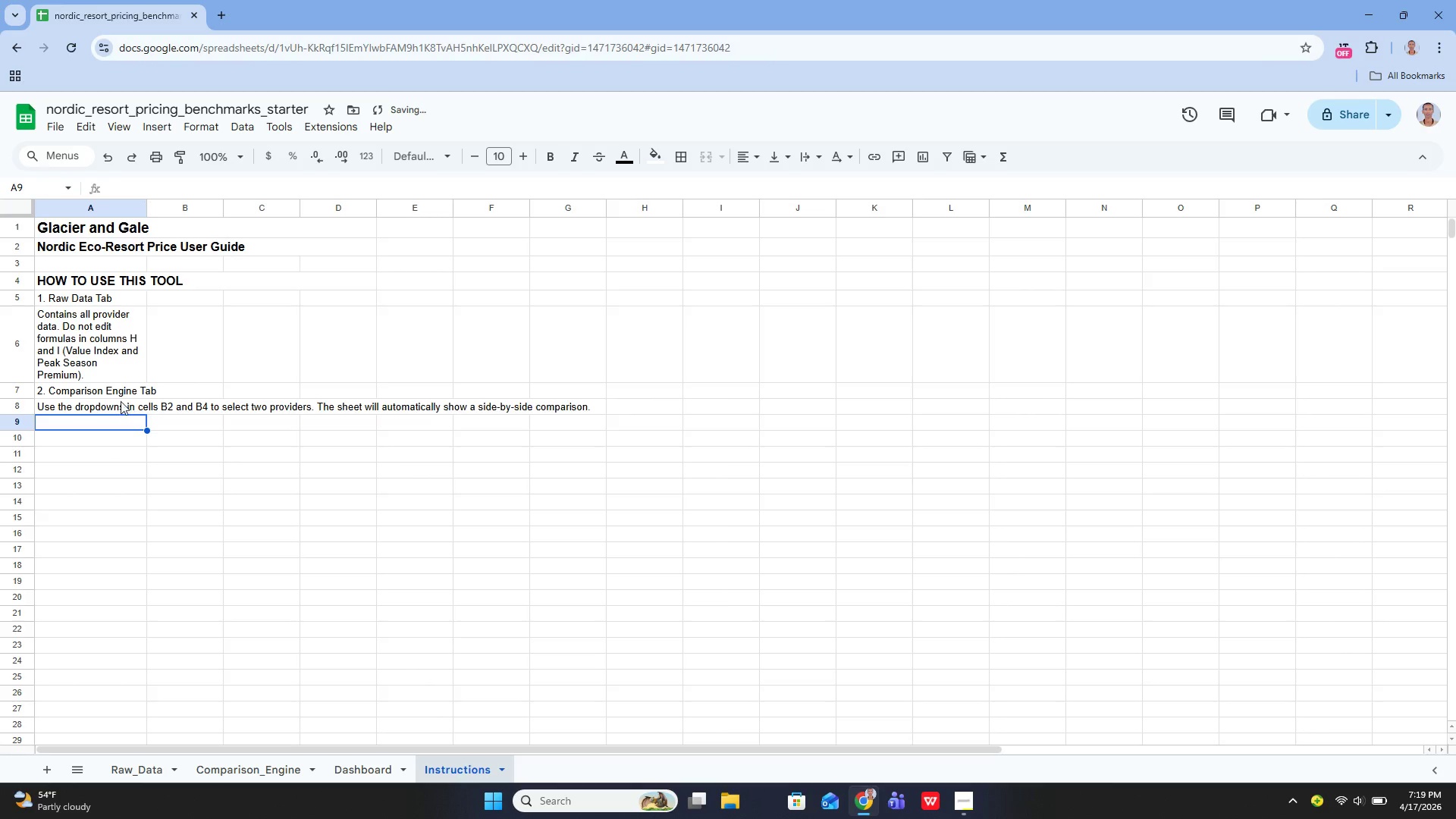 
left_click([119, 401])
 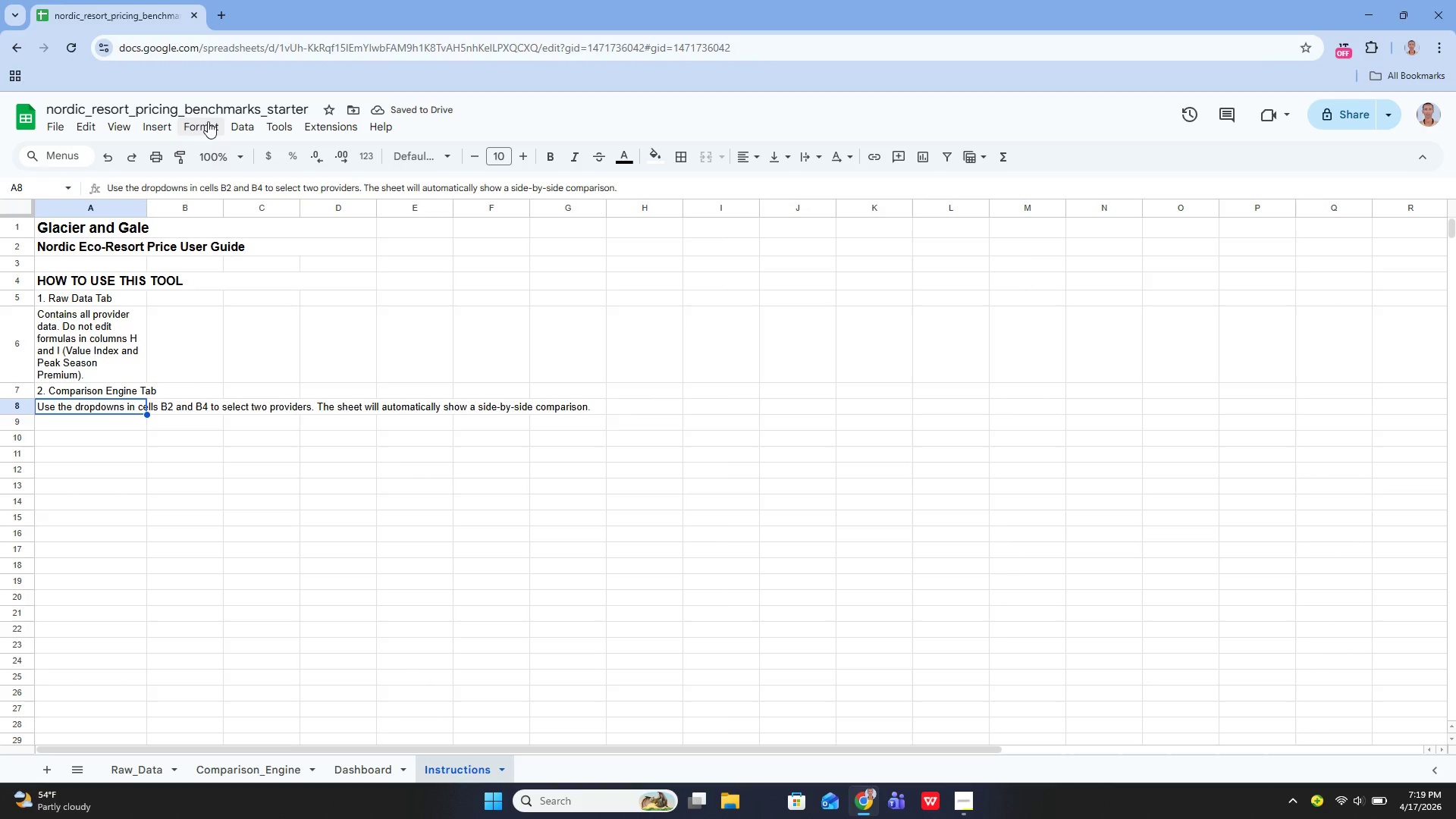 
left_click([206, 121])
 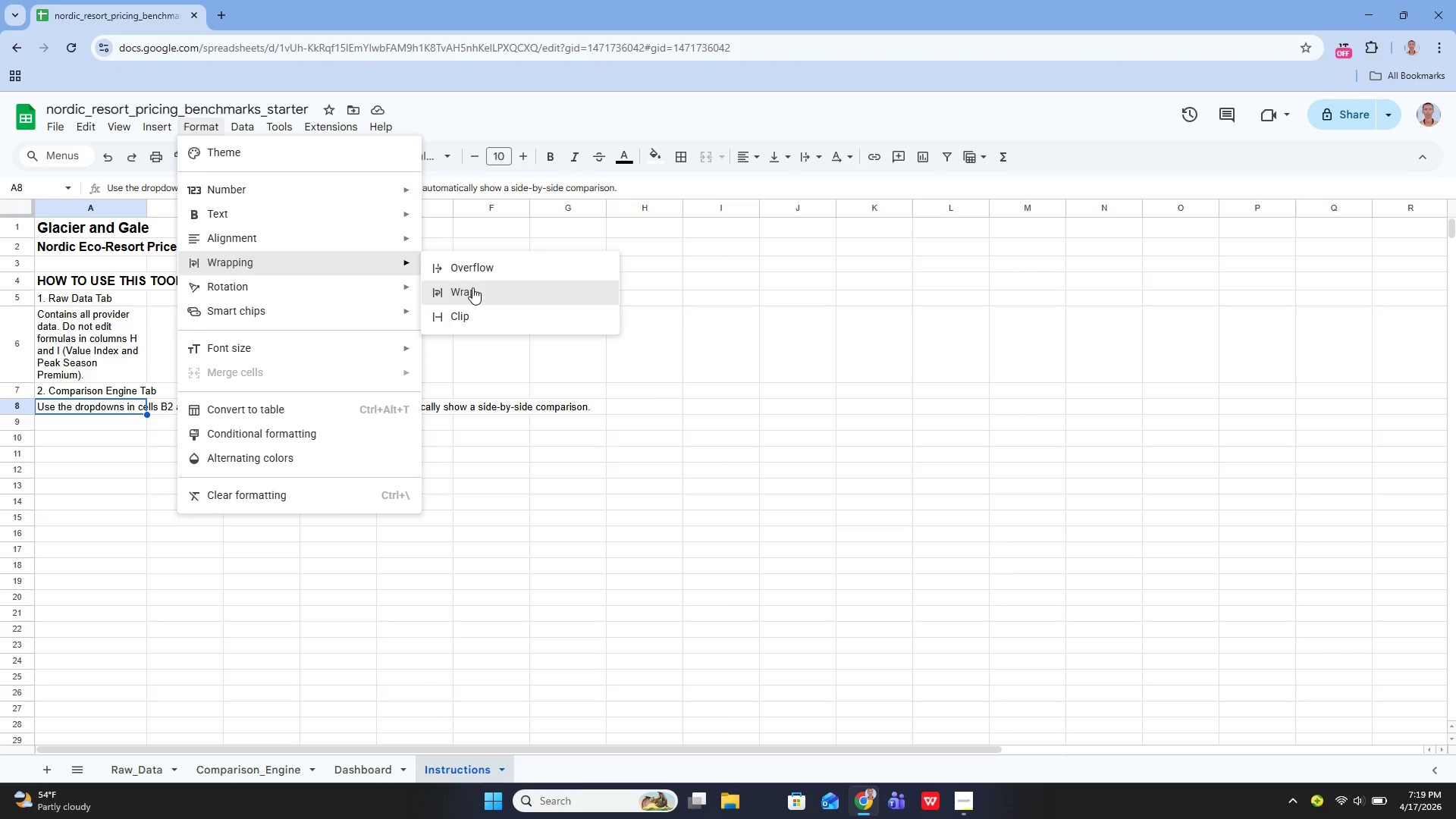 
left_click([479, 292])
 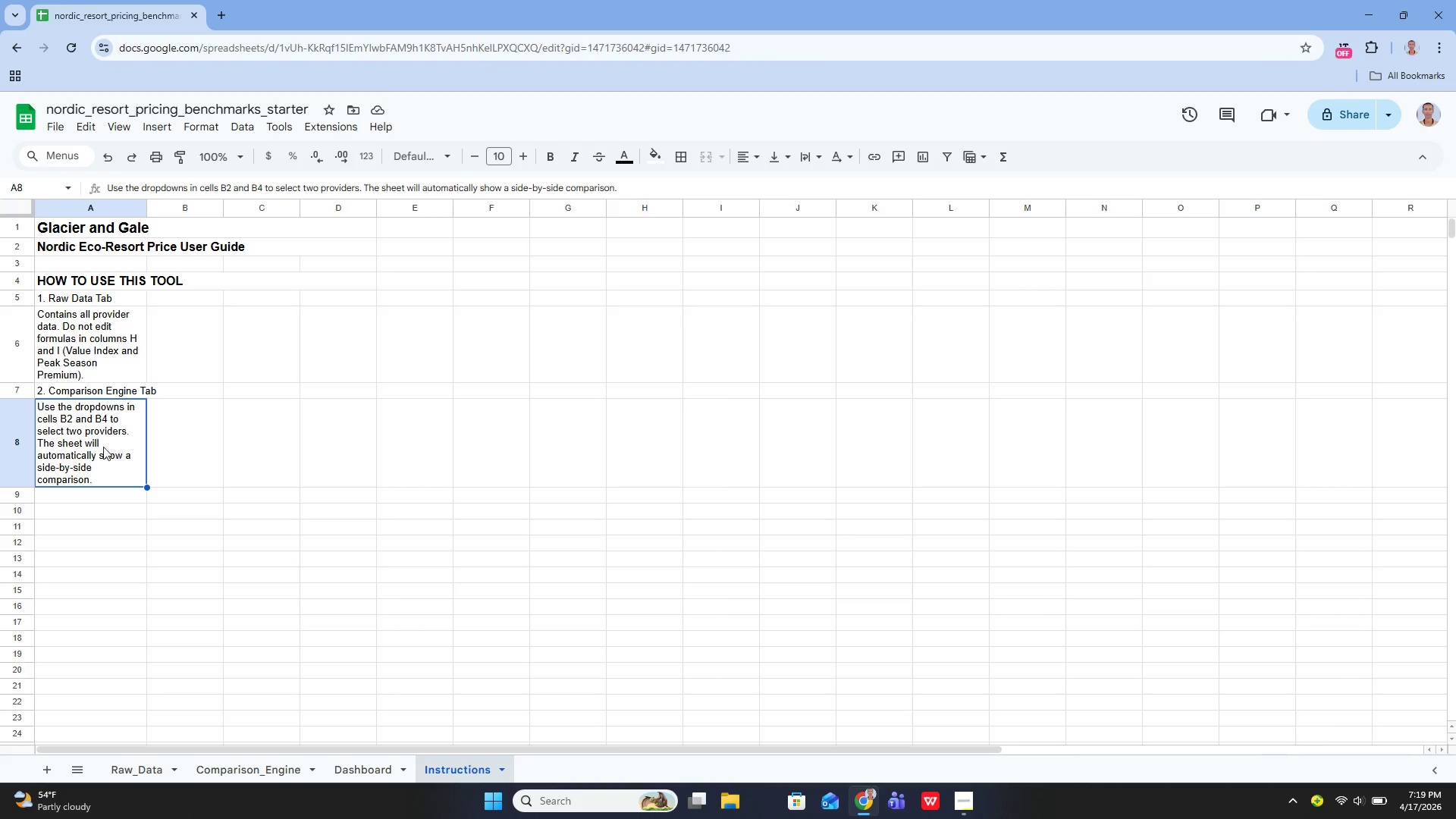 
wait(15.8)
 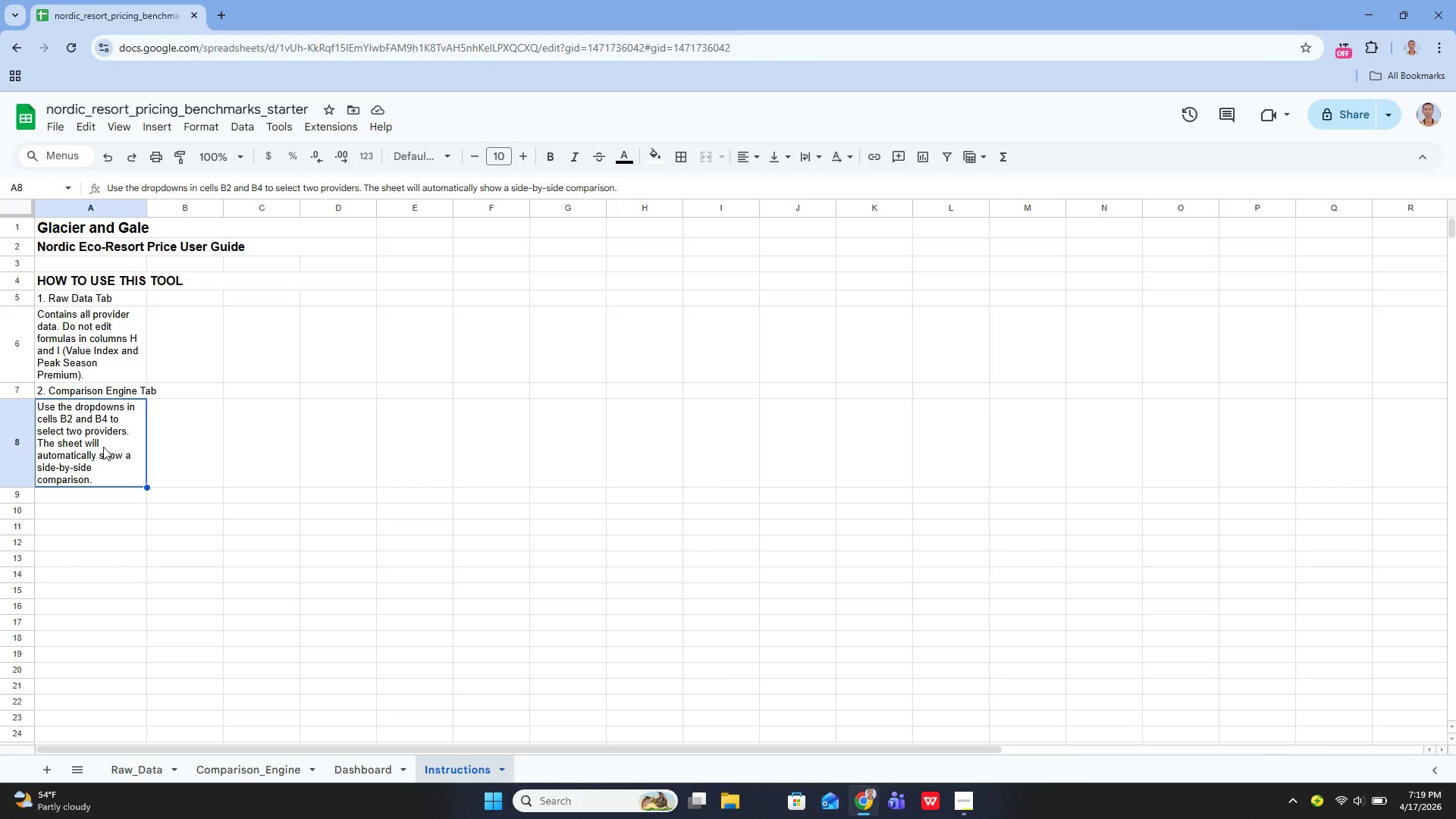 
left_click([111, 495])
 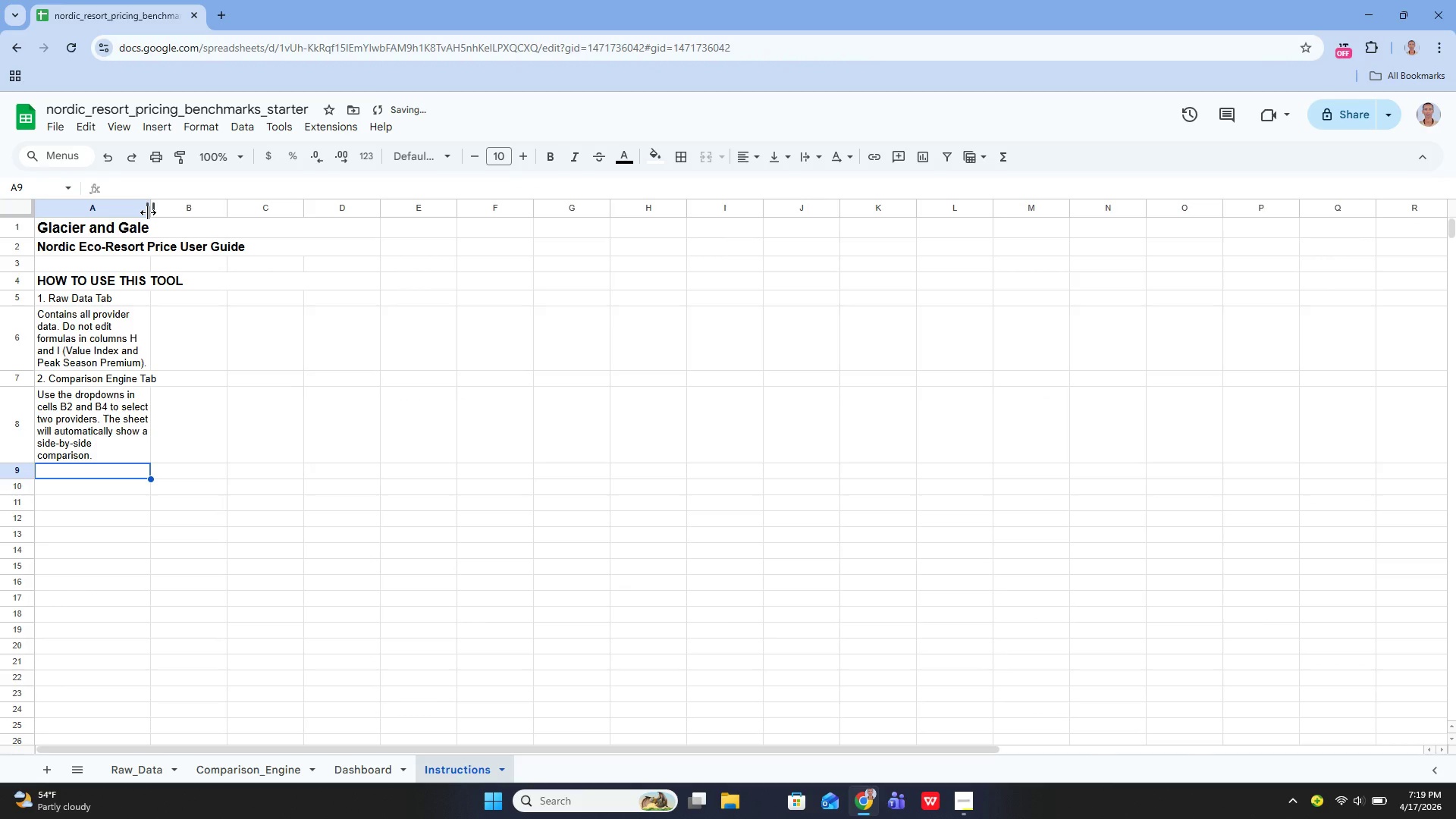 
left_click_drag(start_coordinate=[148, 213], to_coordinate=[141, 215])
 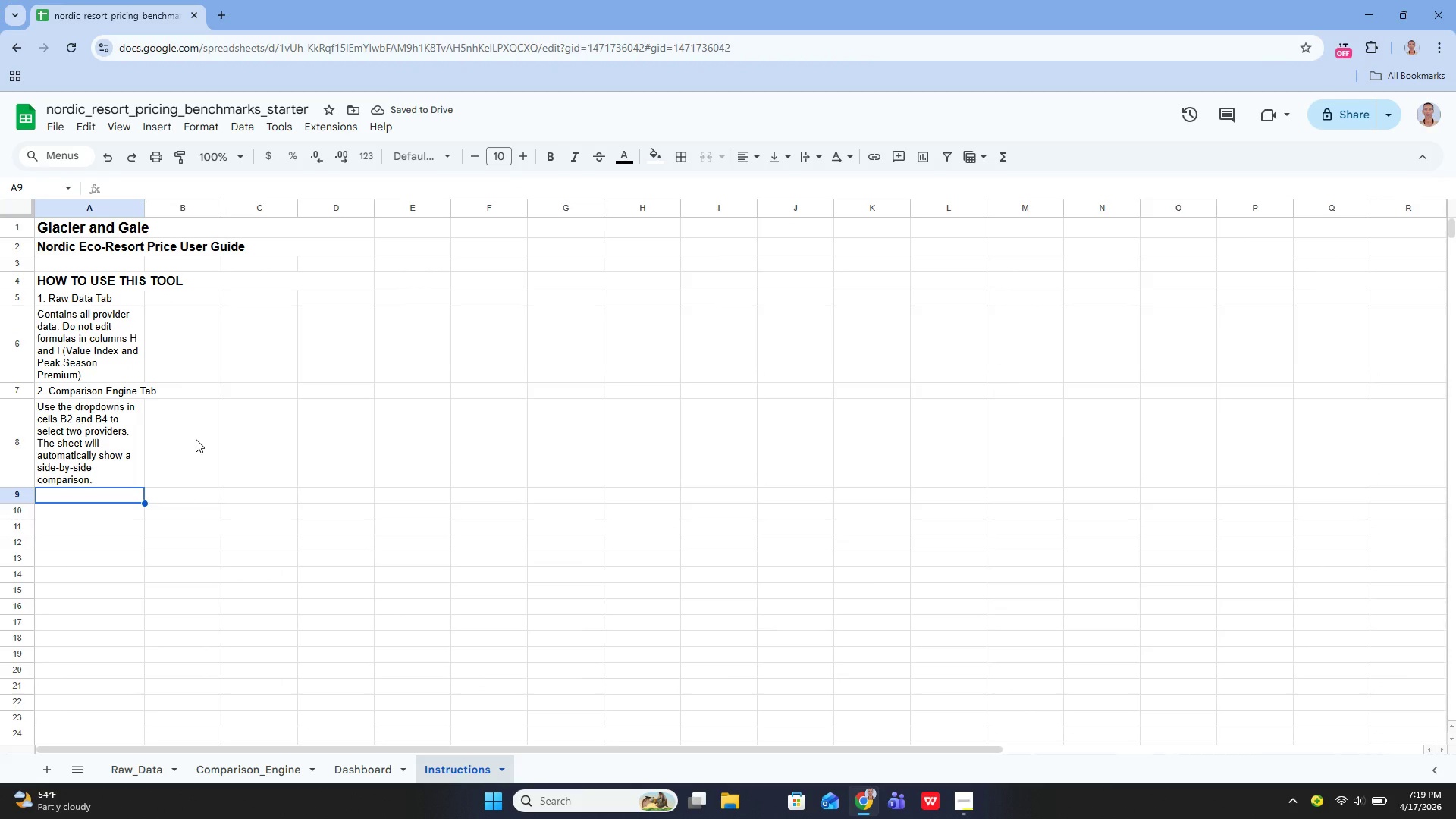 
key(Enter)
 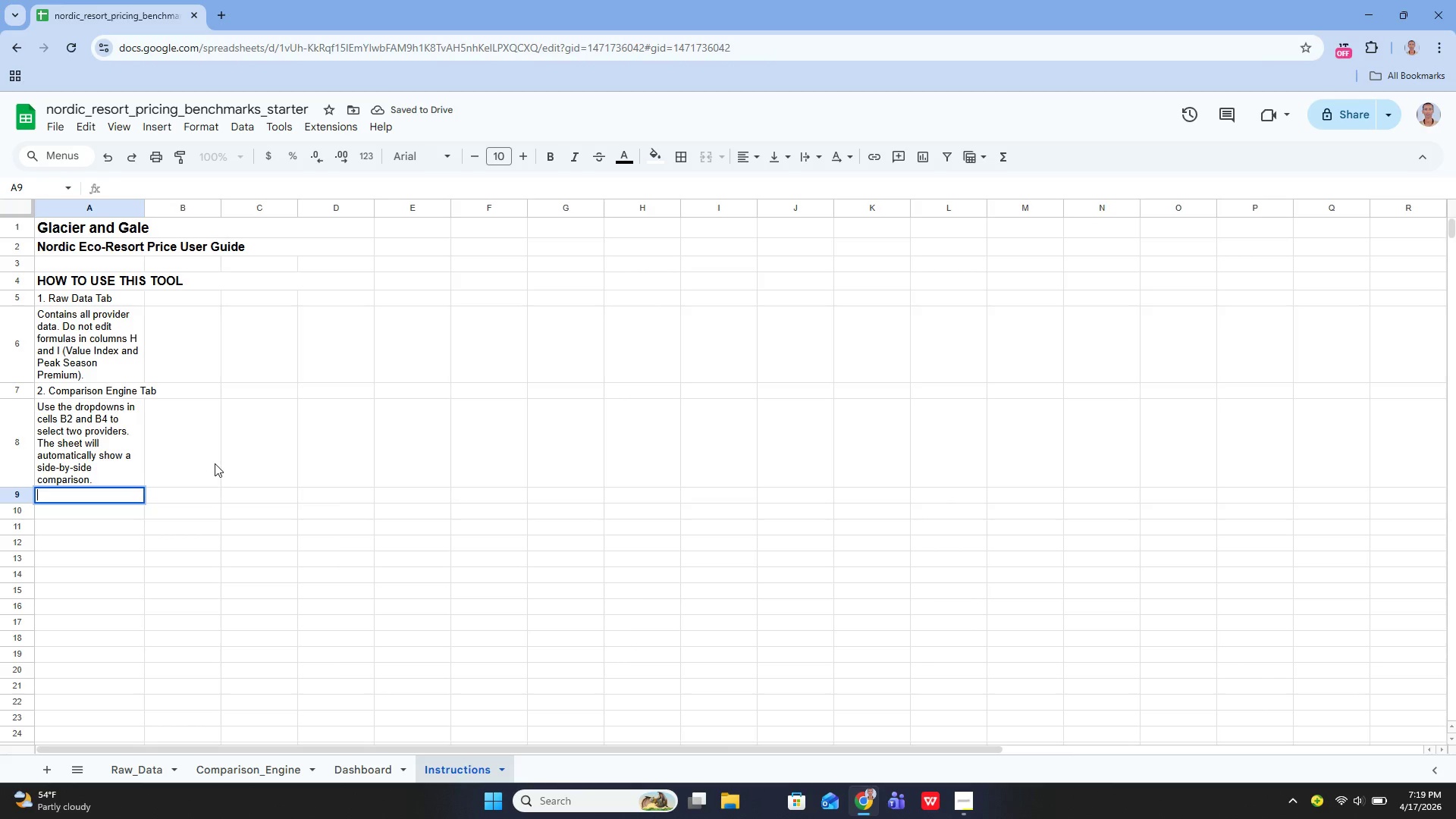 
type(3. Dashboard Tab)
 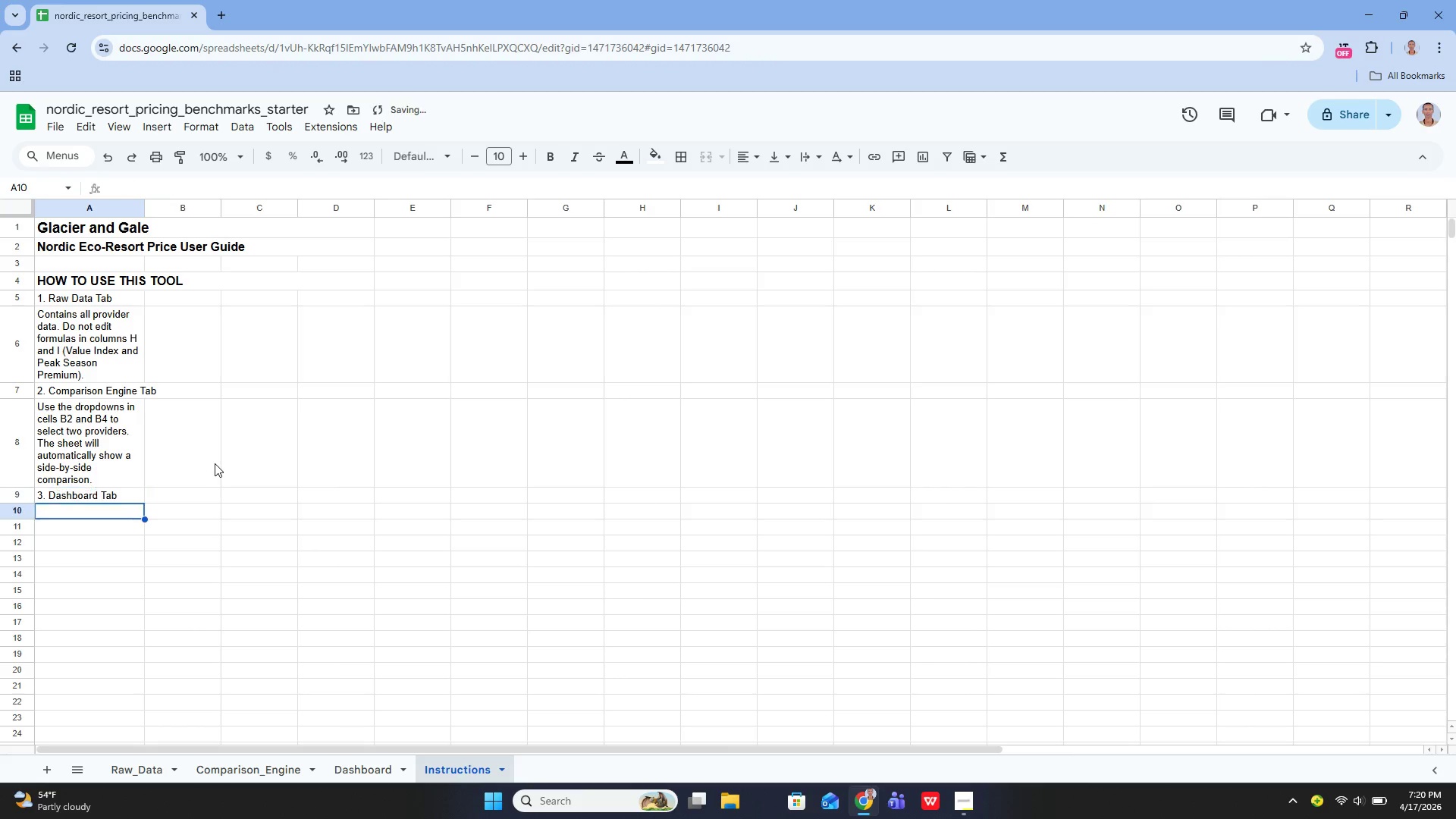 
 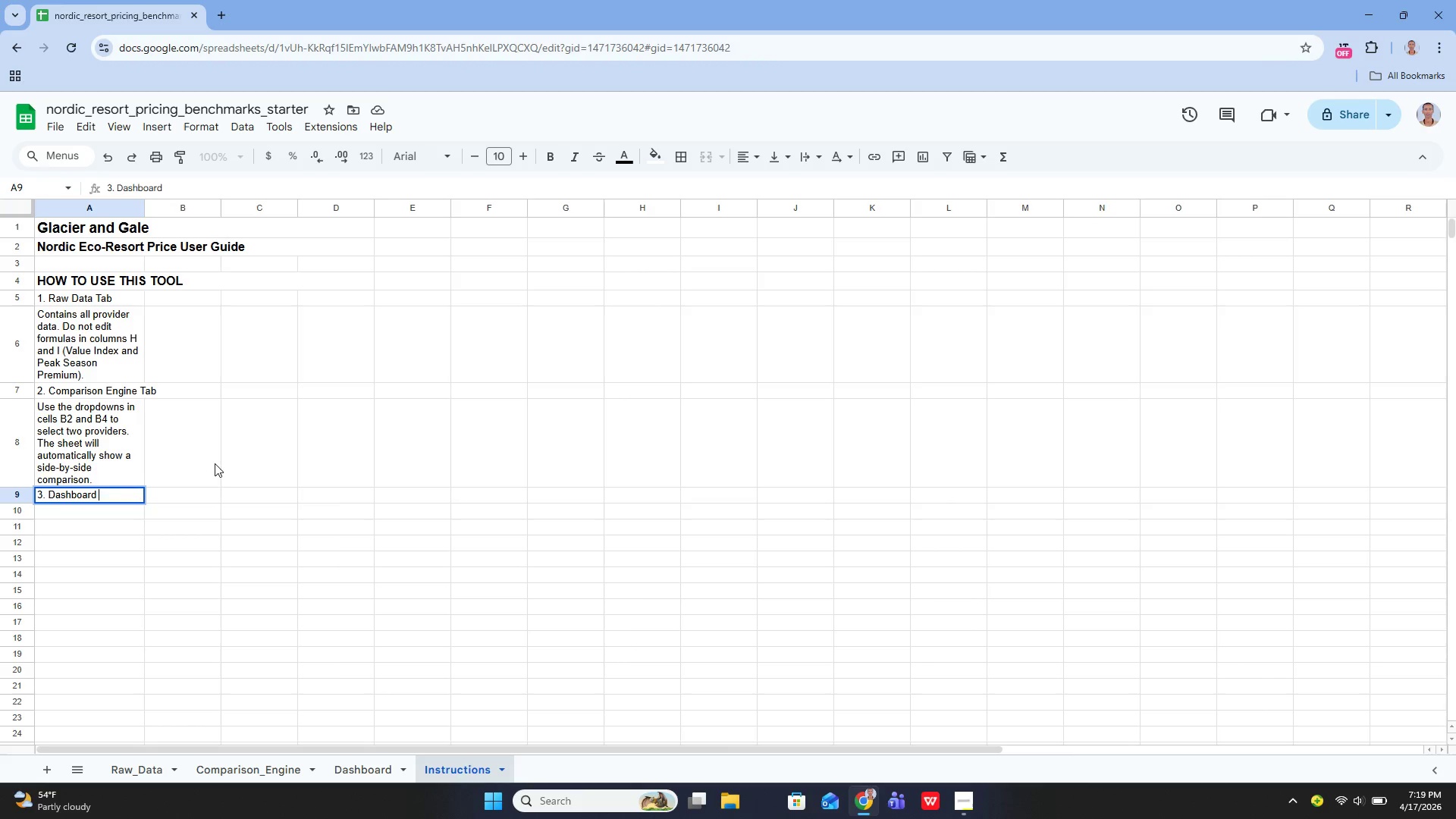 
key(Enter)
 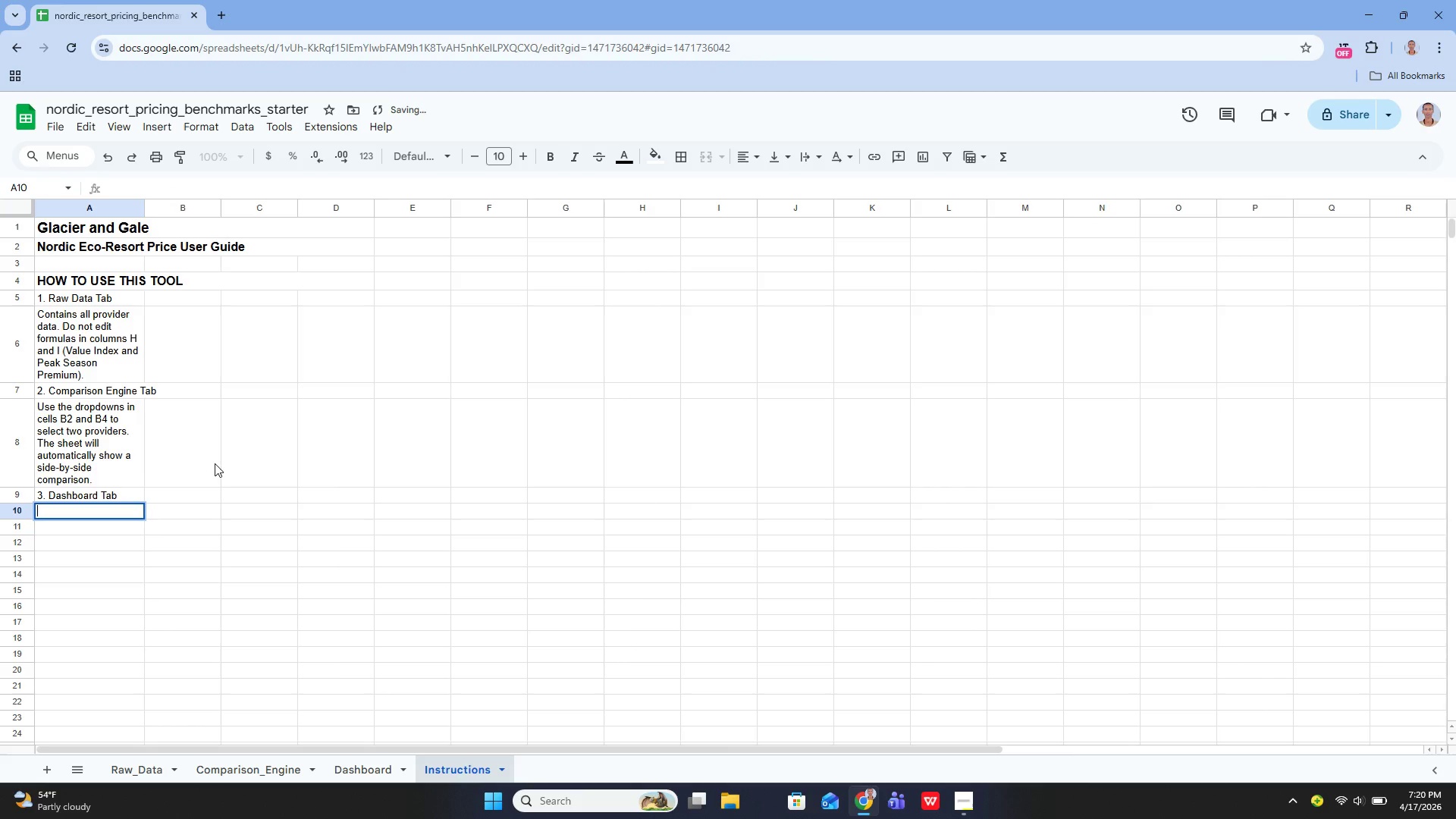 
key(Enter)
 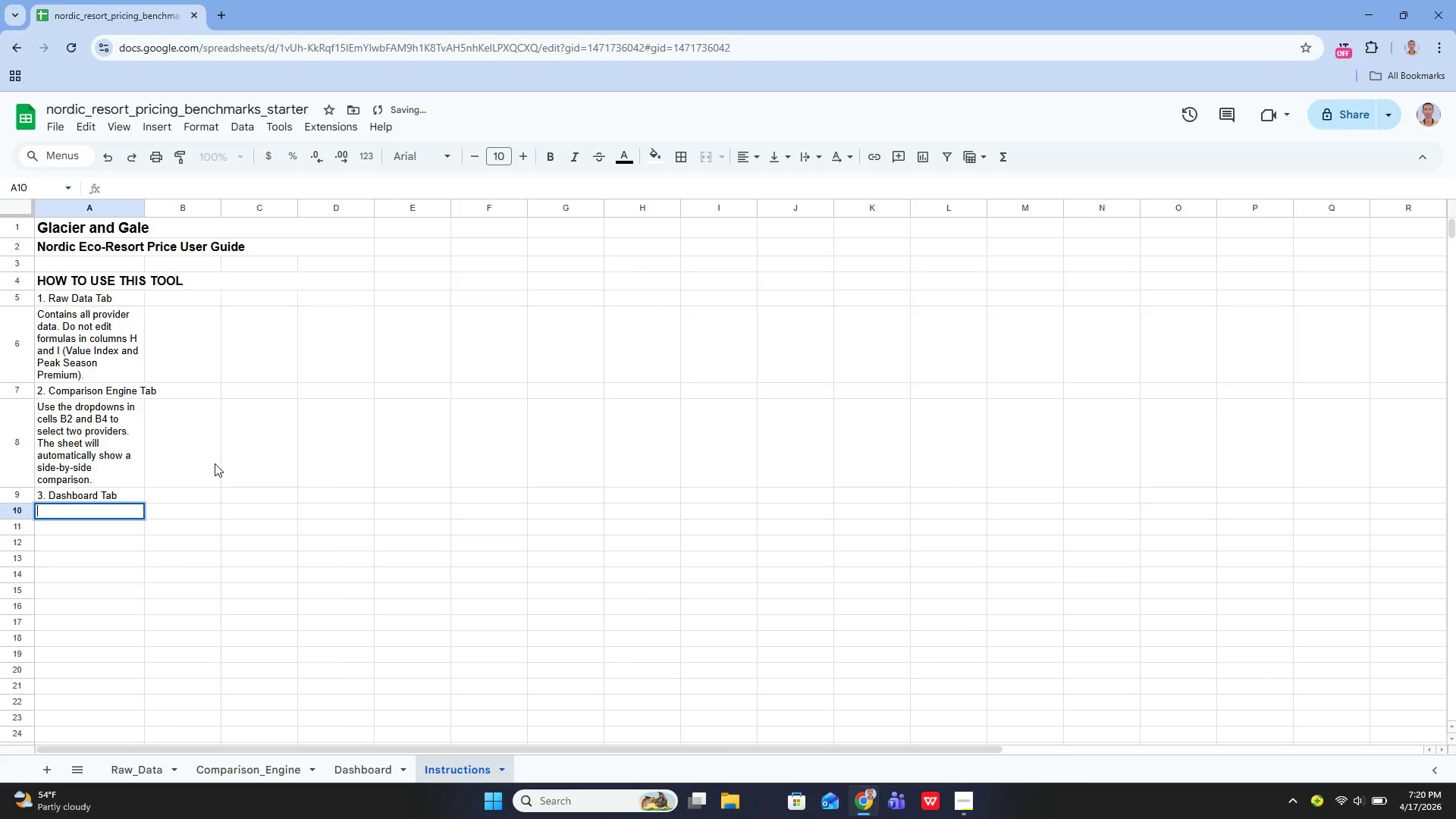 
type(Viwe)
key(Backspace)
key(Backspace)
type(ew key metrics: Average rates by country, H)
key(Backspace)
type(highst)
key(Backspace)
key(Backspace)
type(est)
 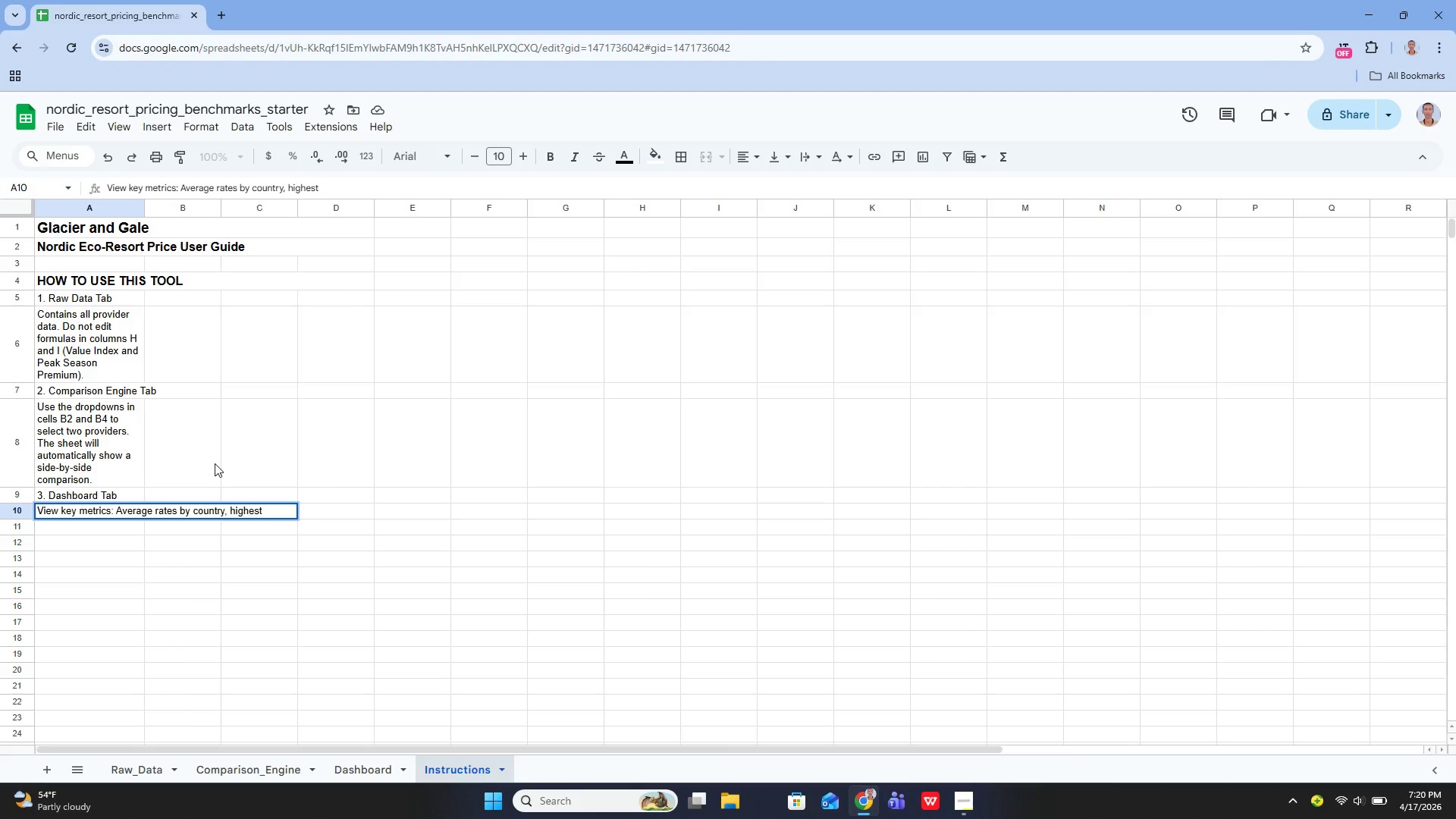 
type( peak rate, and value leader. Charts show rate comparisons and )
 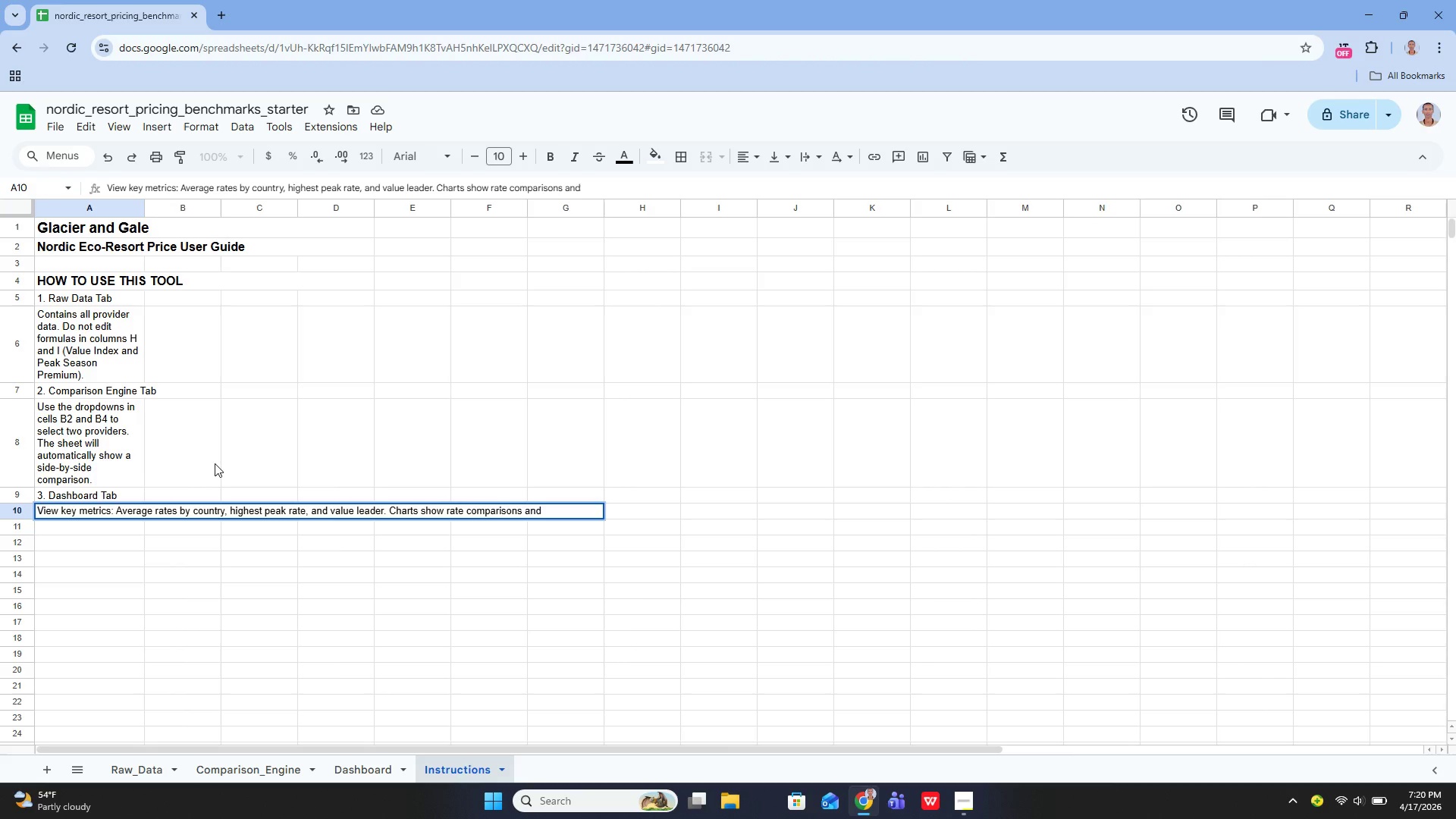 
type(accommodato type distribution.)
 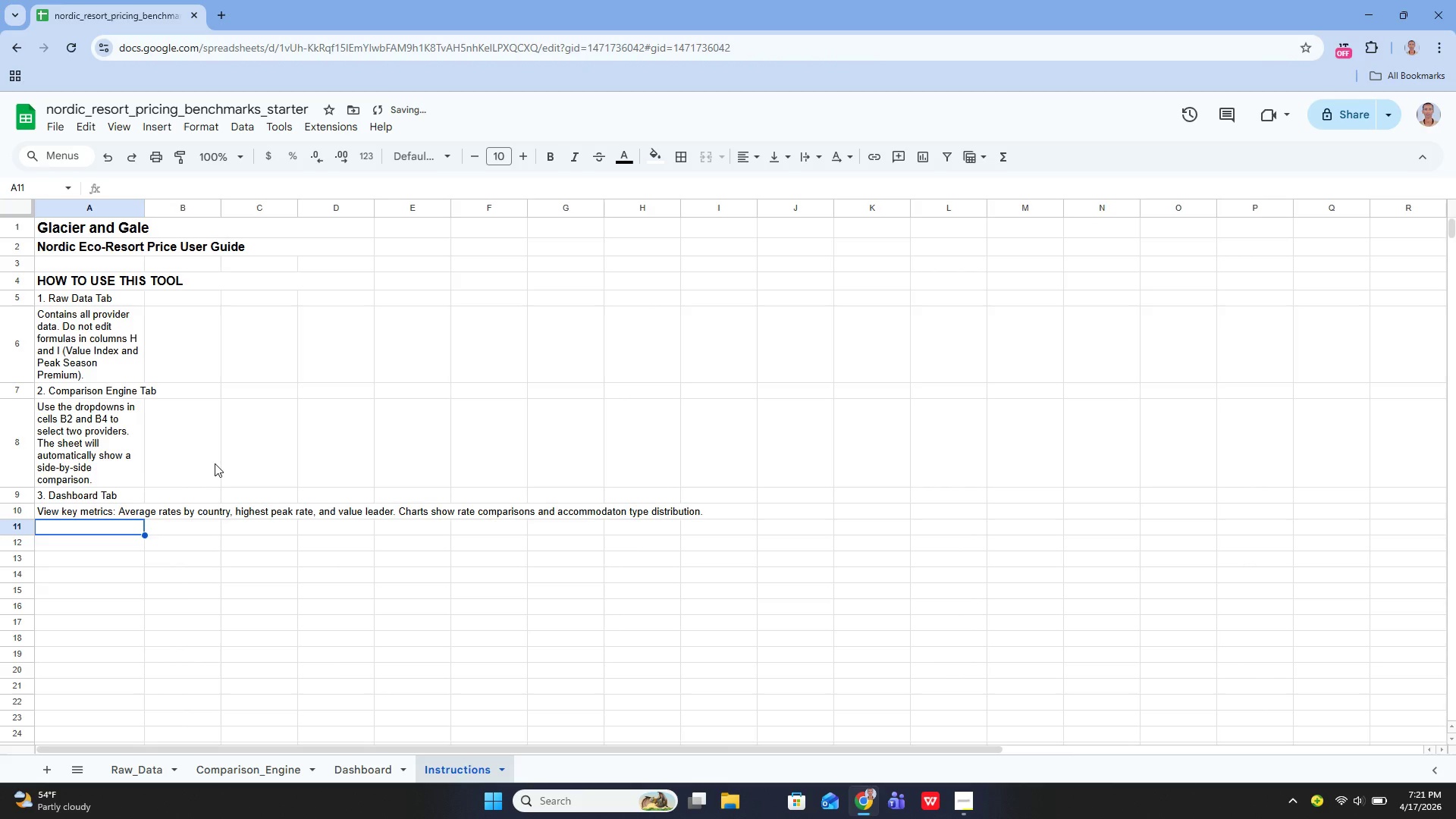 
key(Enter)
 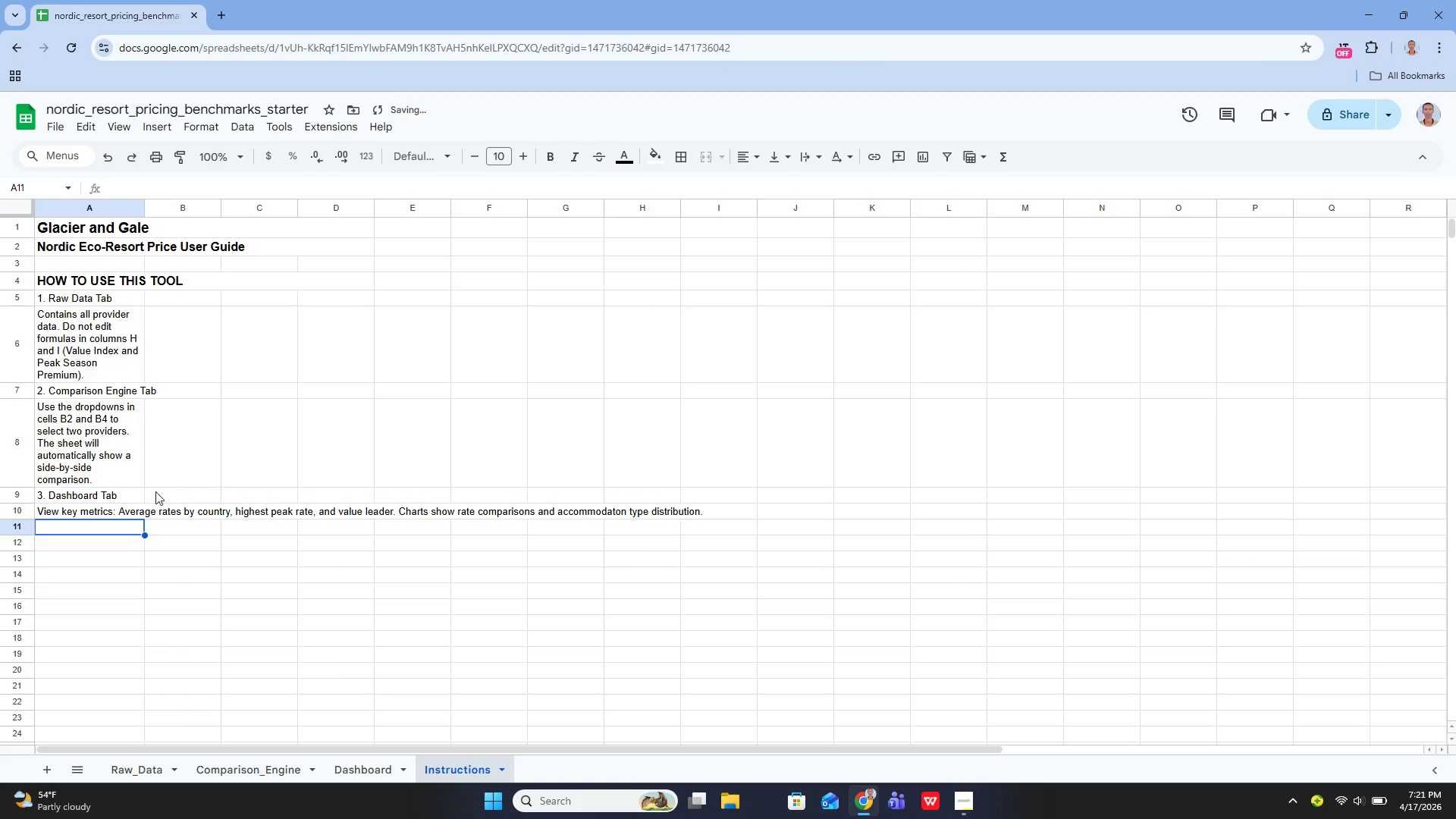 
left_click([102, 510])
 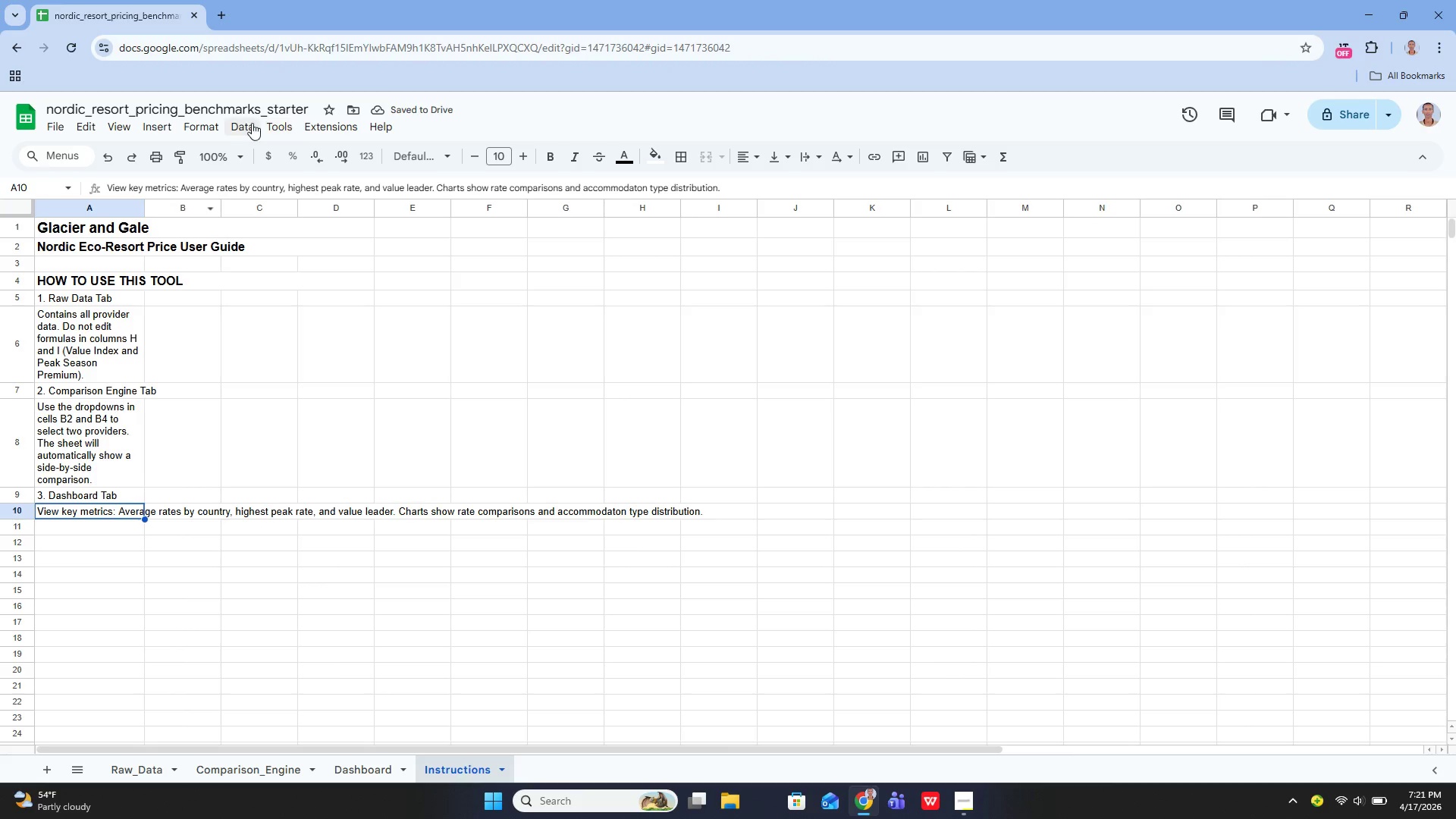 
left_click([249, 123])
 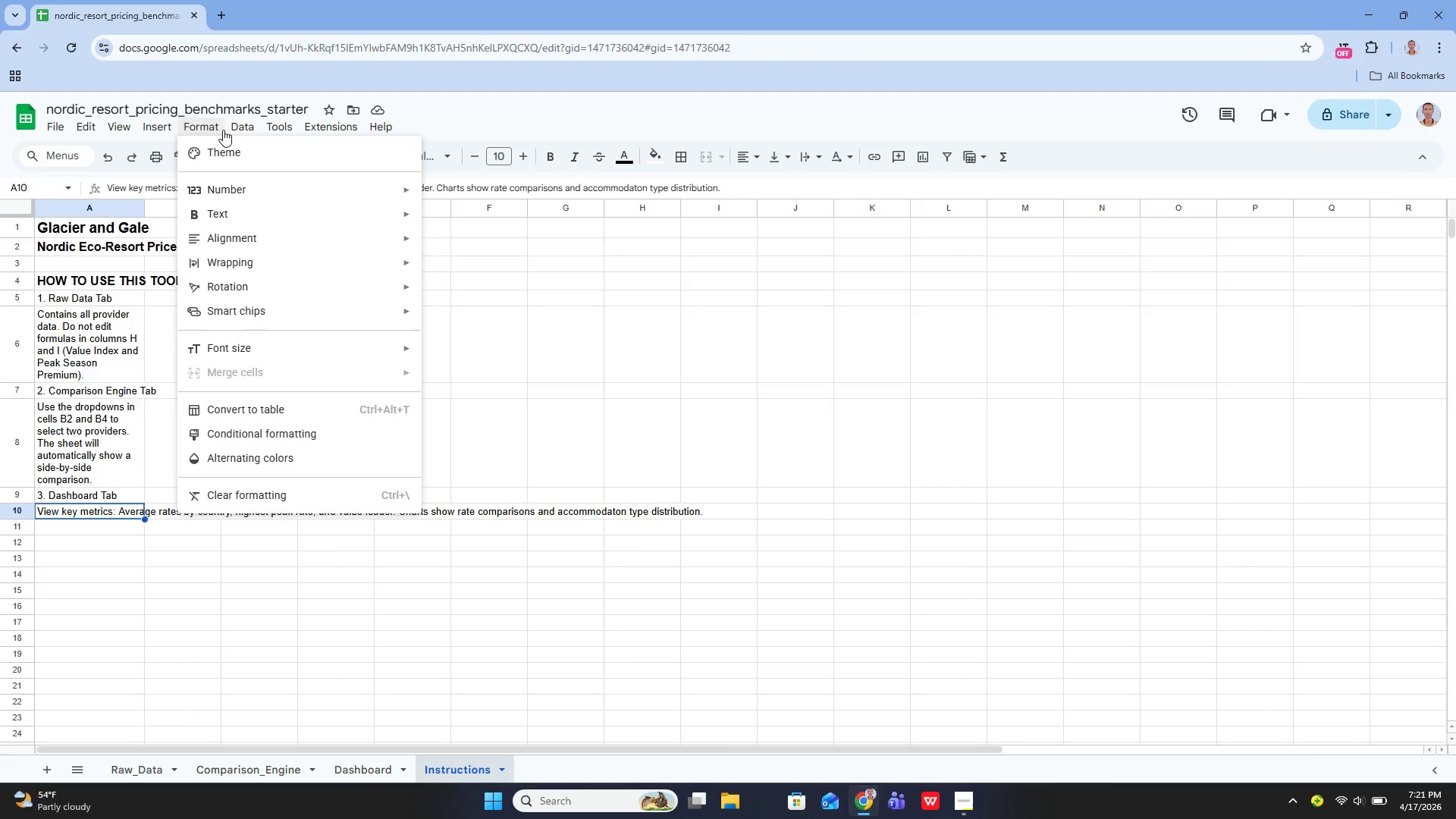 
mouse_move([278, 206])
 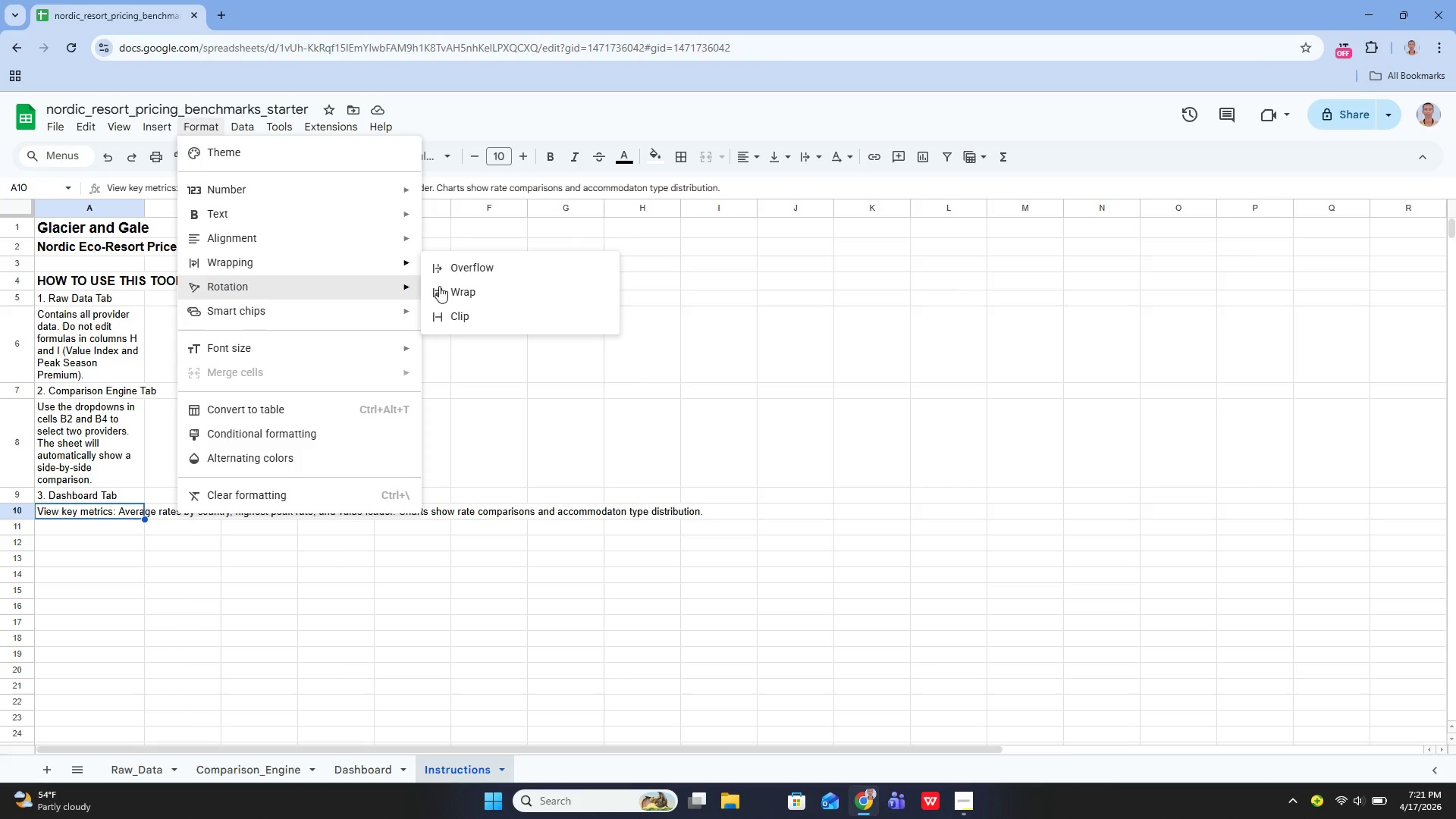 
left_click([455, 292])
 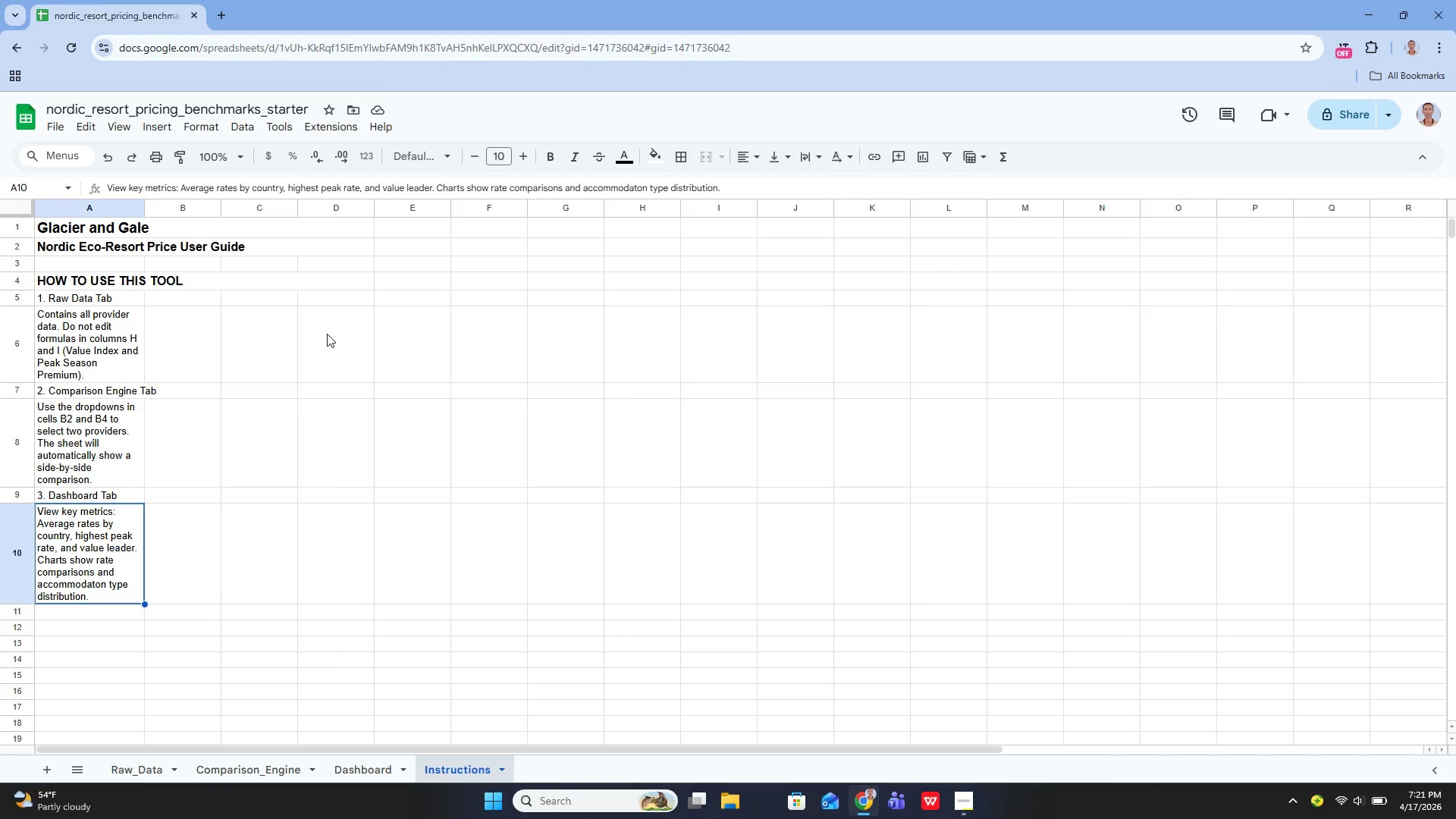 
wait(26.31)
 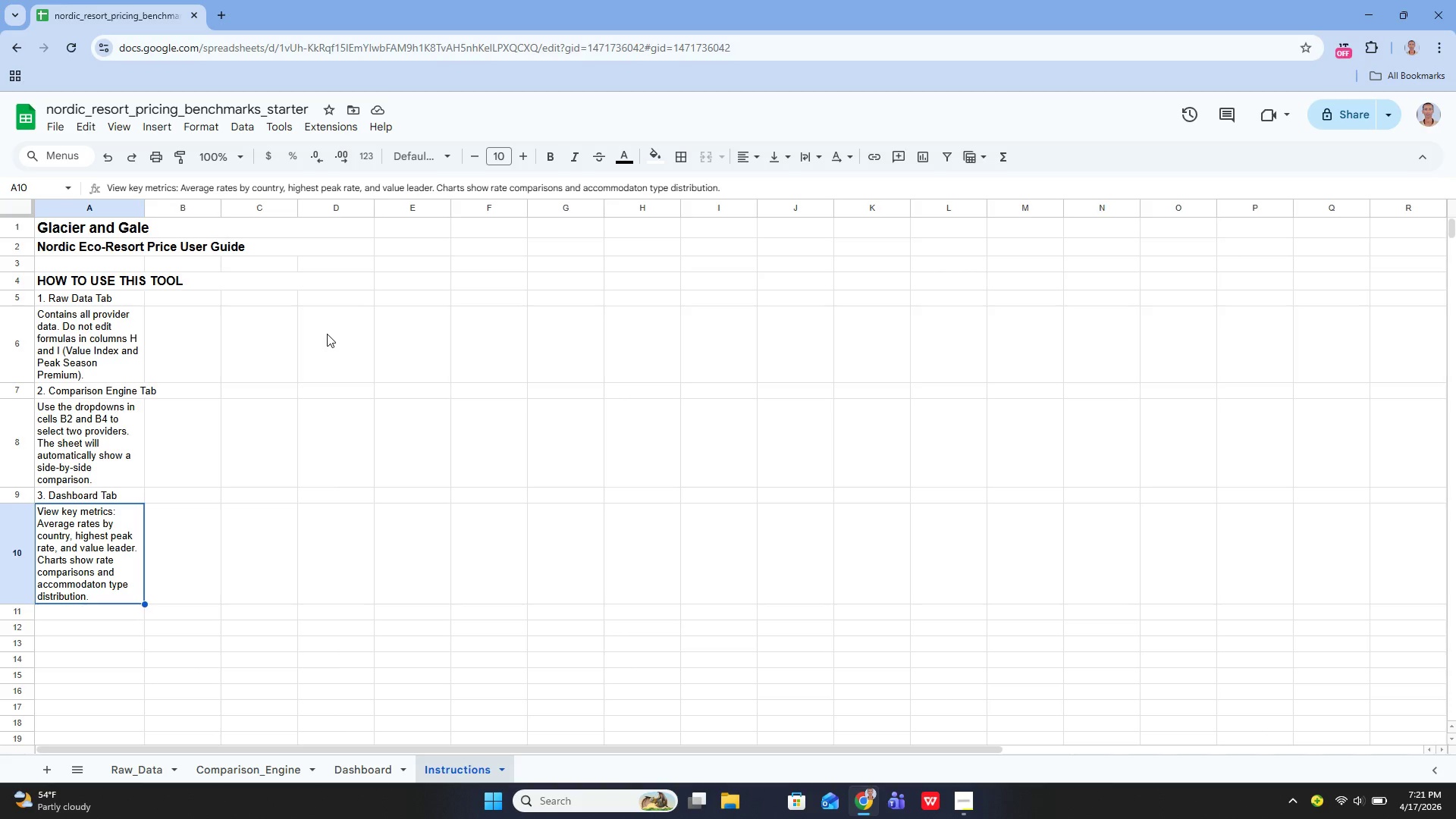 
left_click([133, 384])
 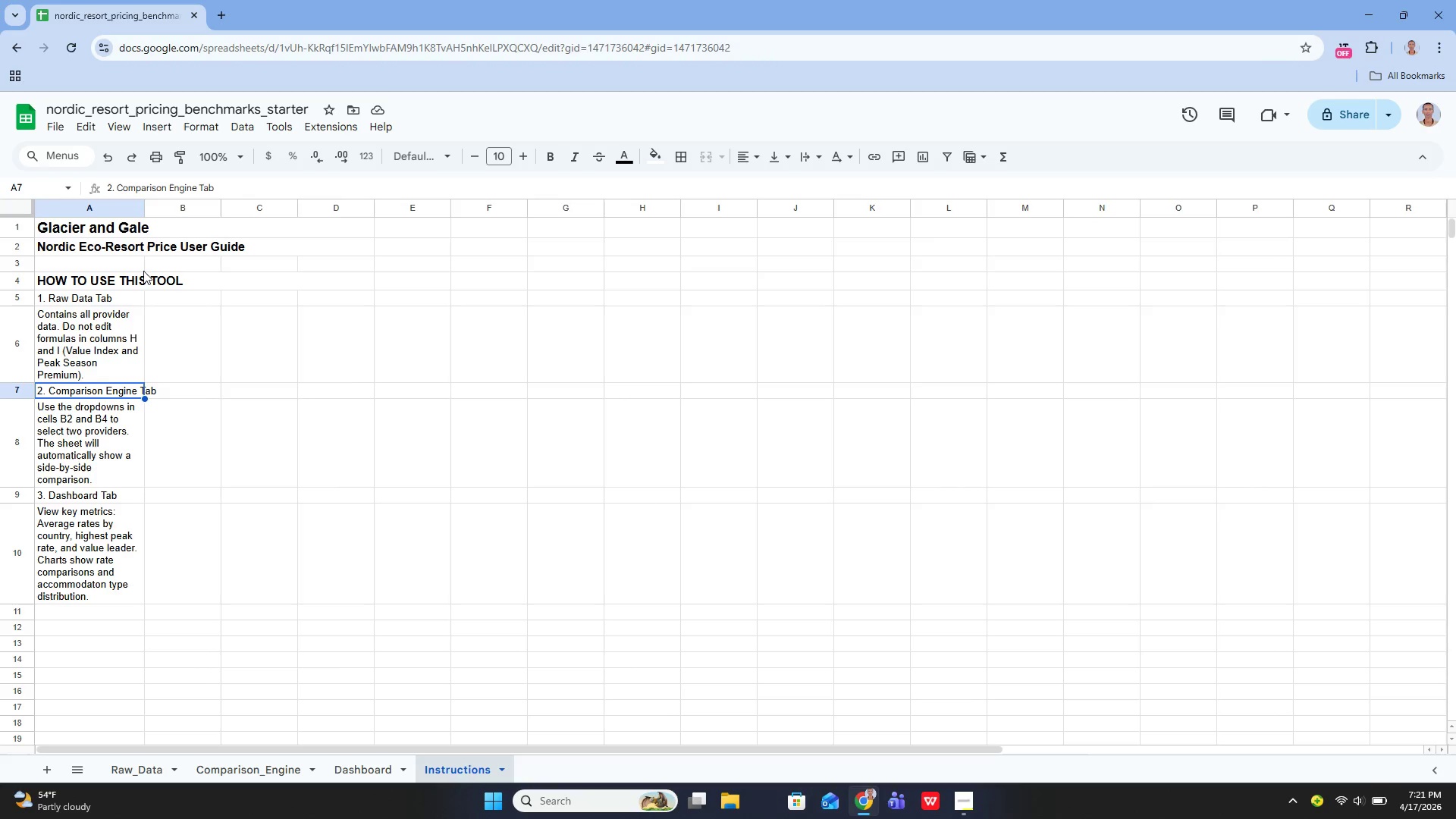 
left_click_drag(start_coordinate=[143, 206], to_coordinate=[156, 208])
 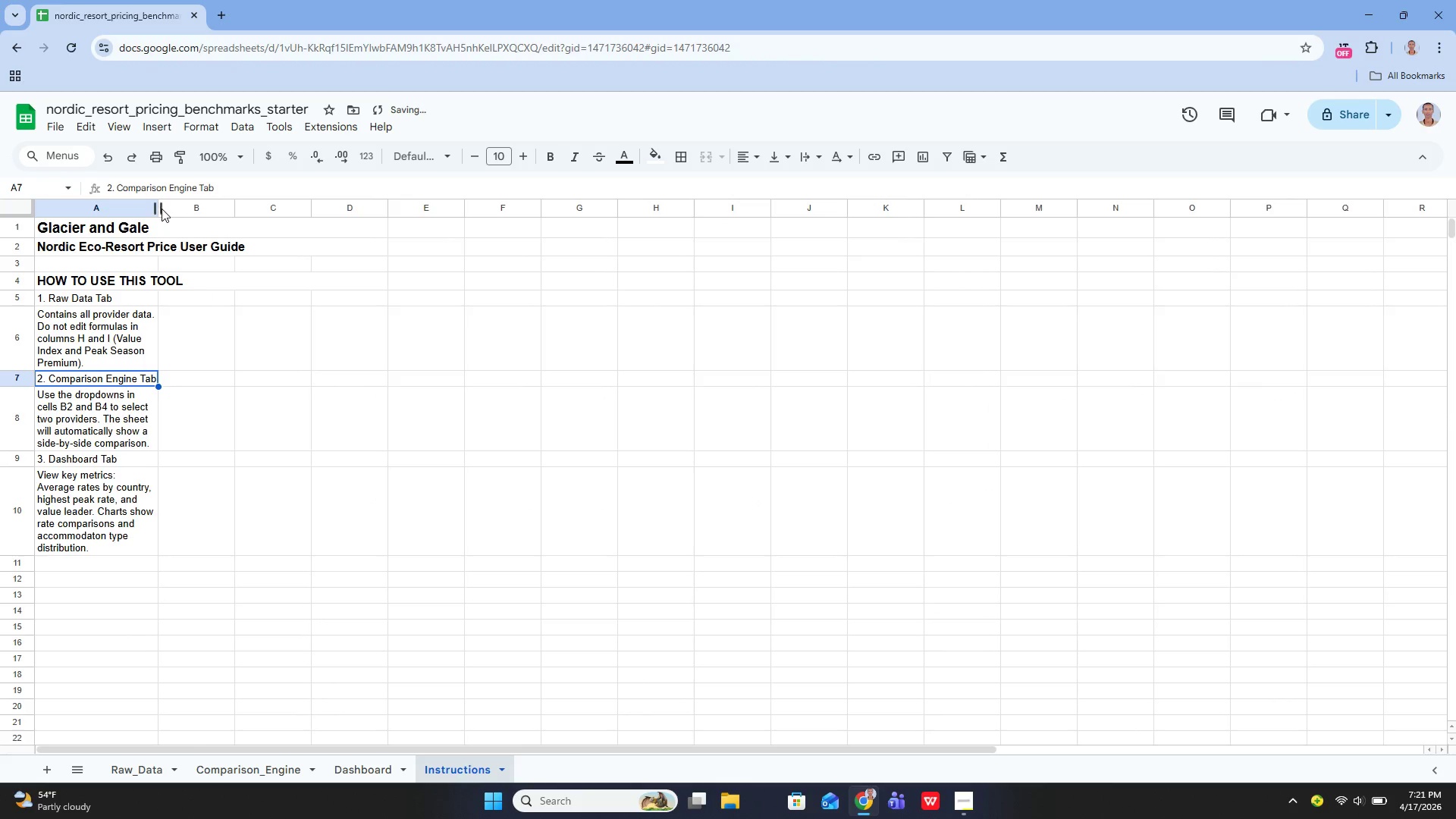 
left_click_drag(start_coordinate=[156, 209], to_coordinate=[164, 209])
 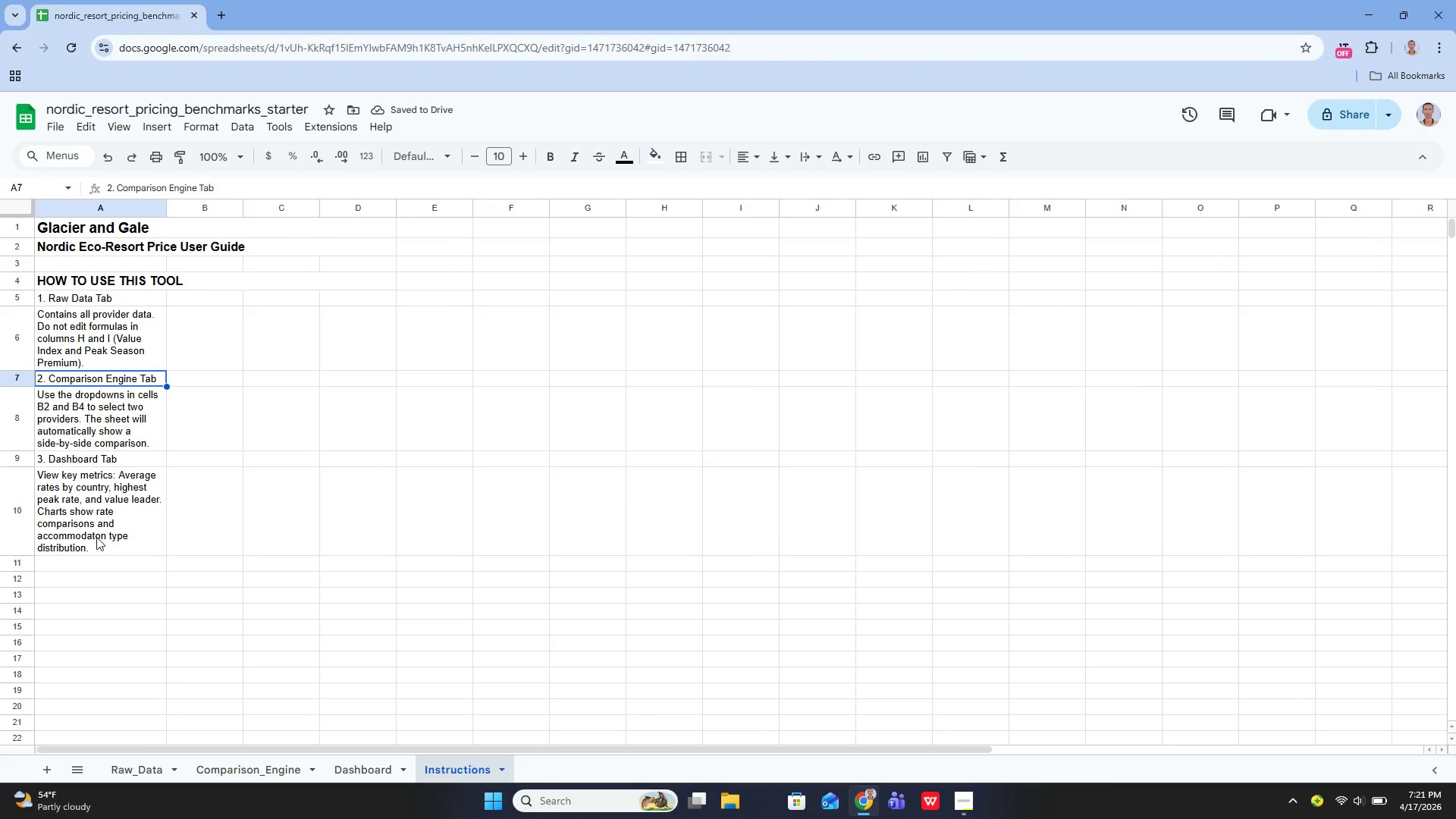 
left_click([90, 547])
 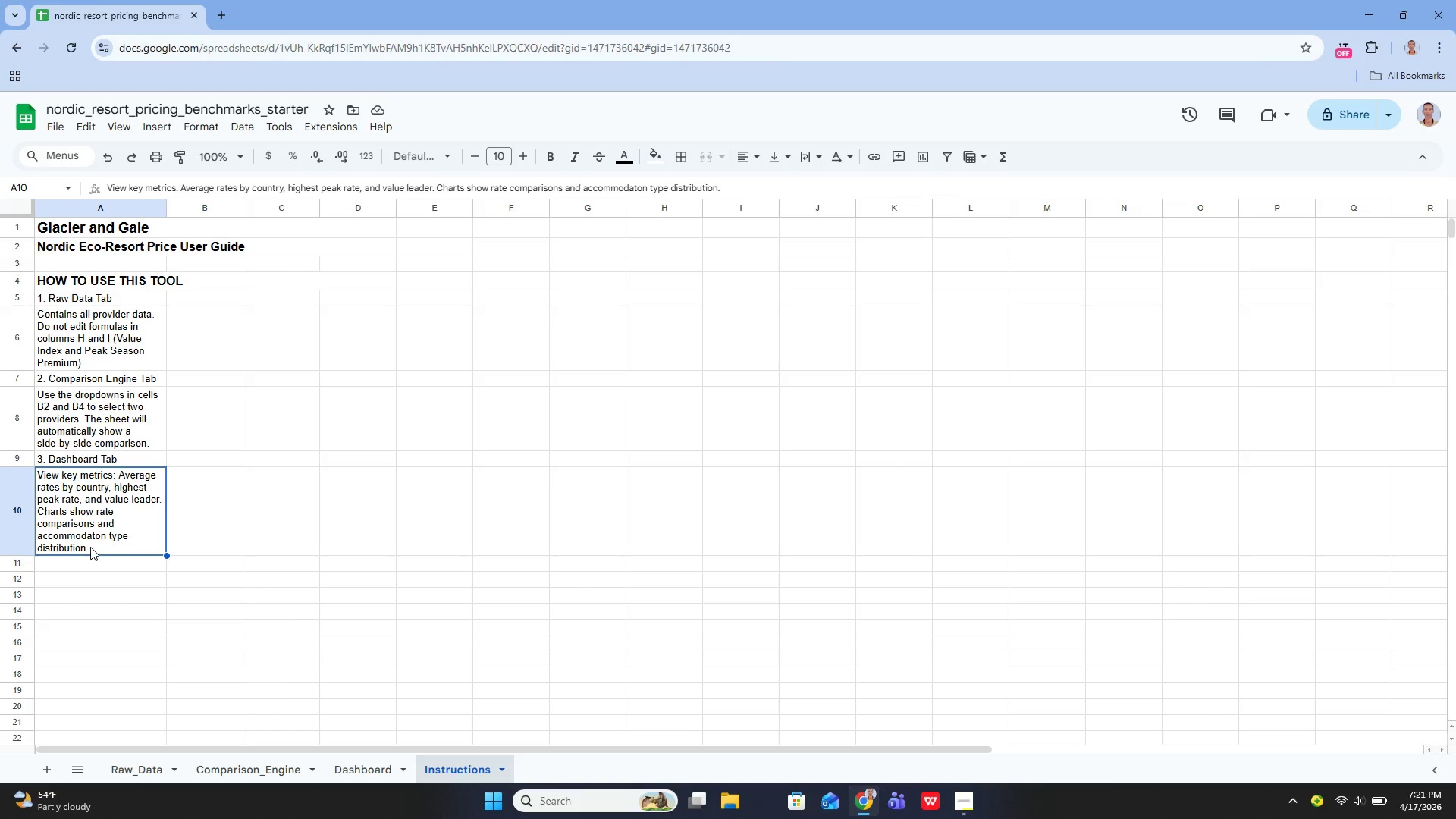 
wait(10.59)
 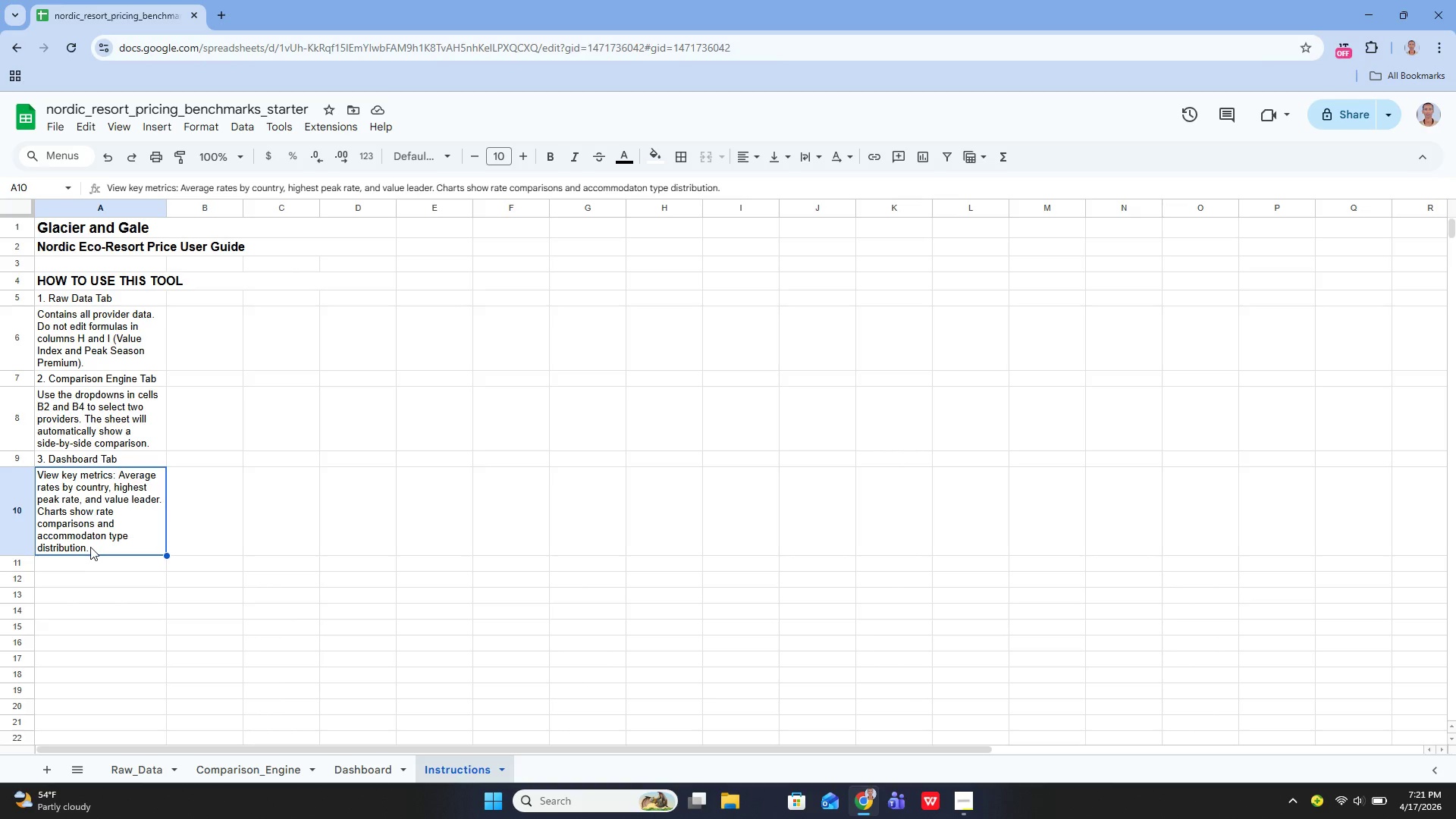 
left_click([72, 561])
 